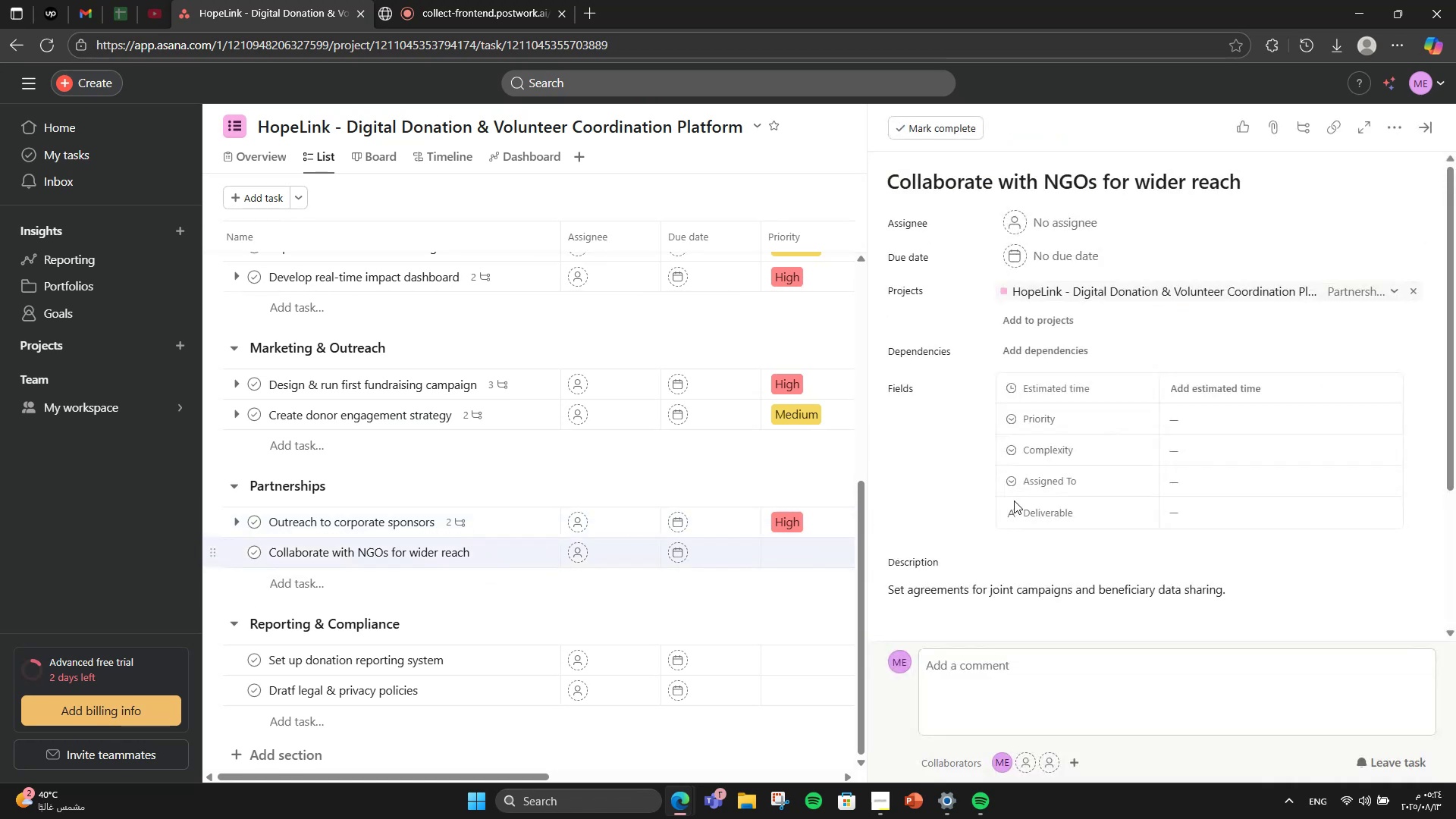 
scroll: coordinate [1018, 494], scroll_direction: down, amount: 2.0
 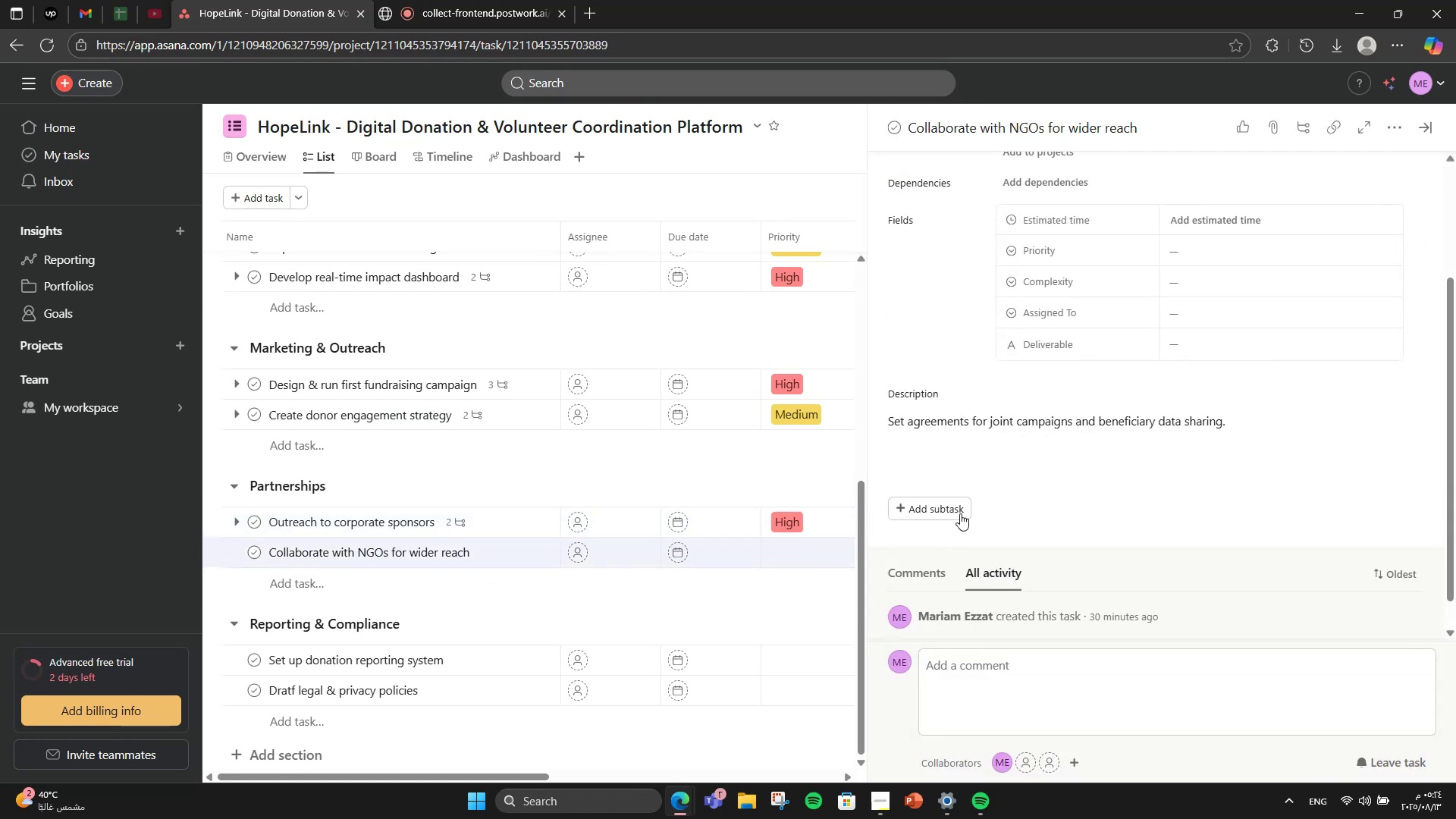 
left_click([953, 511])
 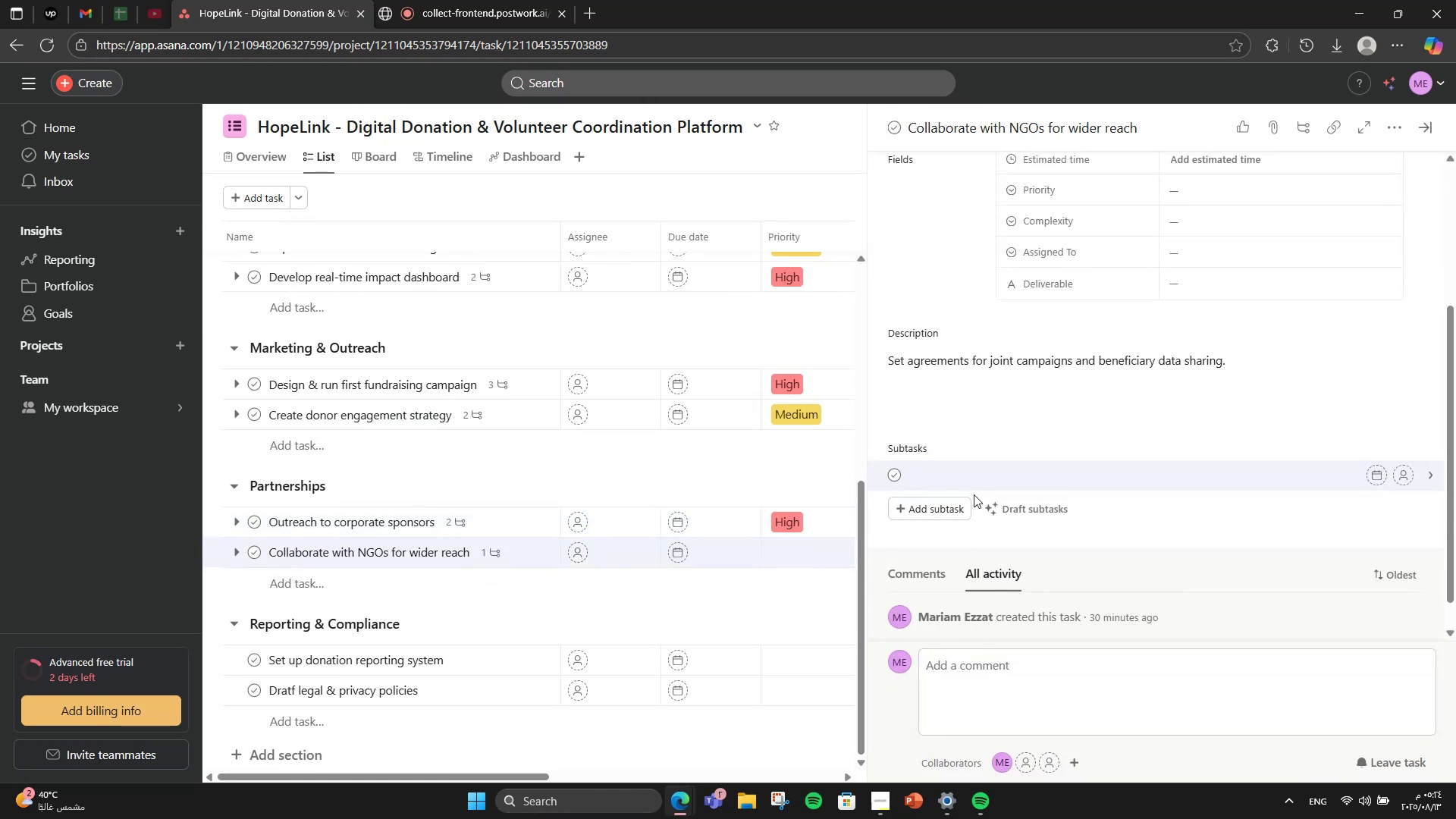 
wait(6.59)
 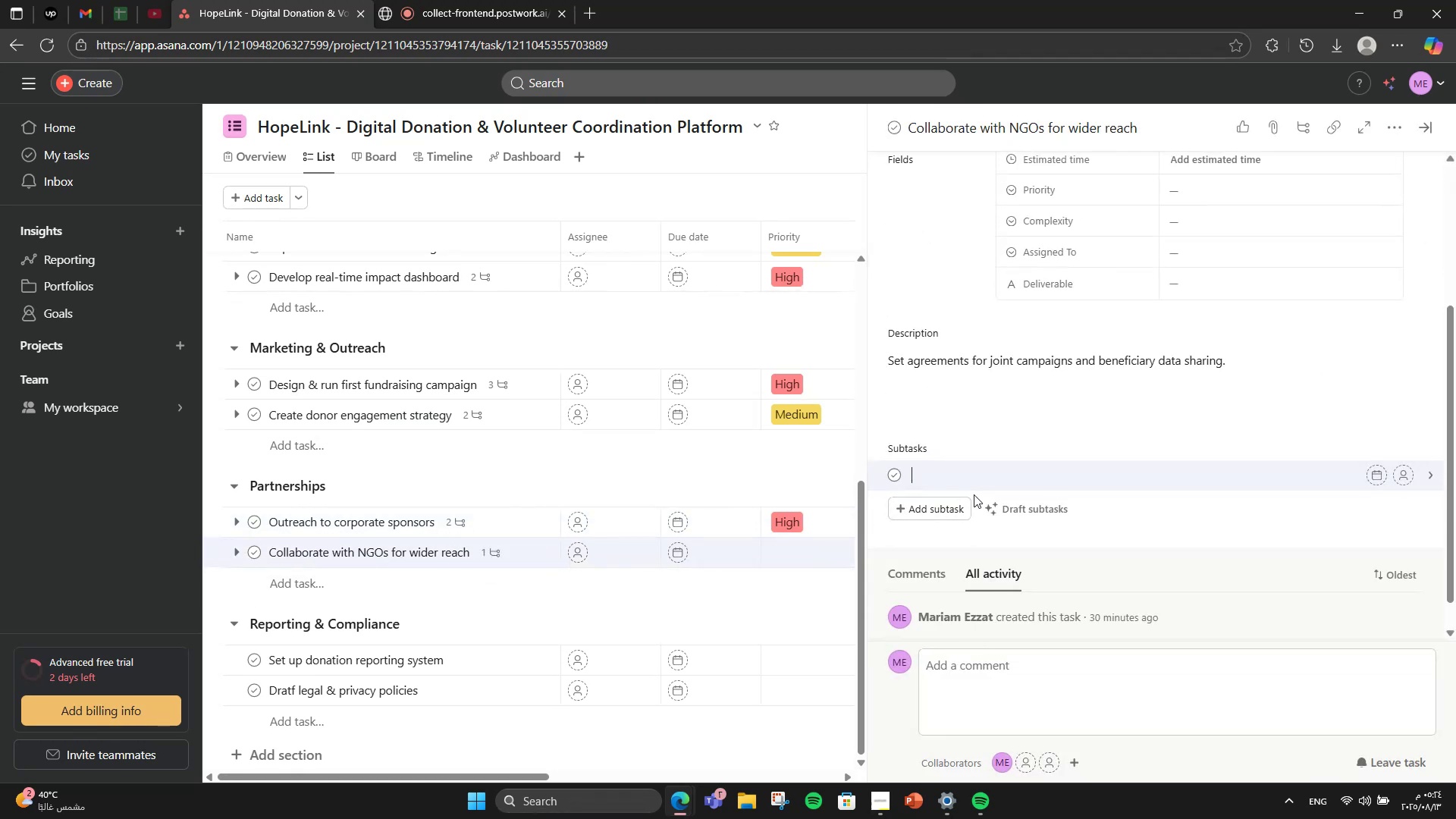 
left_click([1236, 199])
 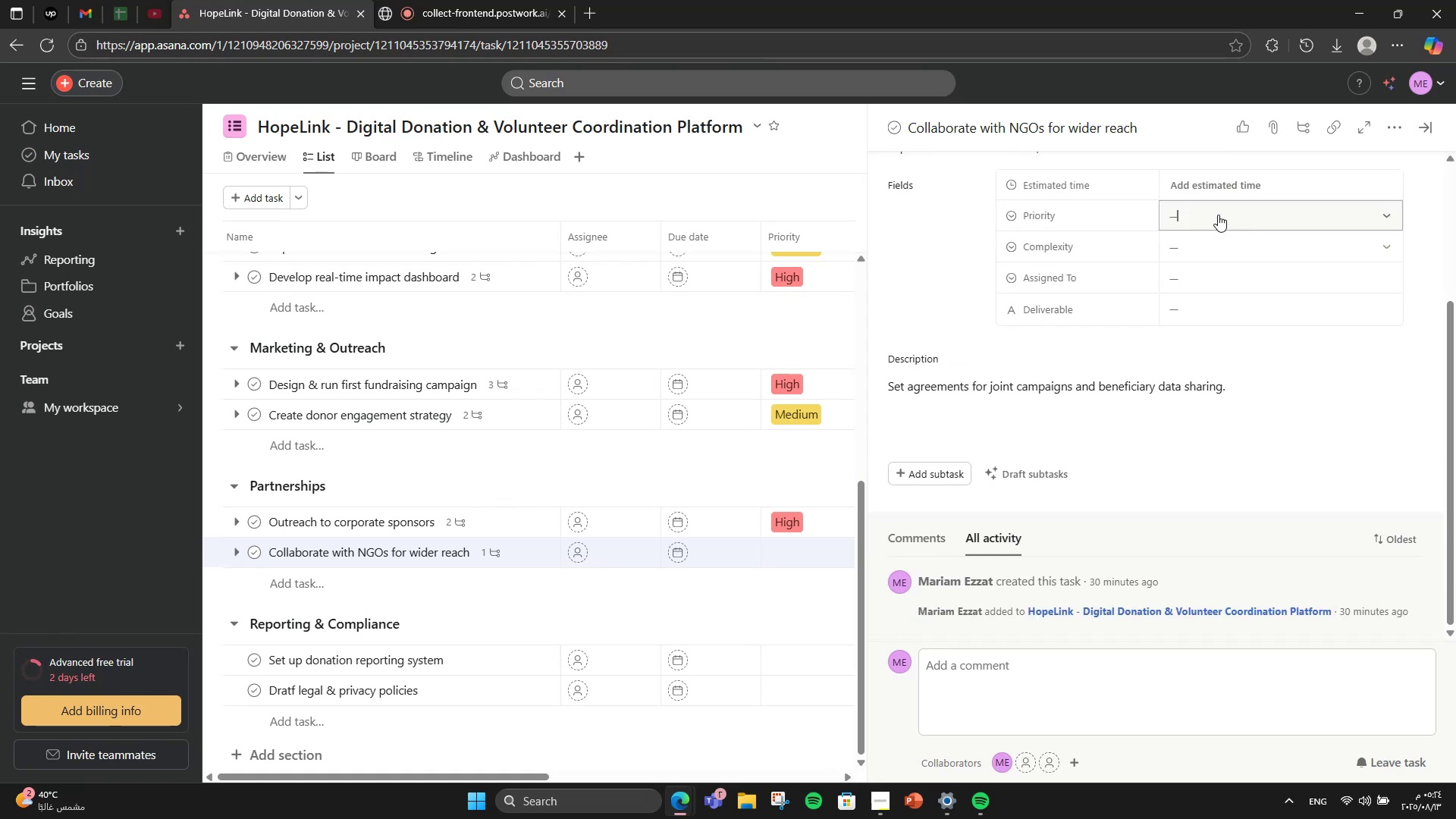 
left_click([1218, 215])
 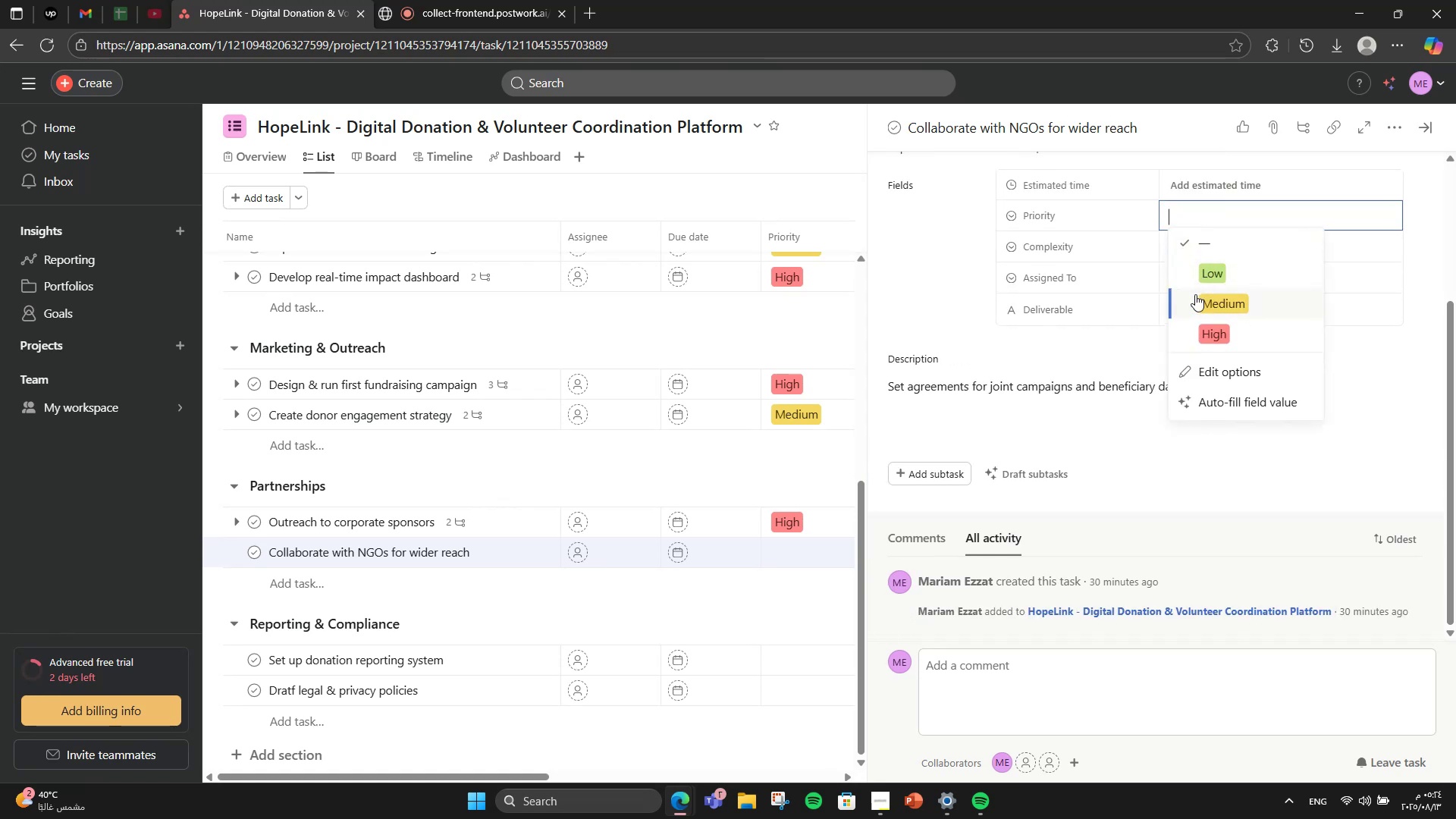 
left_click([1194, 298])
 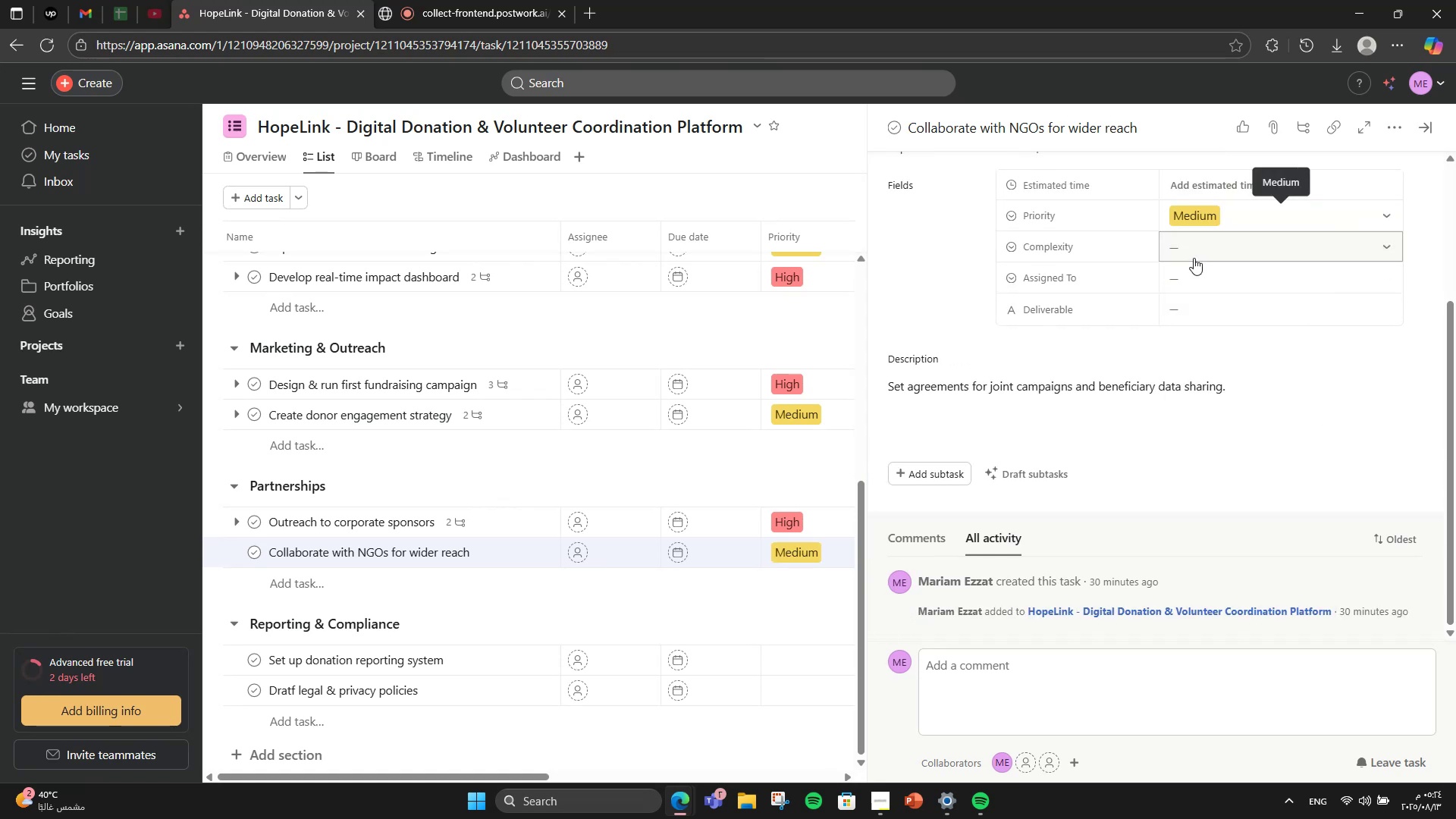 
double_click([1194, 258])
 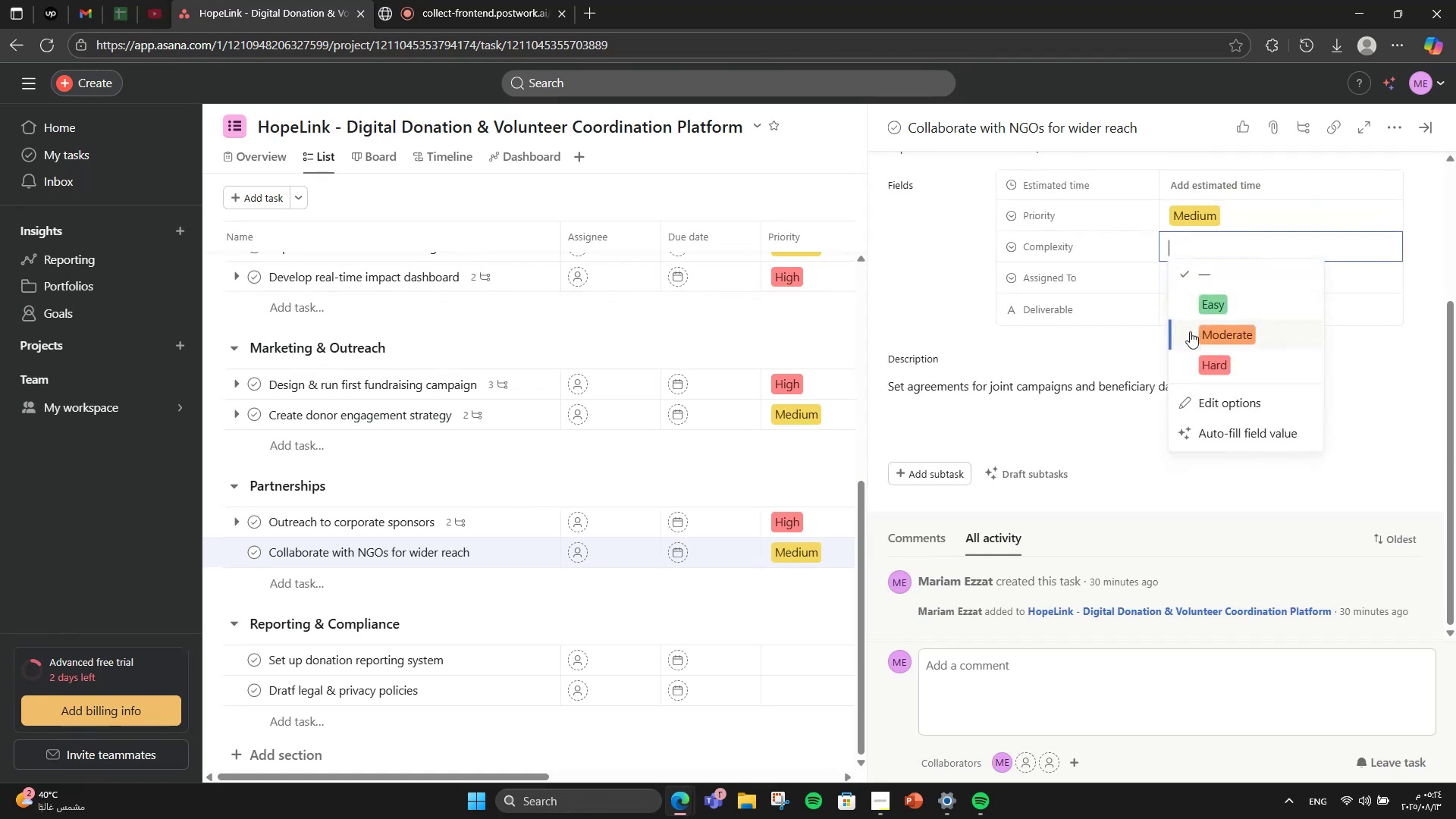 
left_click_drag(start_coordinate=[1190, 331], to_coordinate=[1187, 318])
 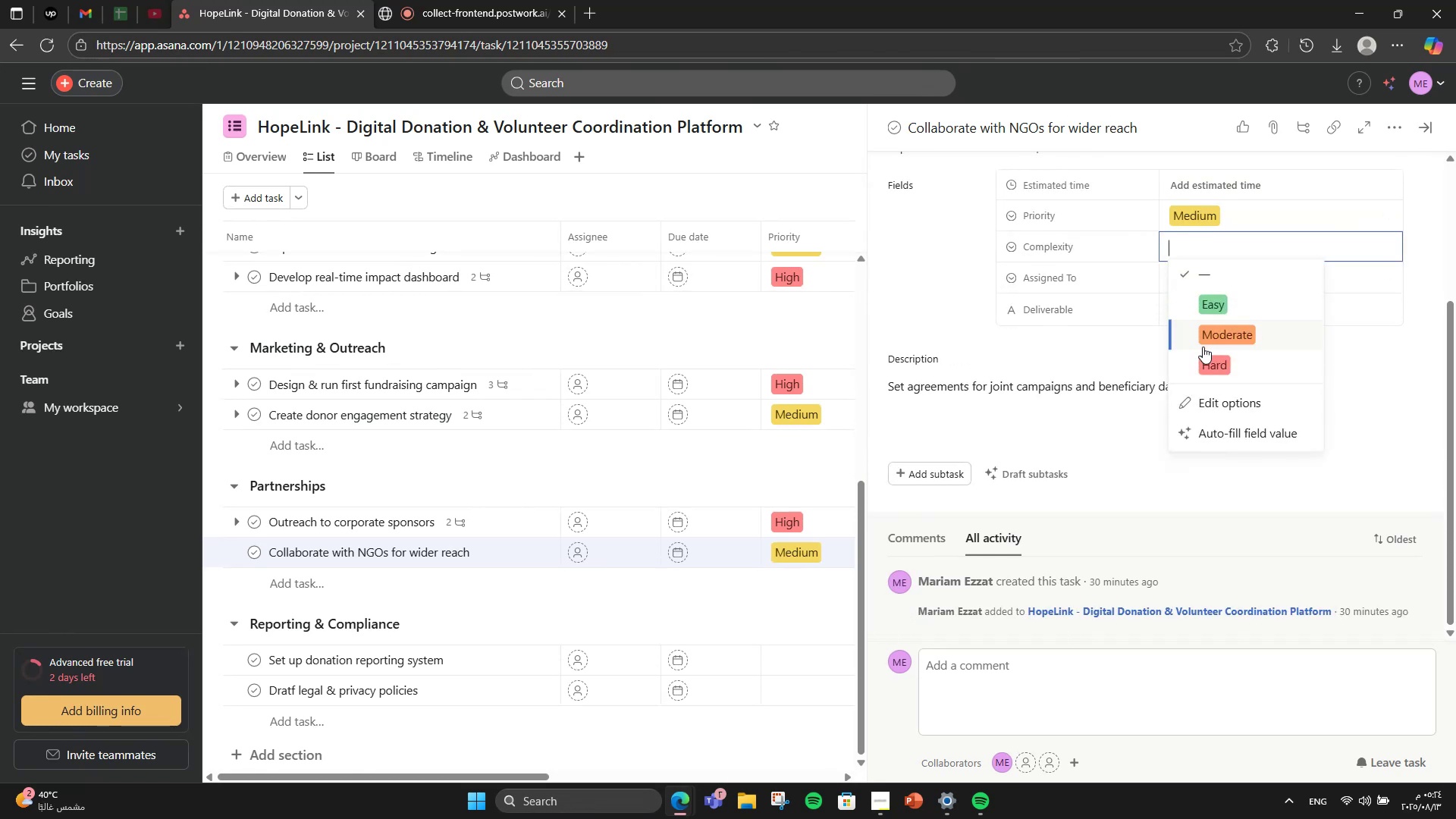 
left_click([1203, 347])
 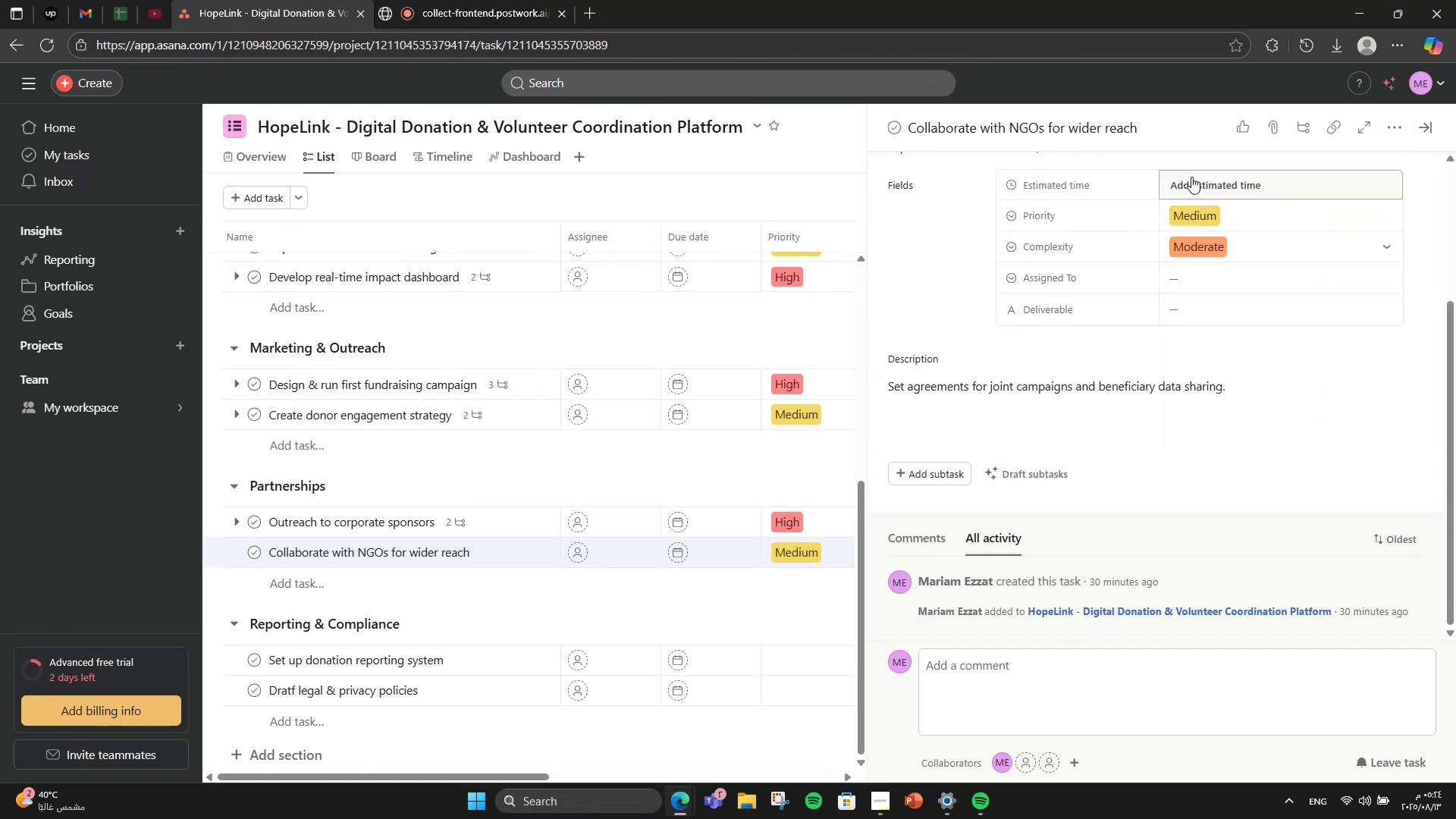 
left_click([1191, 177])
 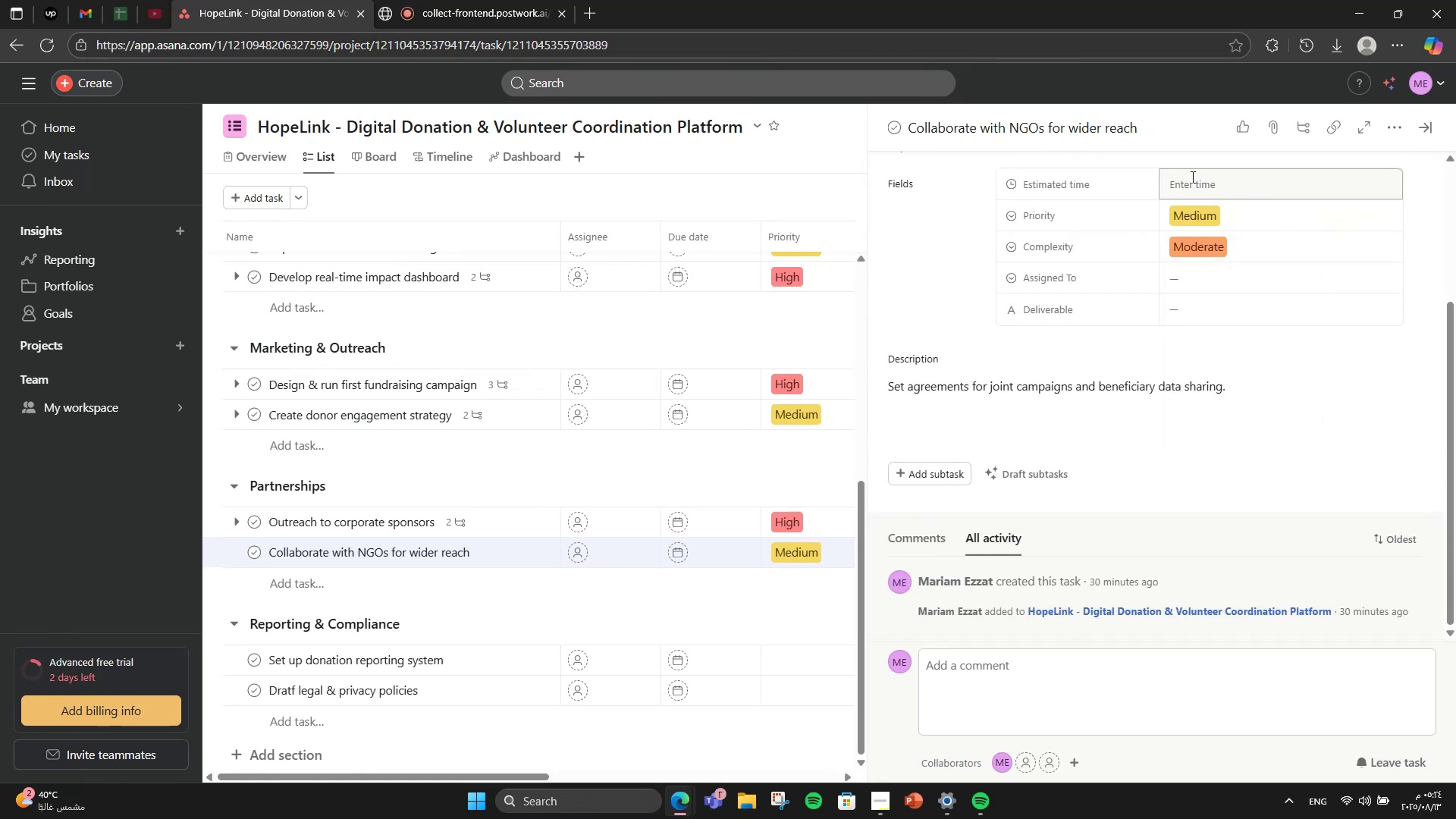 
left_click([1191, 177])
 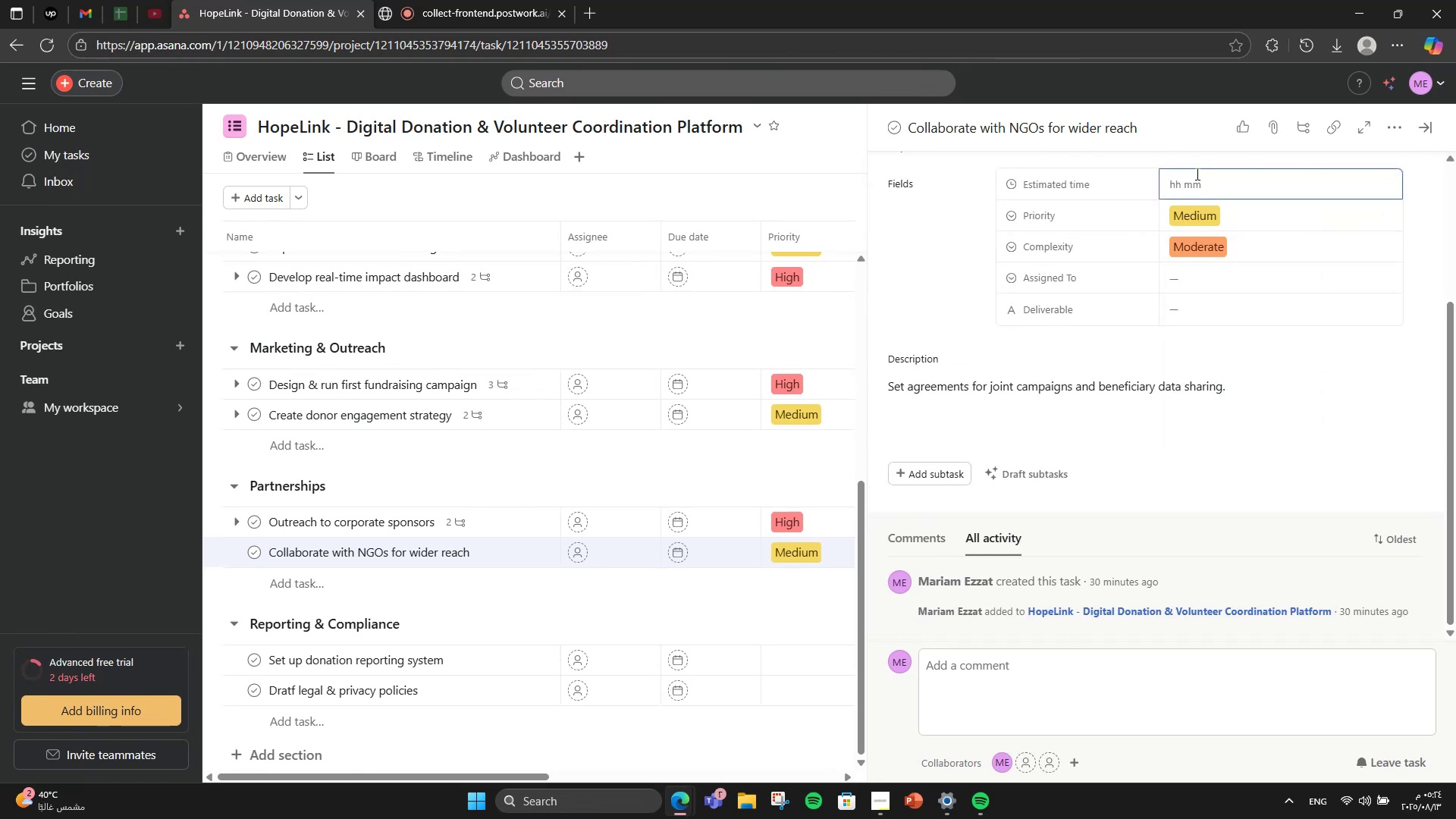 
key(Numpad5)
 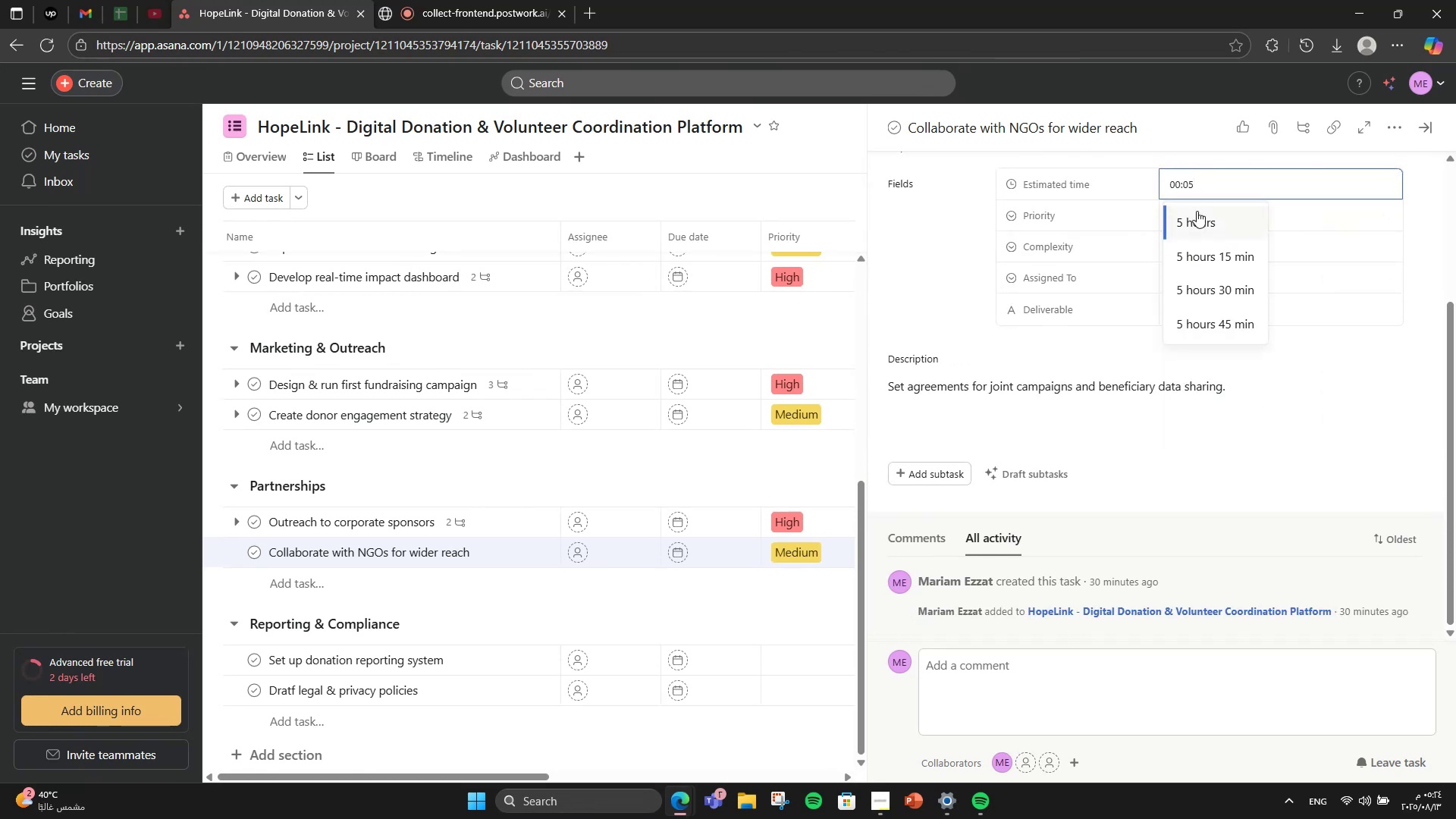 
left_click([1197, 222])
 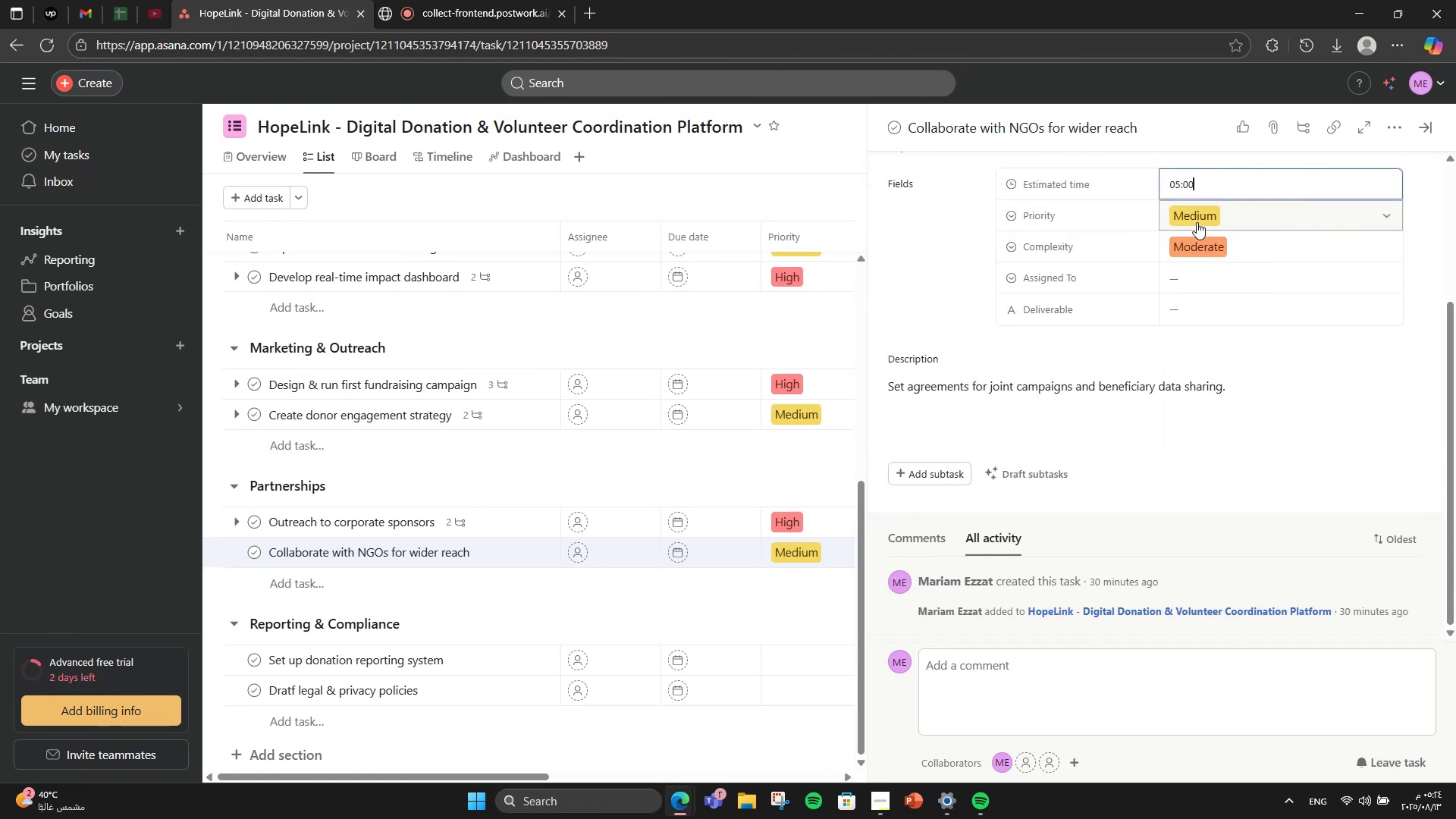 
mouse_move([1216, 316])
 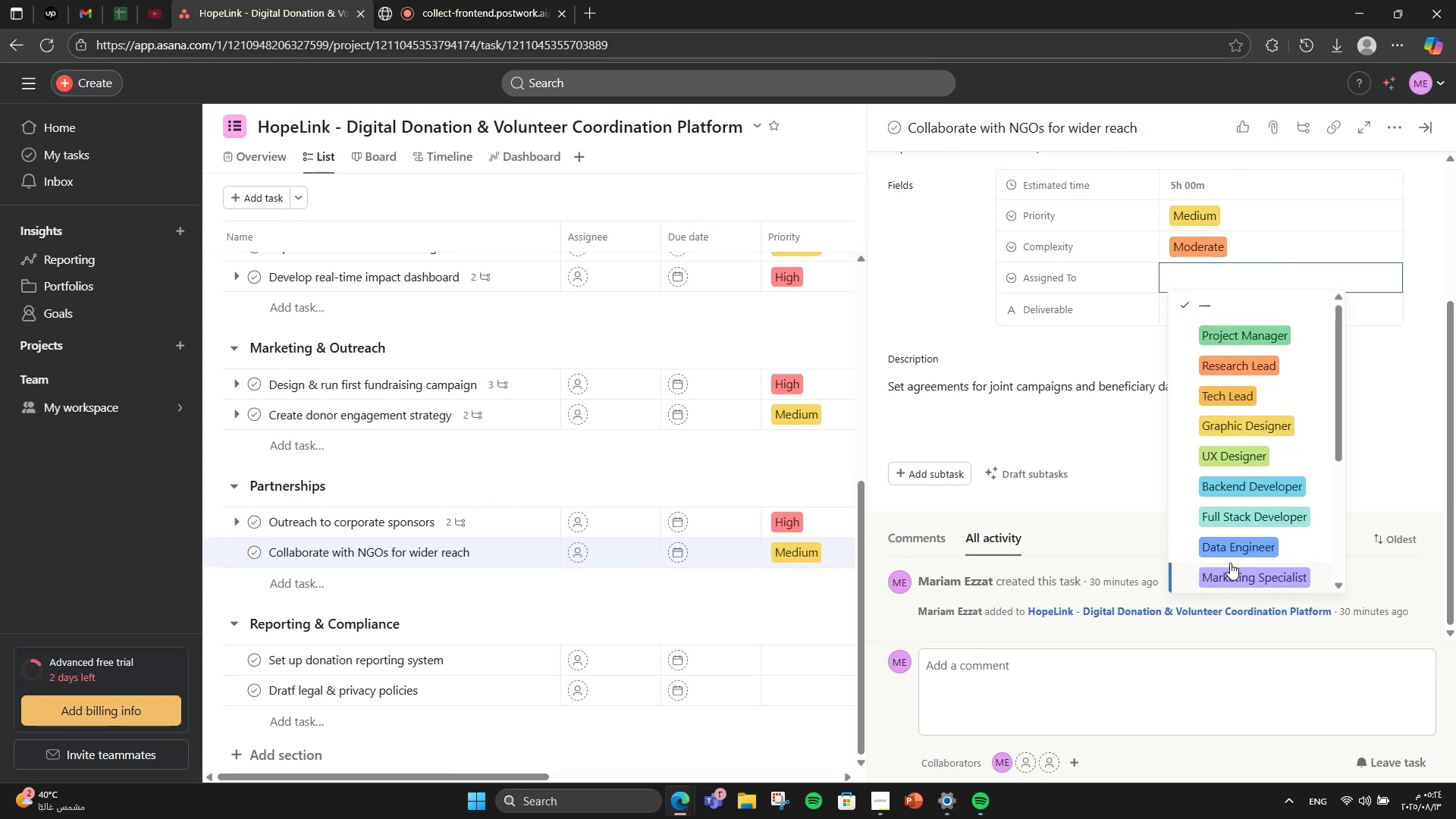 
scroll: coordinate [1231, 565], scroll_direction: down, amount: 3.0
 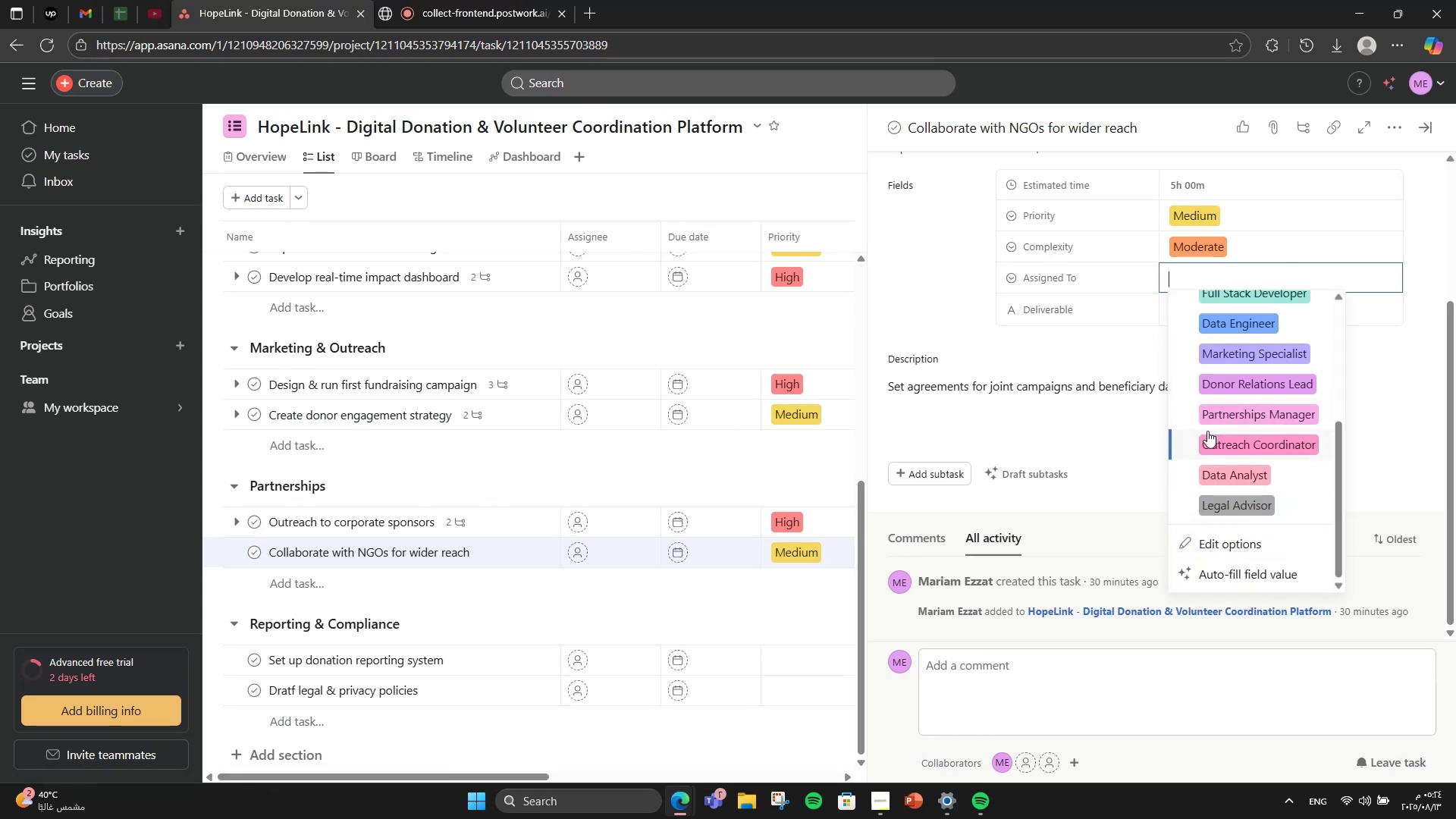 
left_click([1207, 431])
 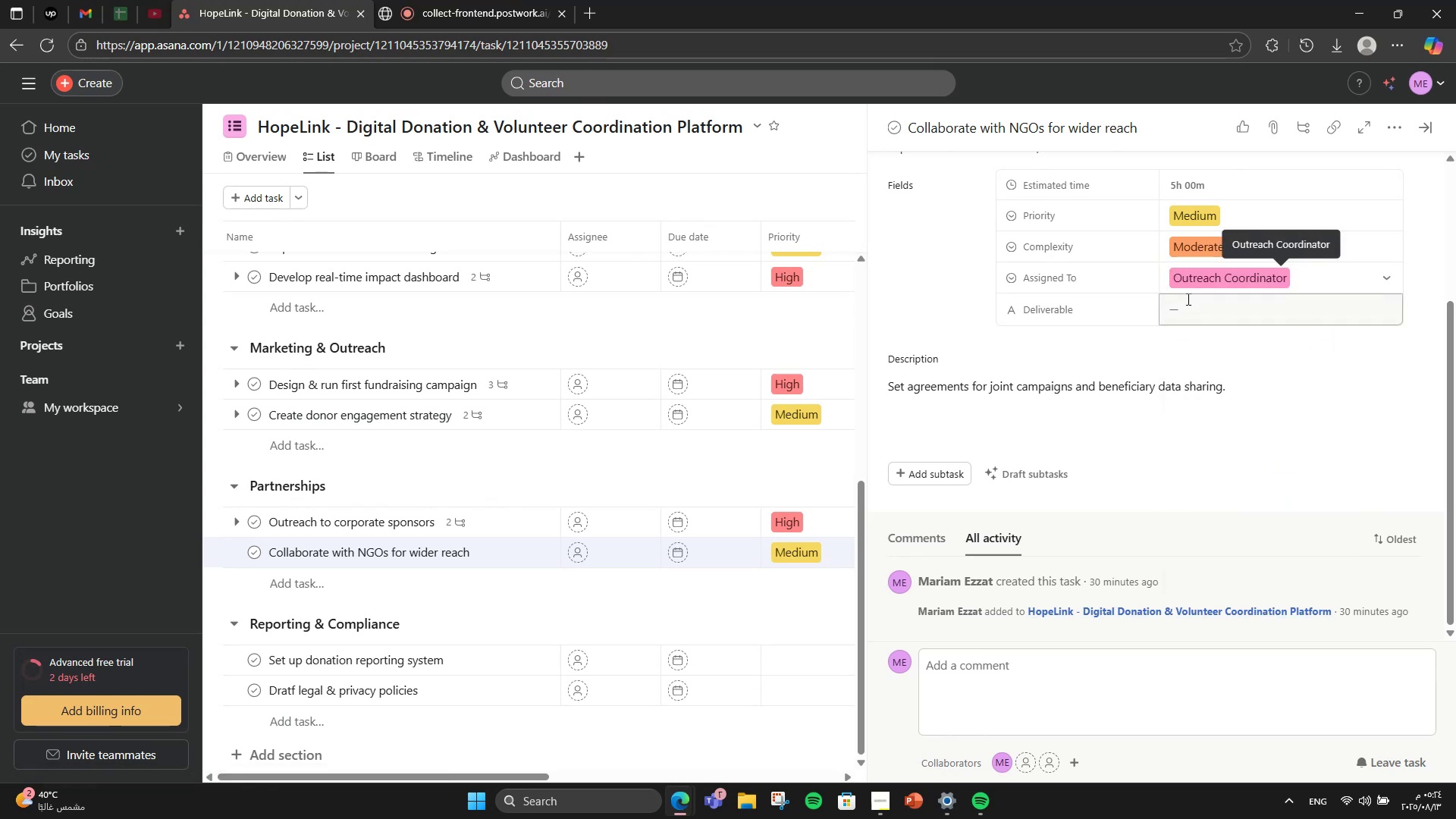 
left_click([1187, 299])
 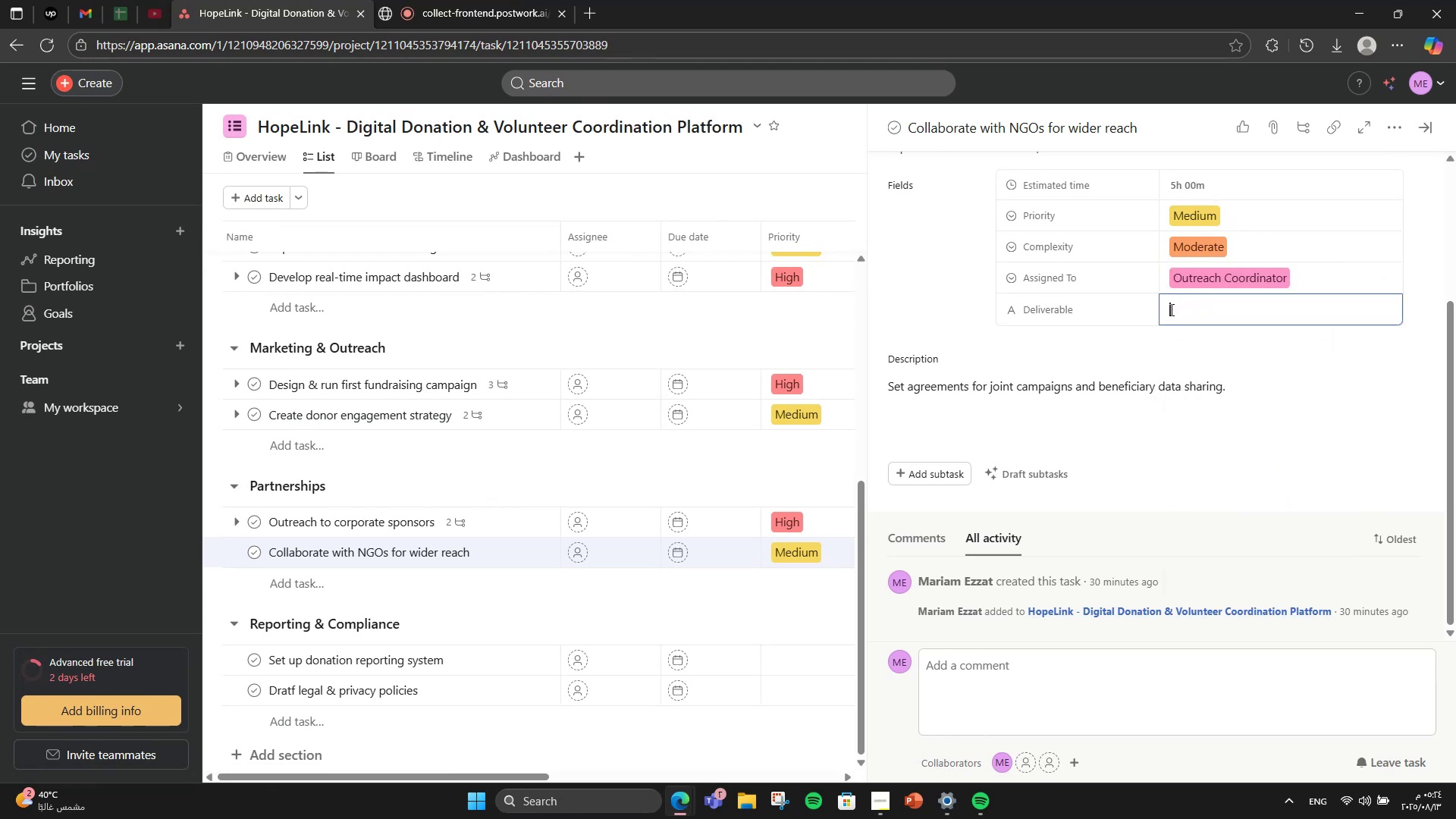 
type(MOU Signrr)
key(Backspace)
type(ec)
key(Backspace)
type(d)
 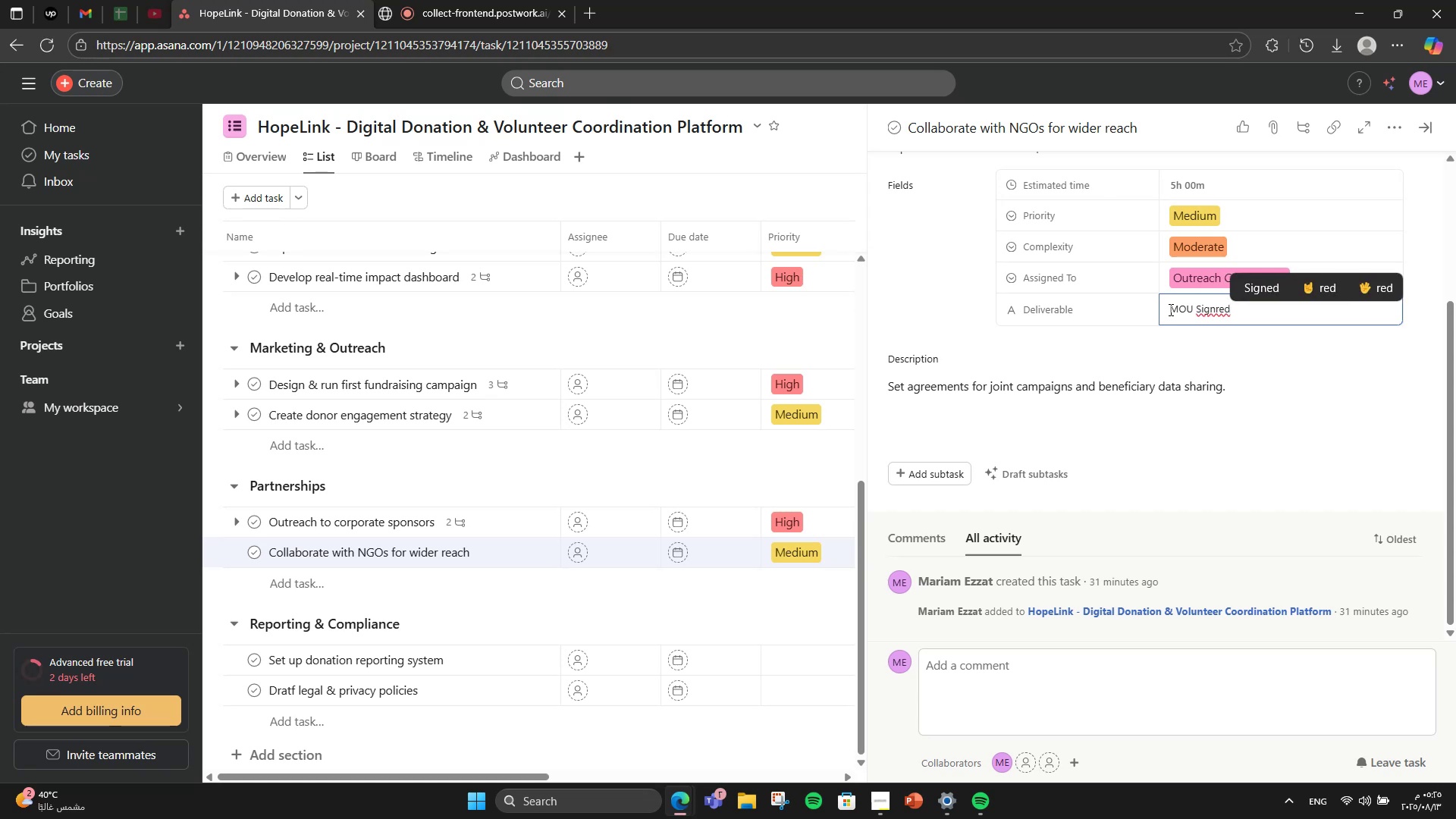 
key(ArrowLeft)
 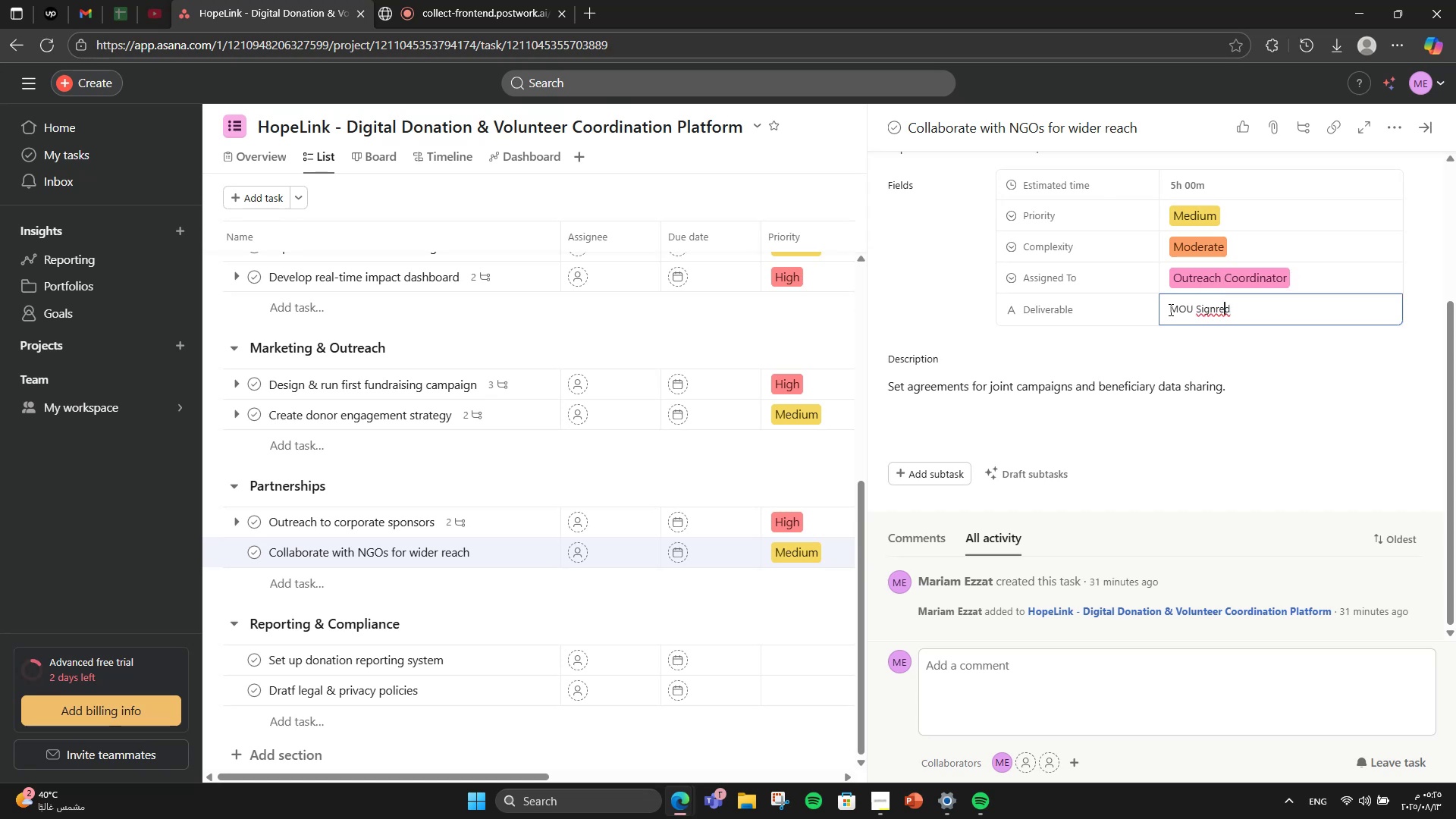 
key(ArrowLeft)
 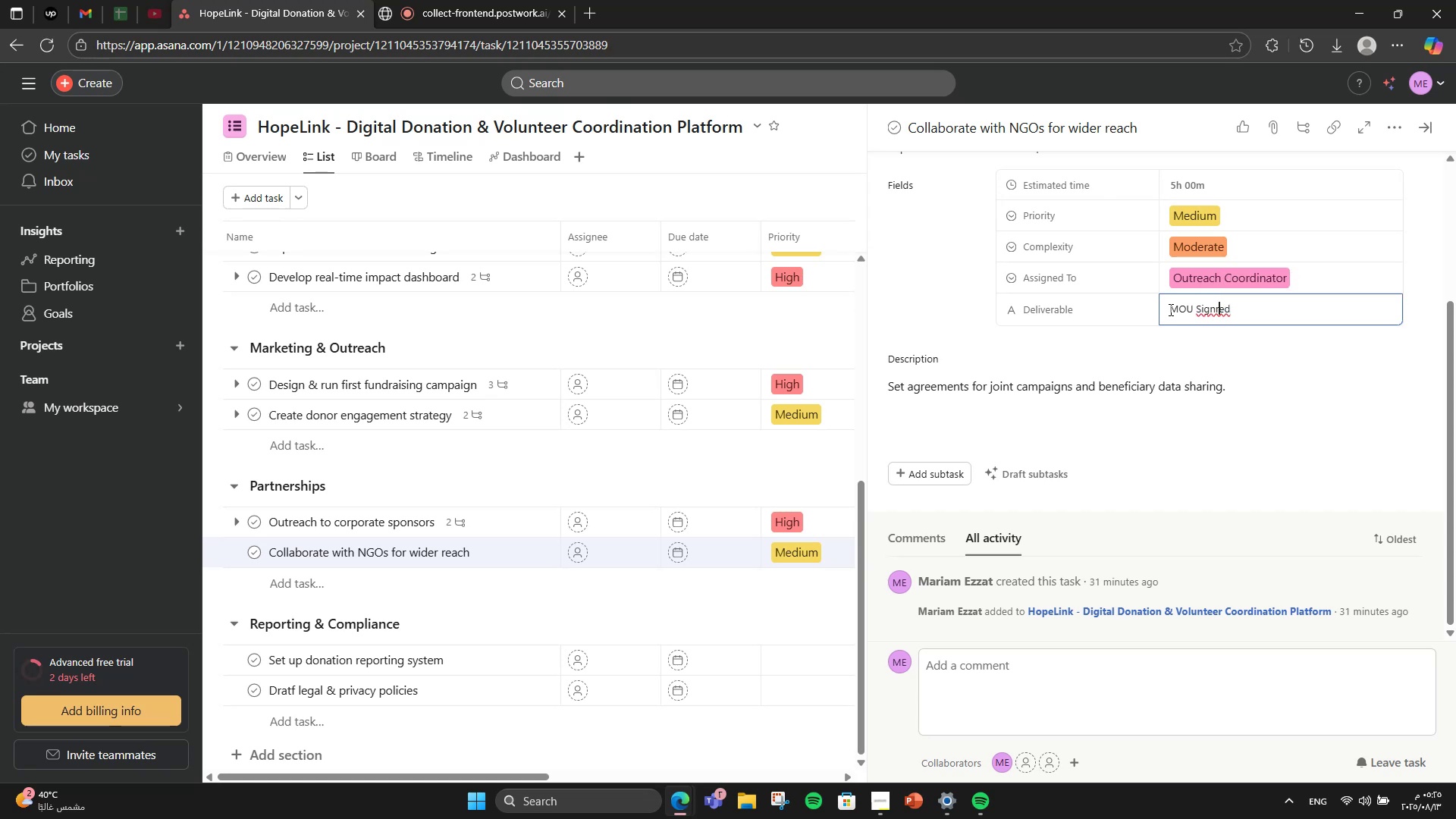 
key(ArrowLeft)
 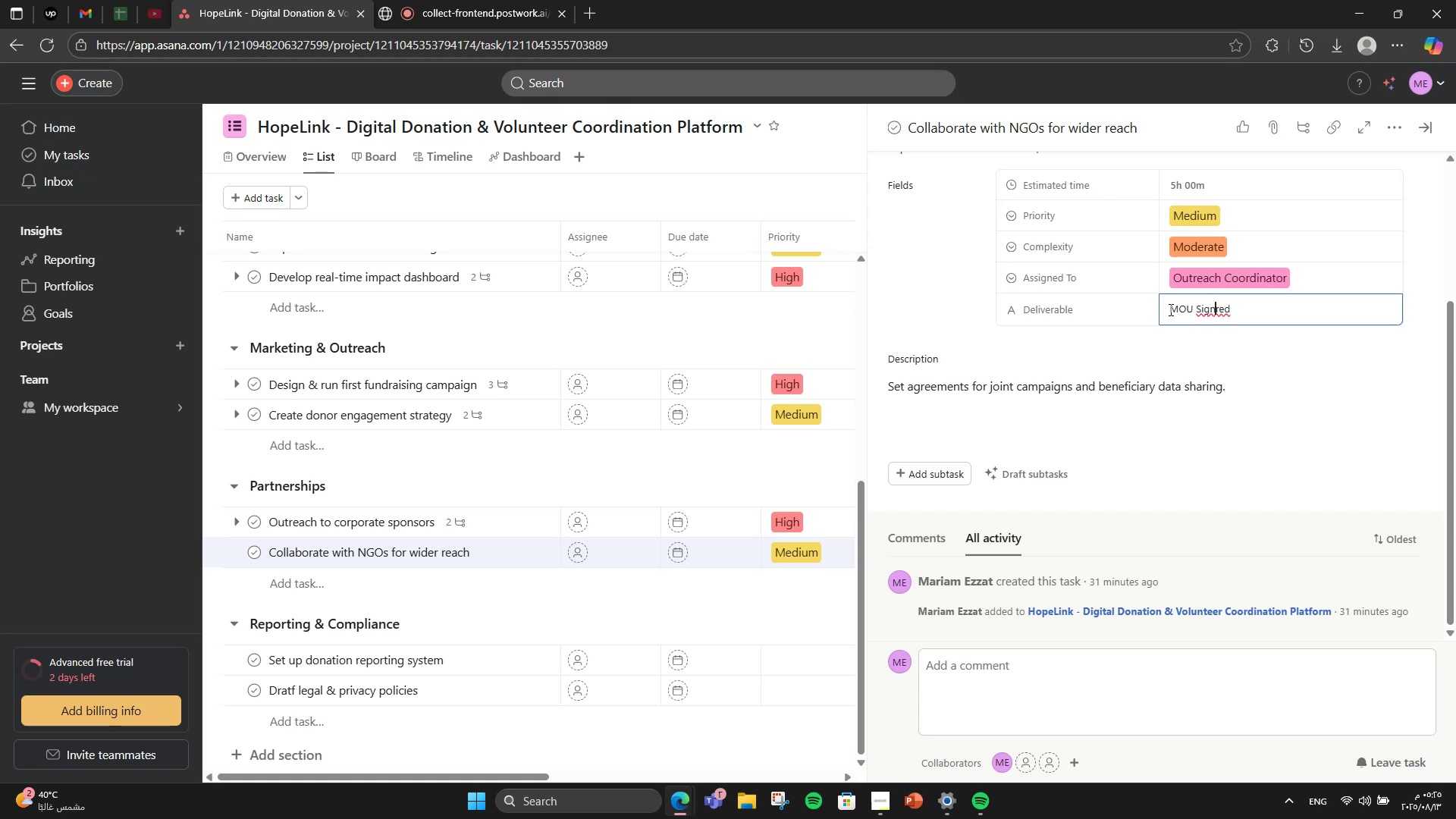 
key(ArrowRight)
 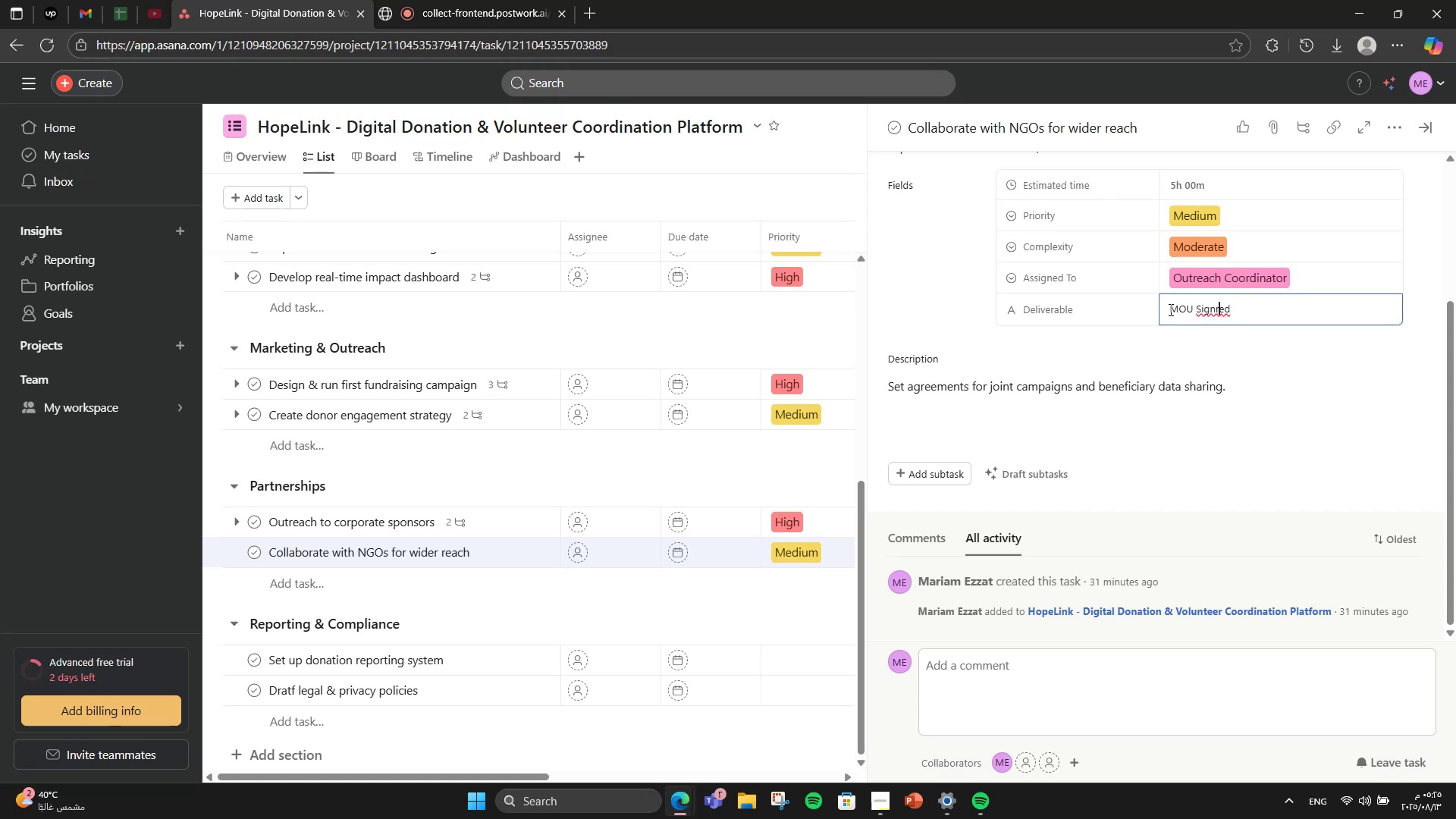 
key(Backspace)
 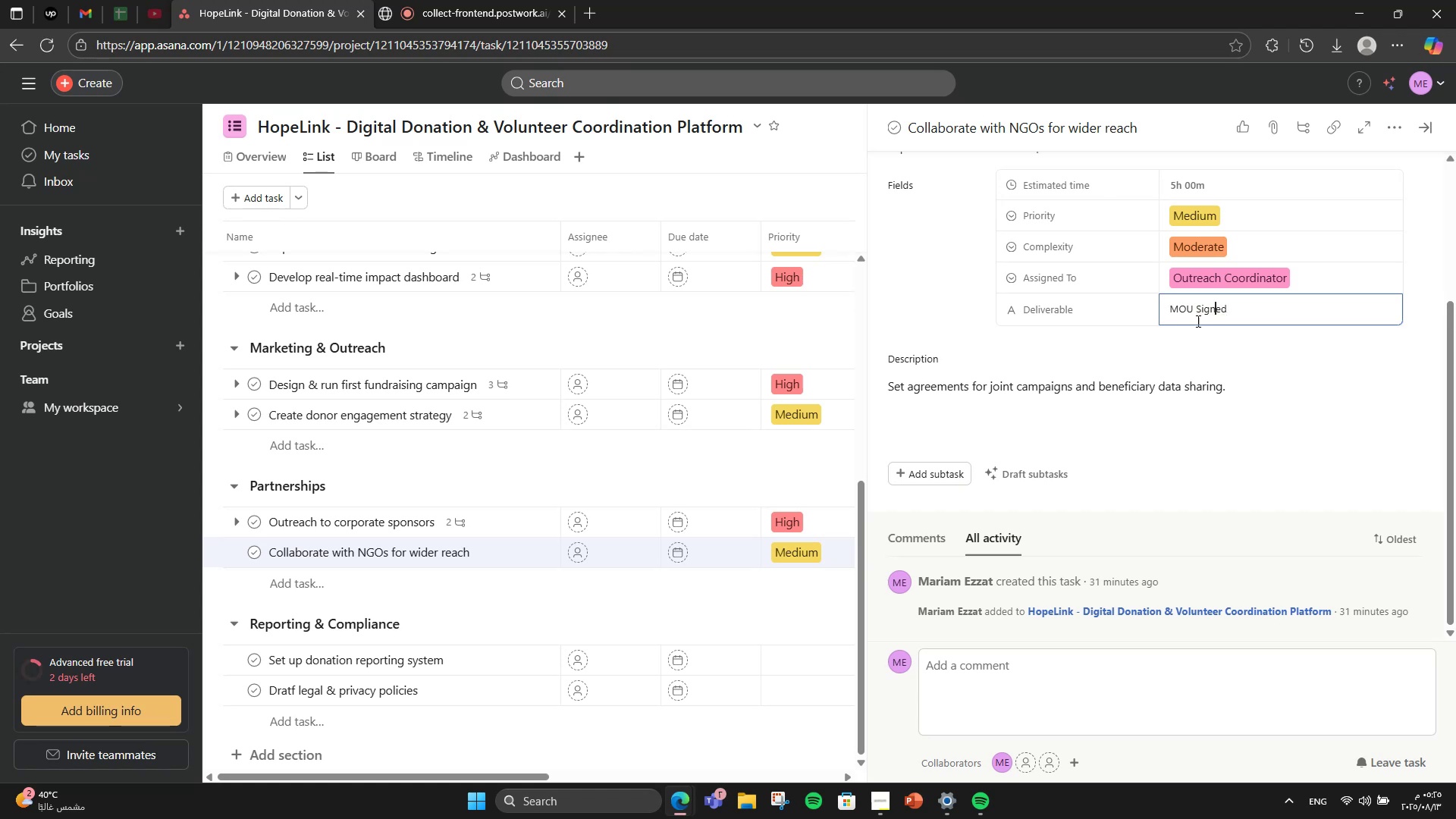 
left_click([1197, 321])
 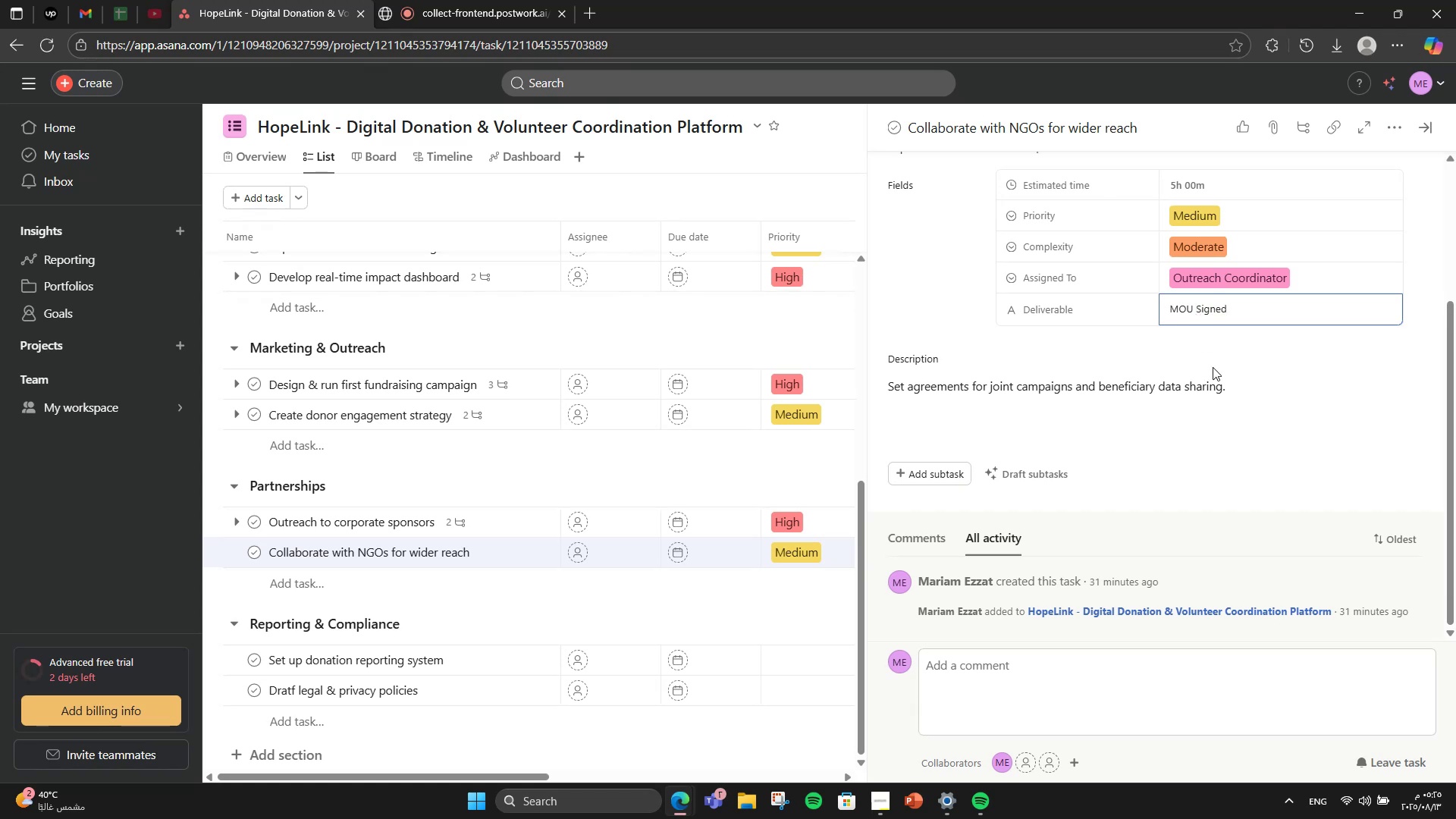 
scroll: coordinate [1296, 366], scroll_direction: down, amount: 3.0
 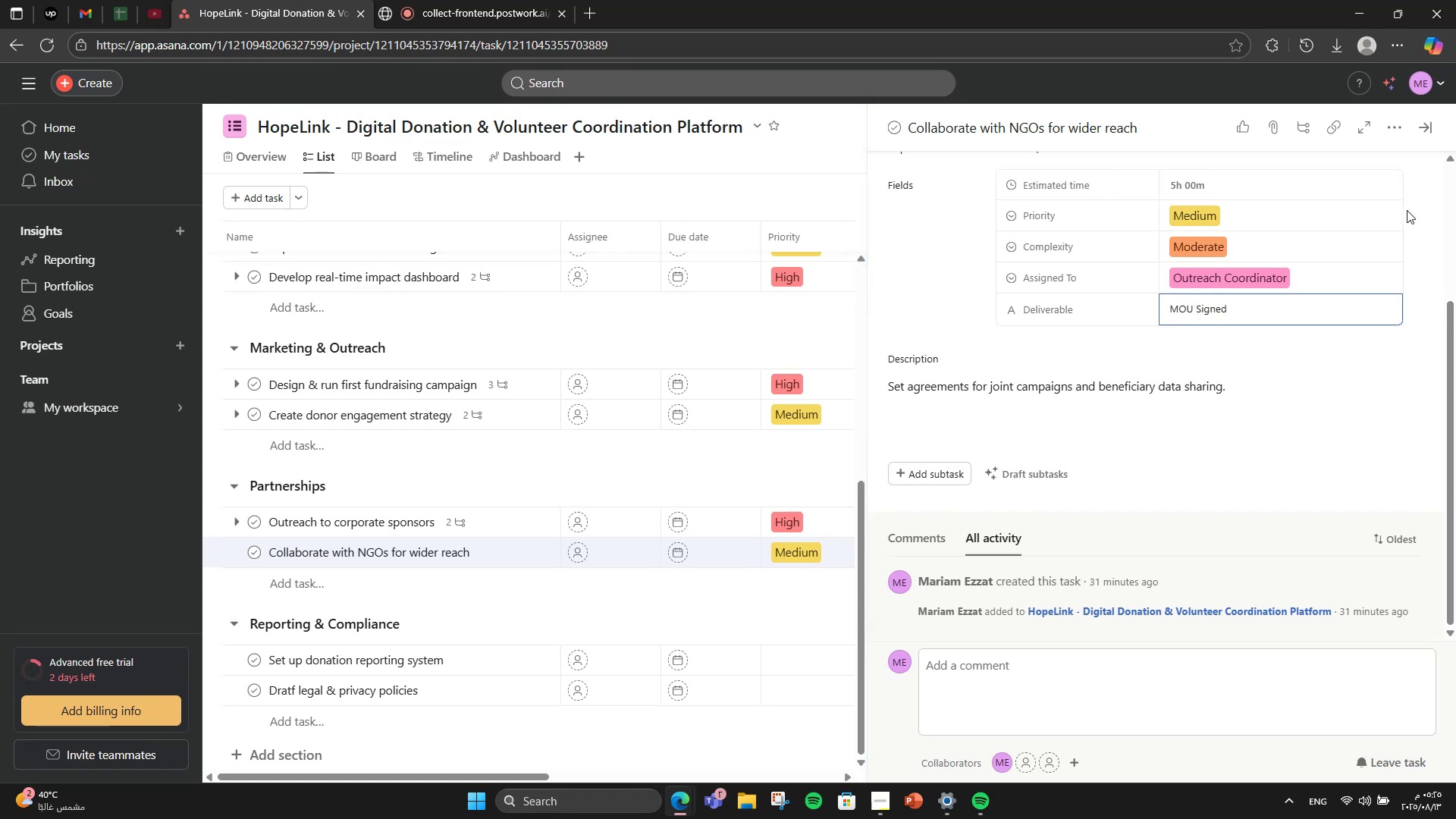 
left_click([1399, 124])
 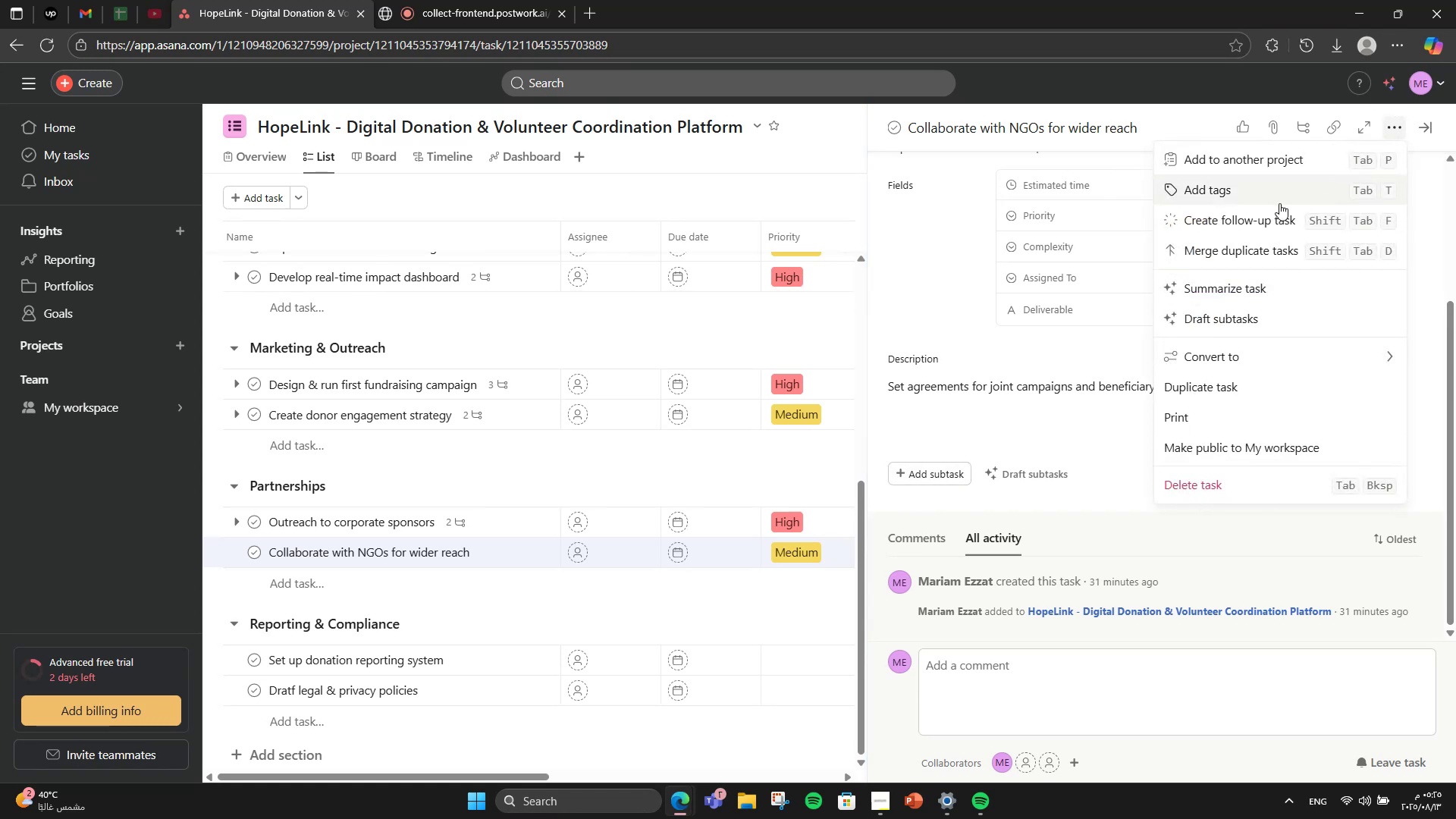 
left_click([1279, 203])
 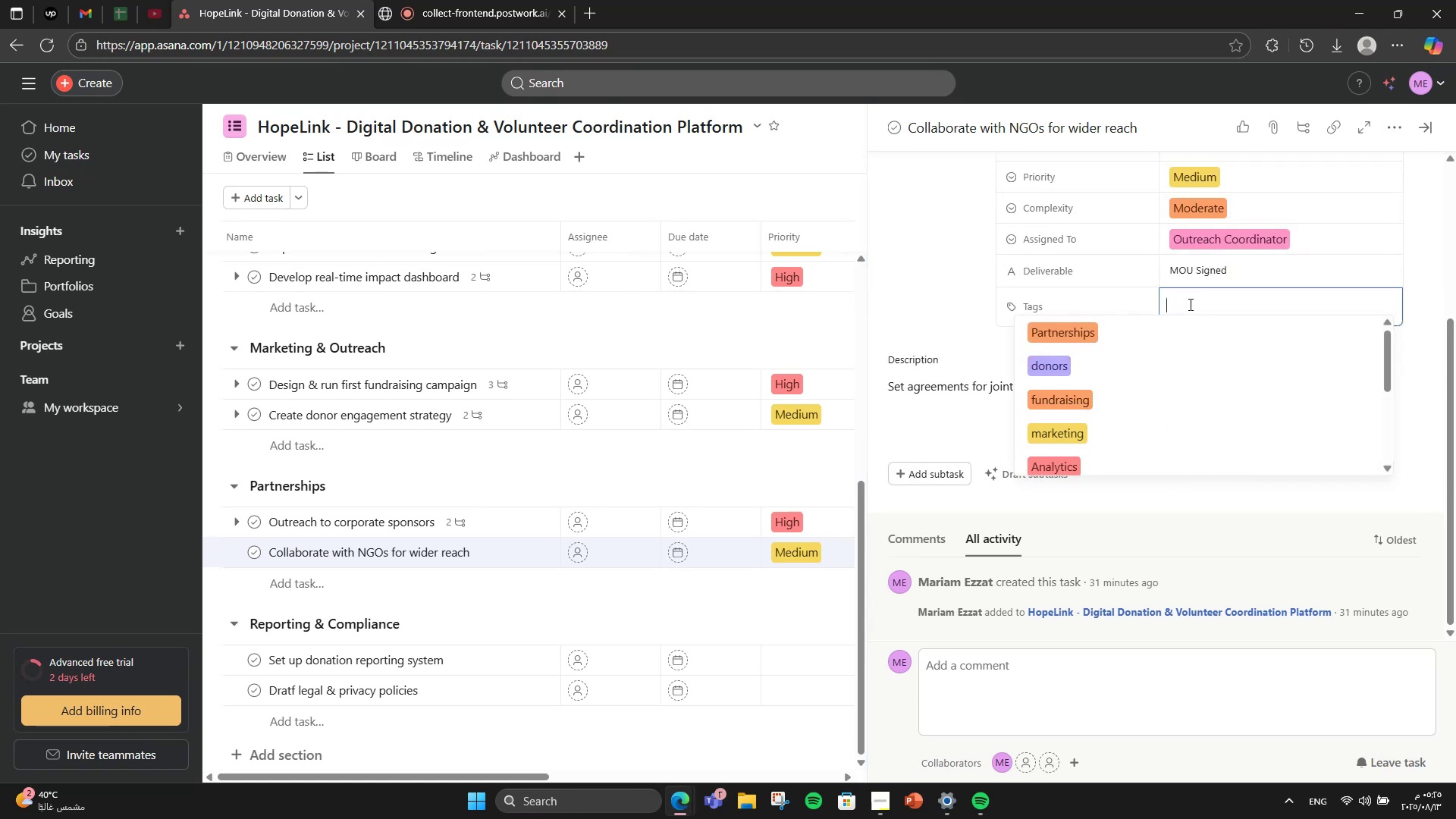 
type(ngo)
 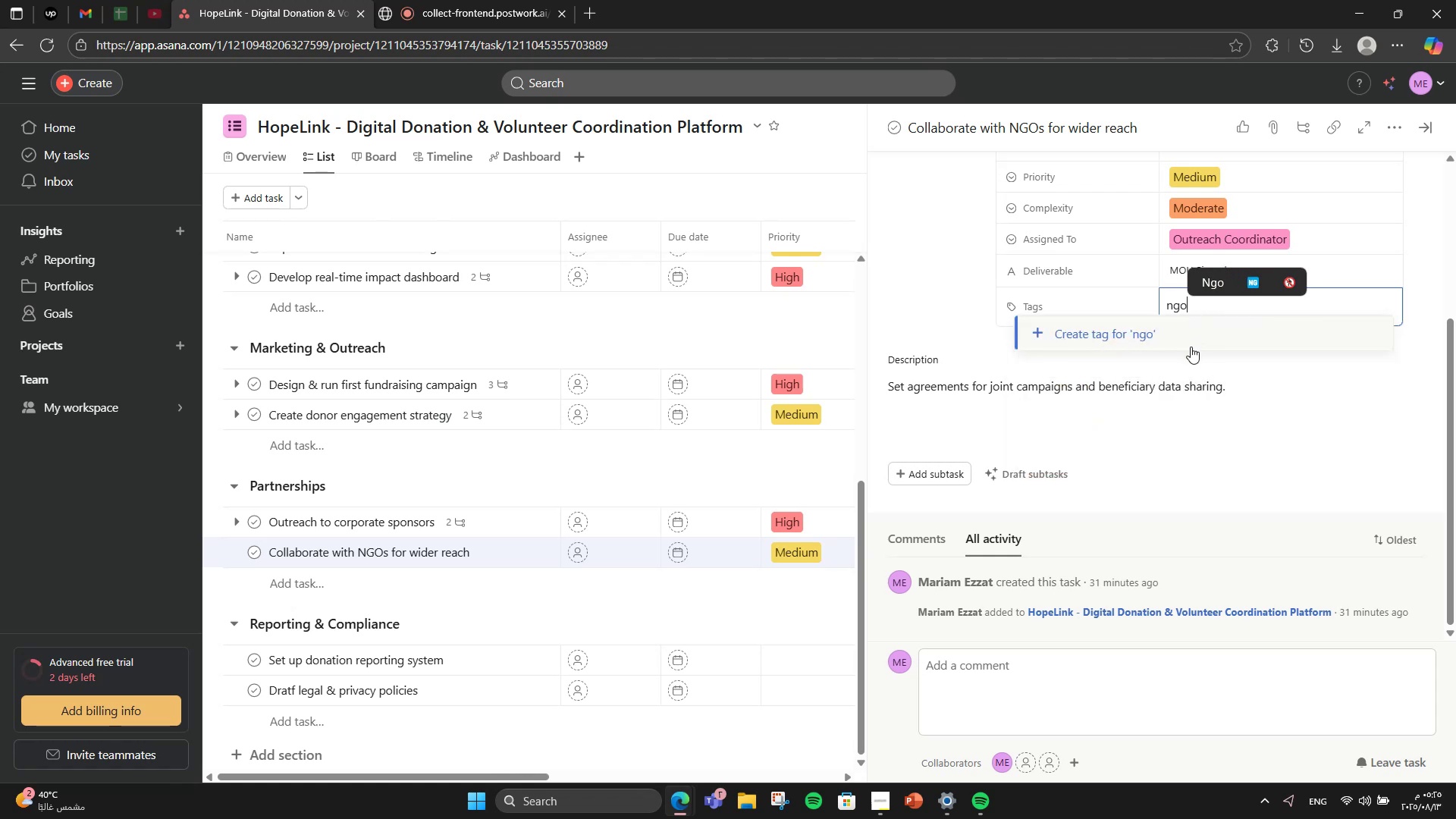 
left_click([1192, 337])
 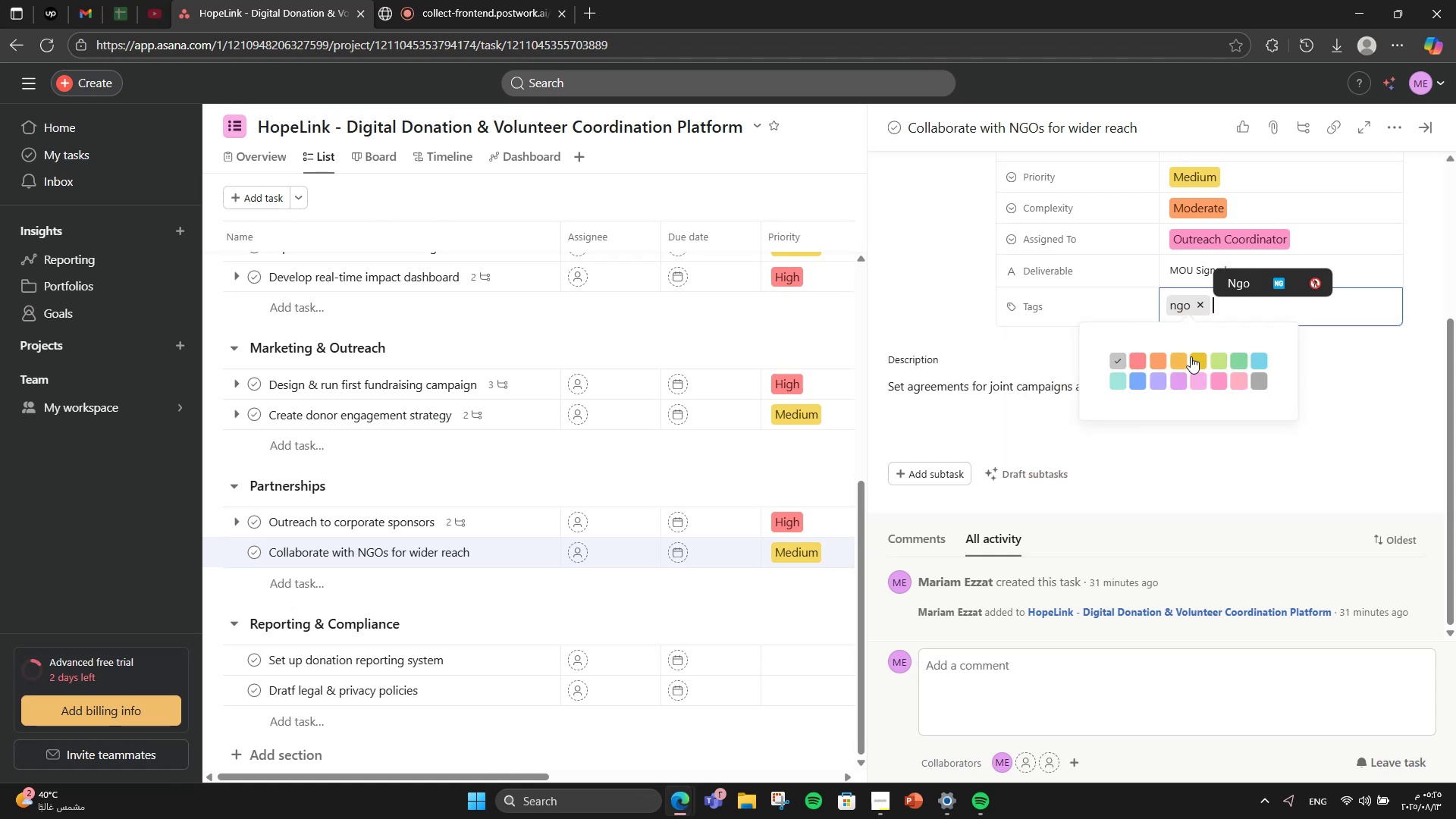 
left_click([1191, 356])
 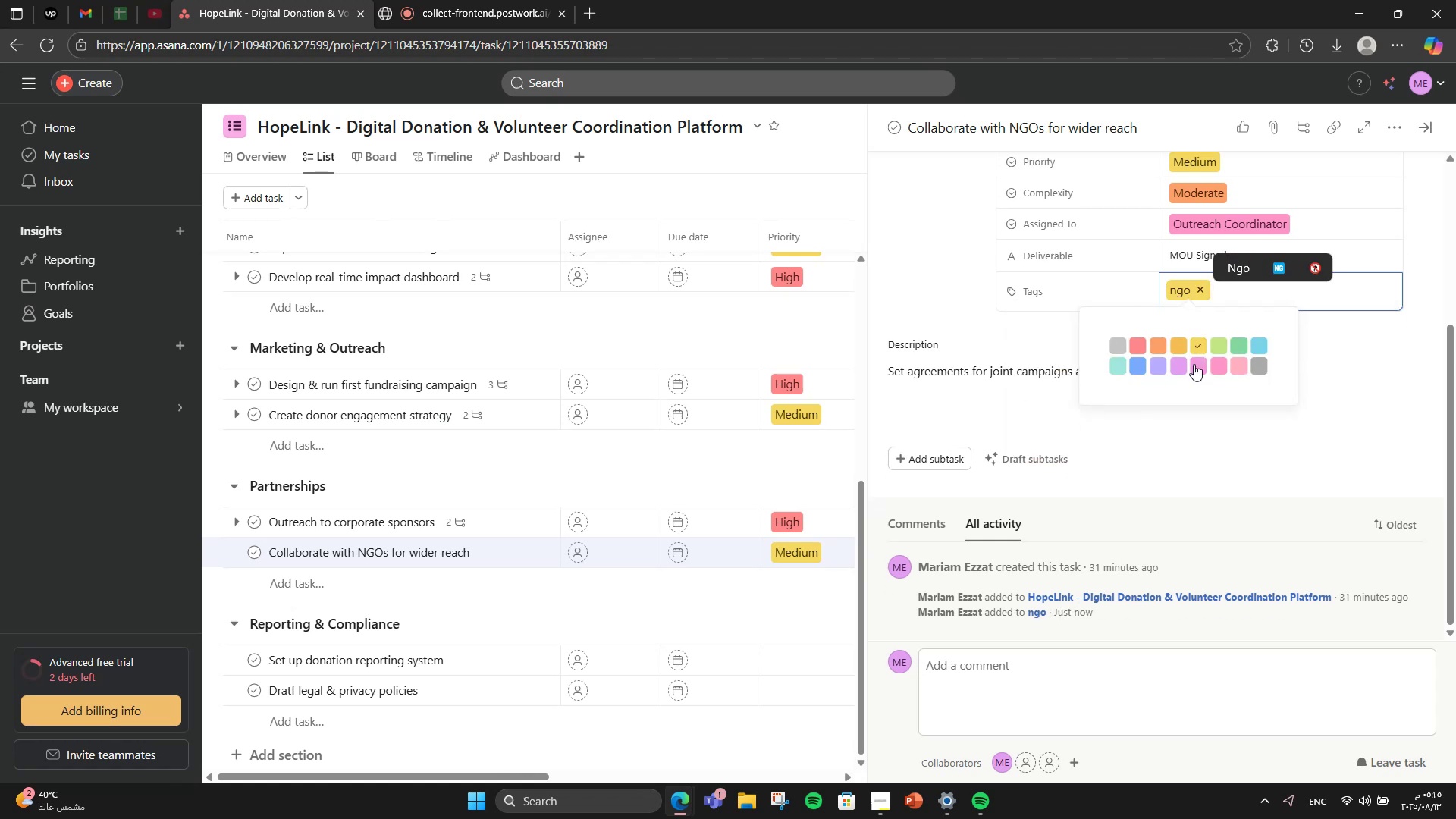 
type(partn)
 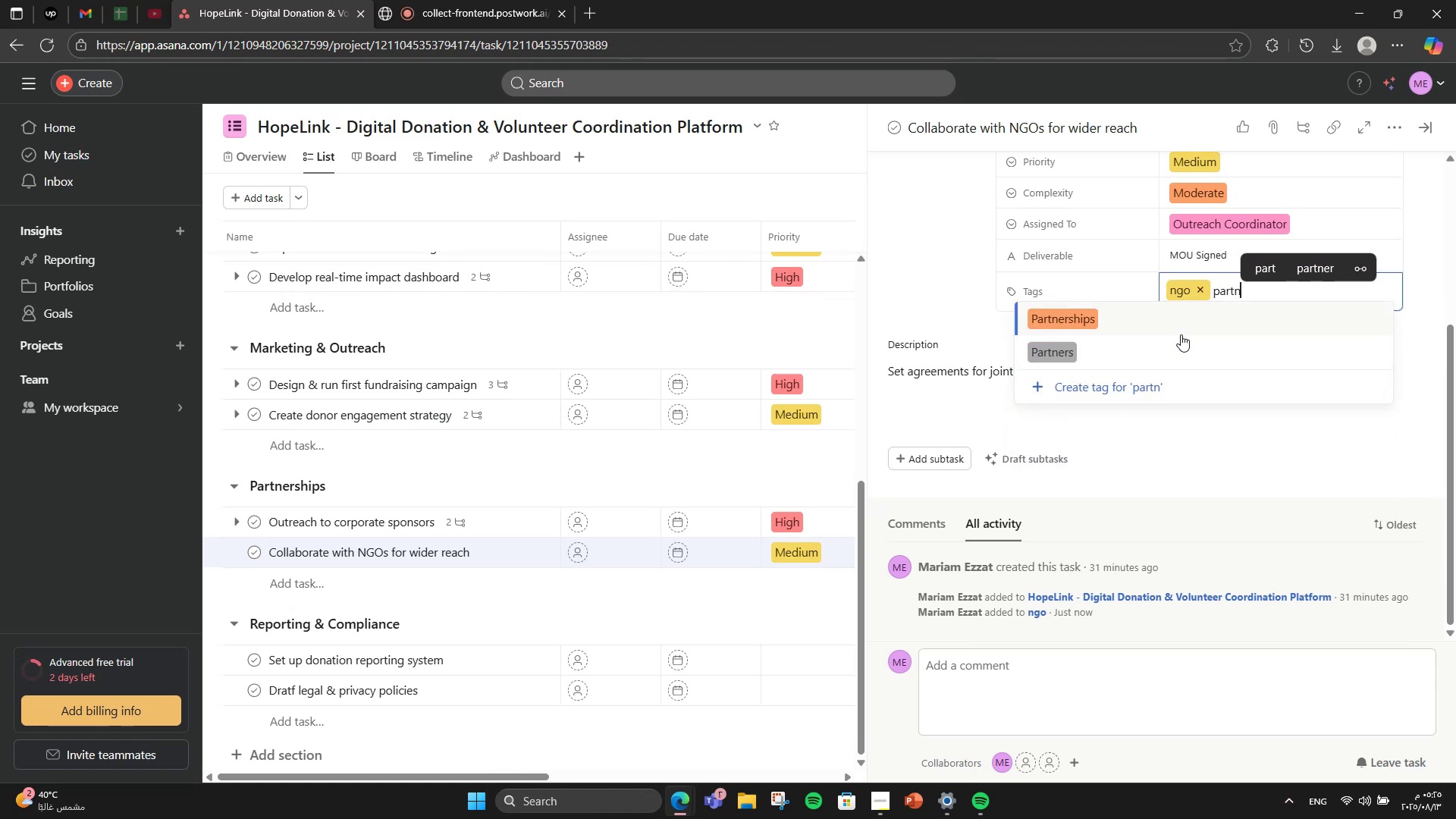 
left_click([1179, 332])
 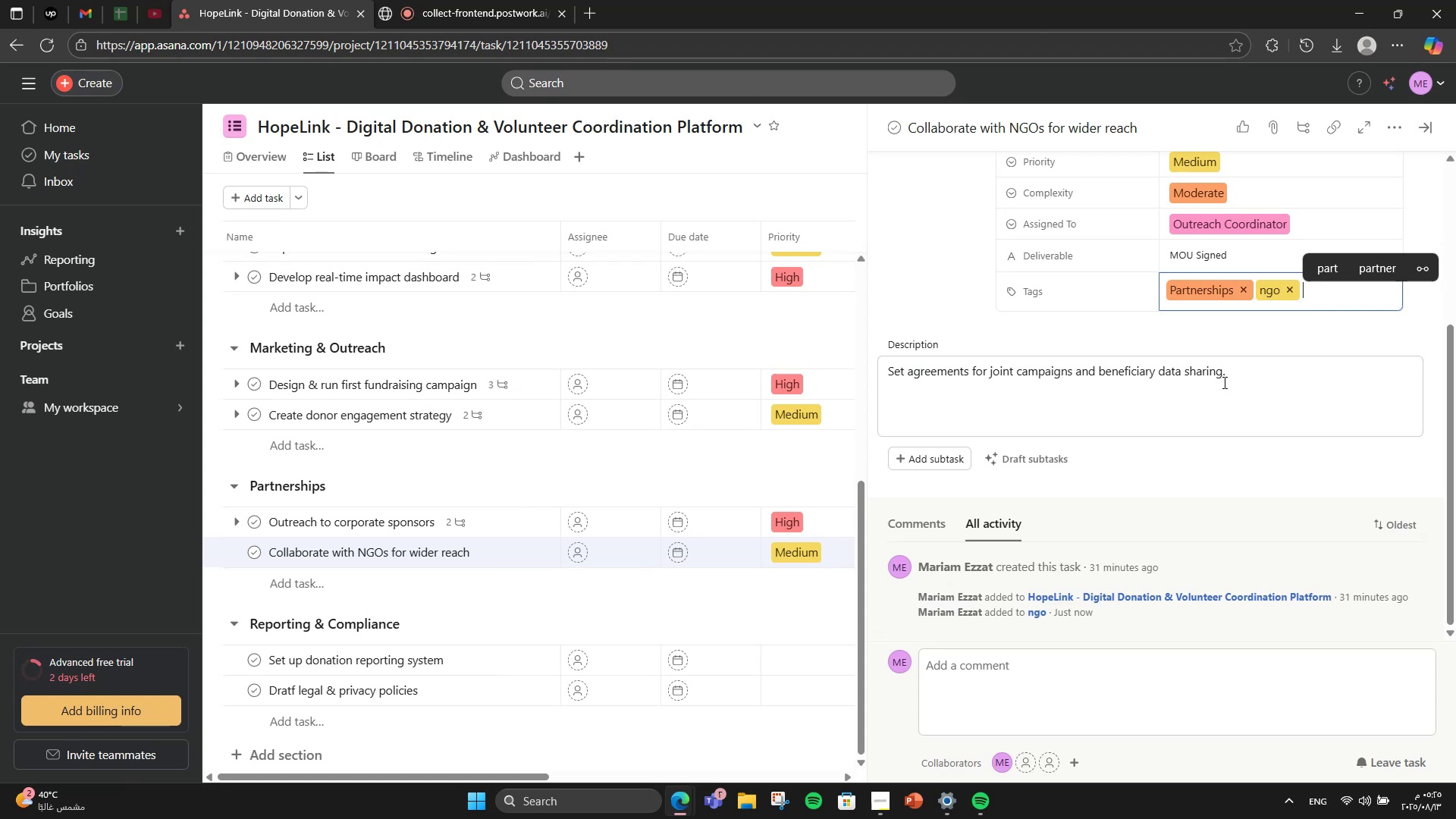 
scroll: coordinate [1225, 409], scroll_direction: down, amount: 3.0
 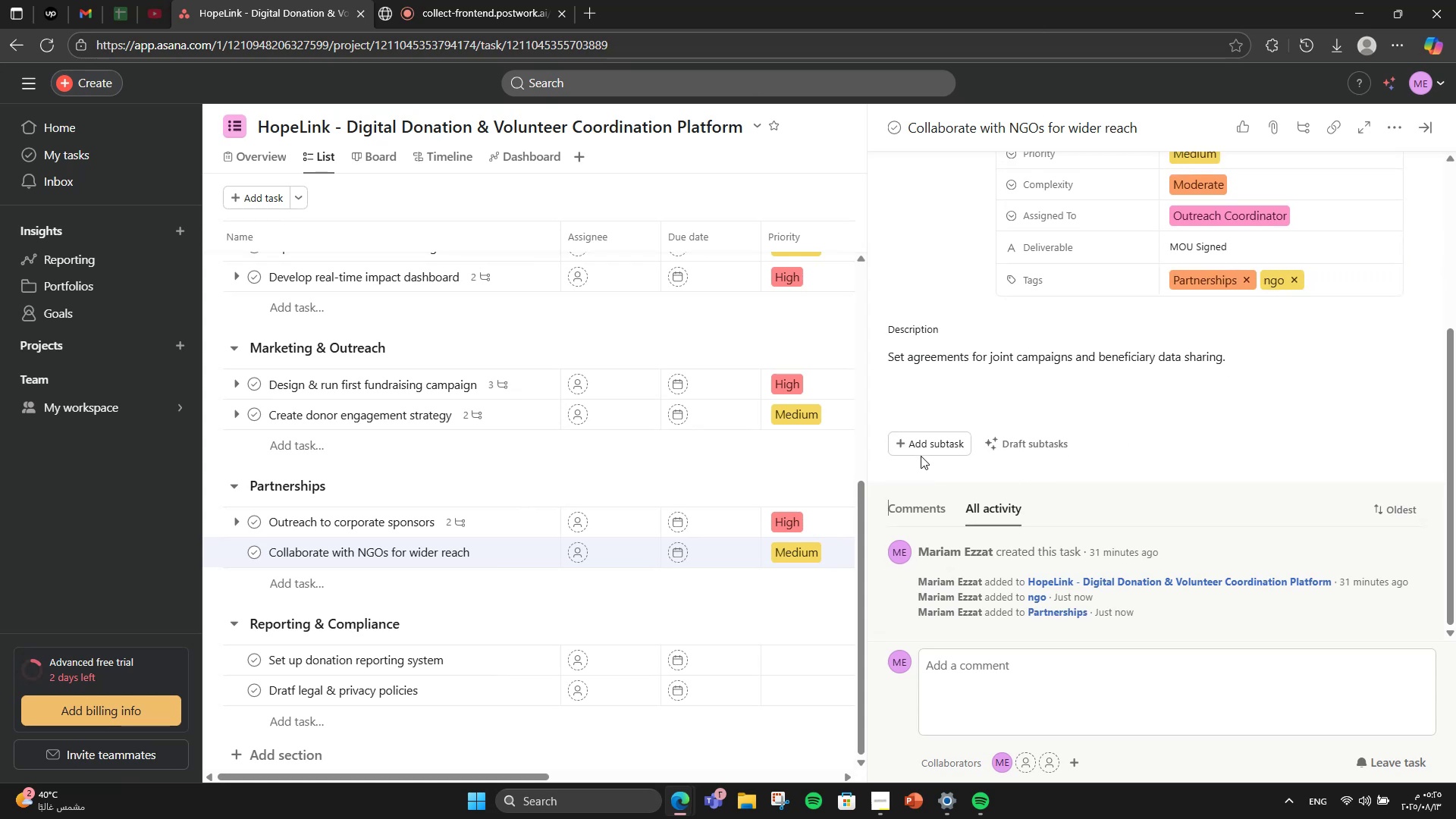 
double_click([921, 447])
 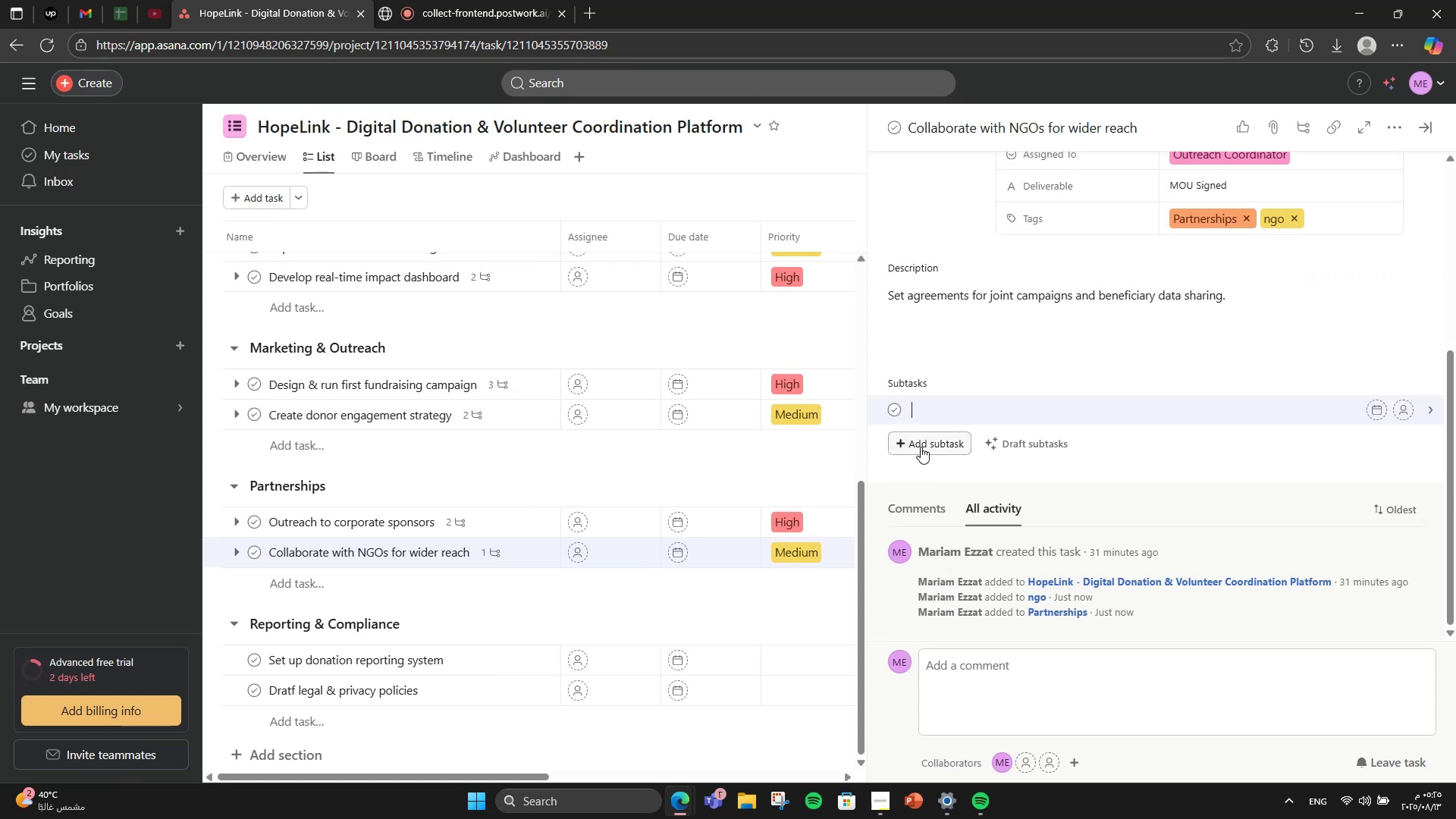 
type(Contact NGOs )
key(Backspace)
 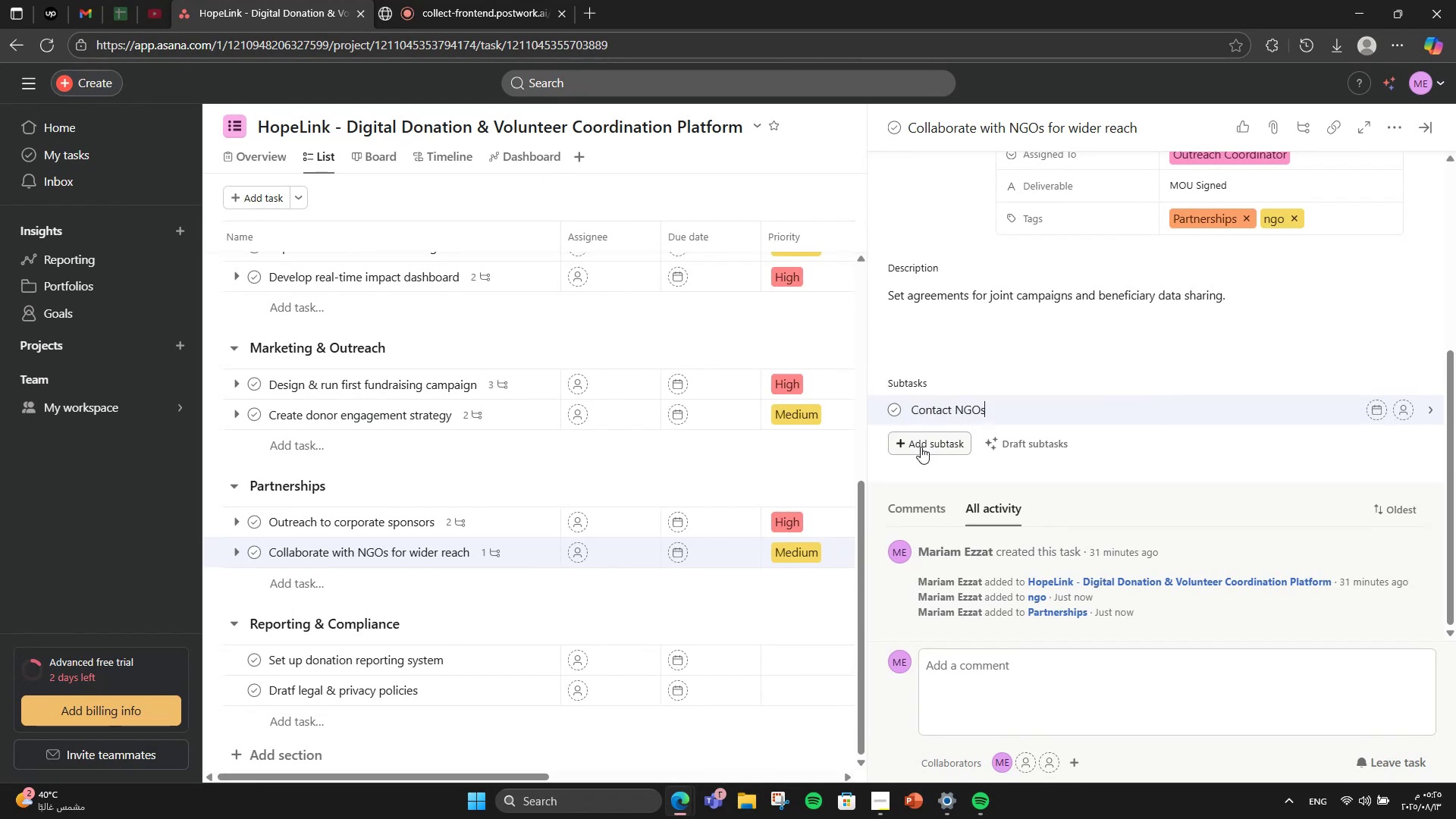 
key(Enter)
 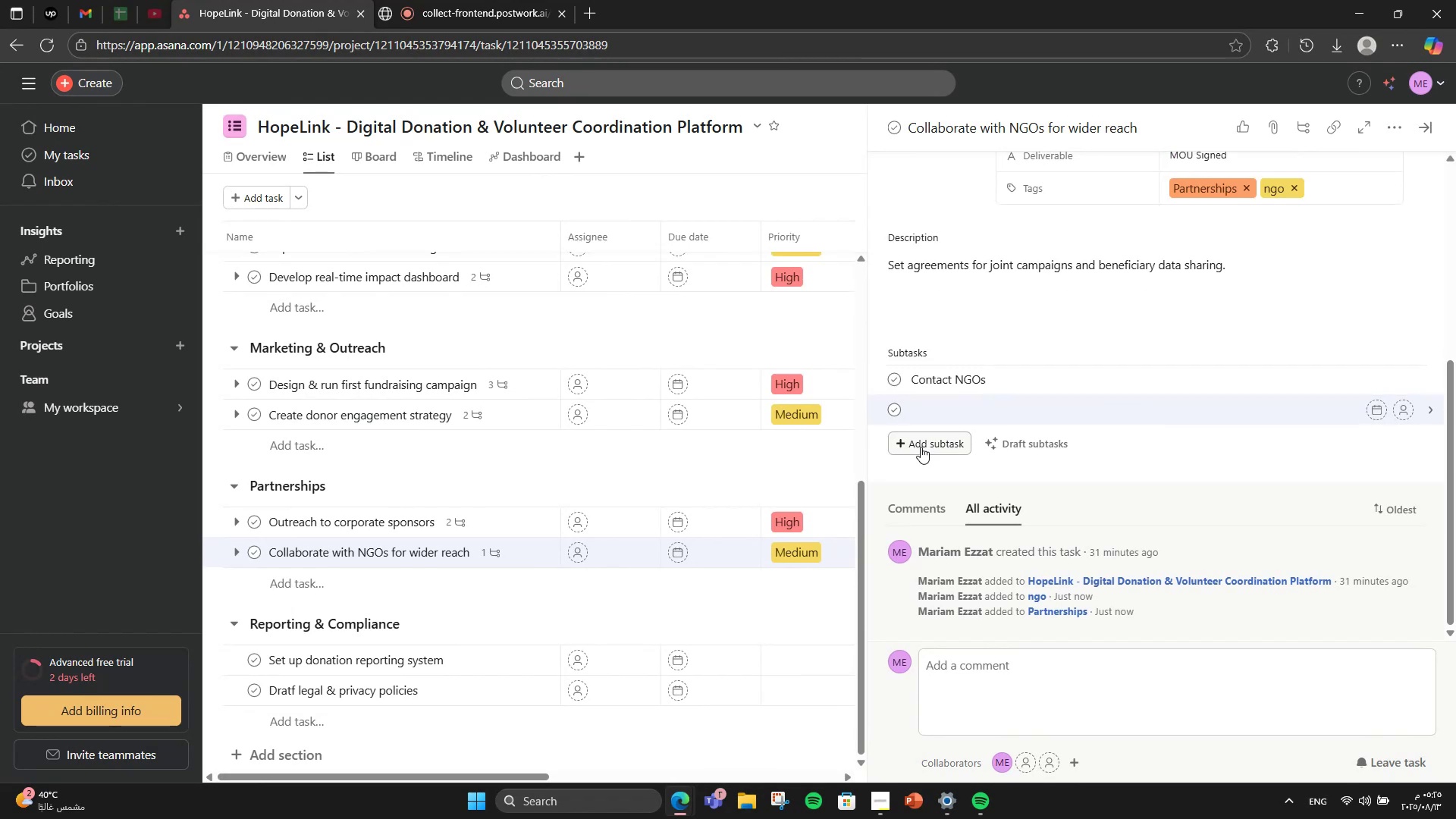 
type(Negotiate terms)
 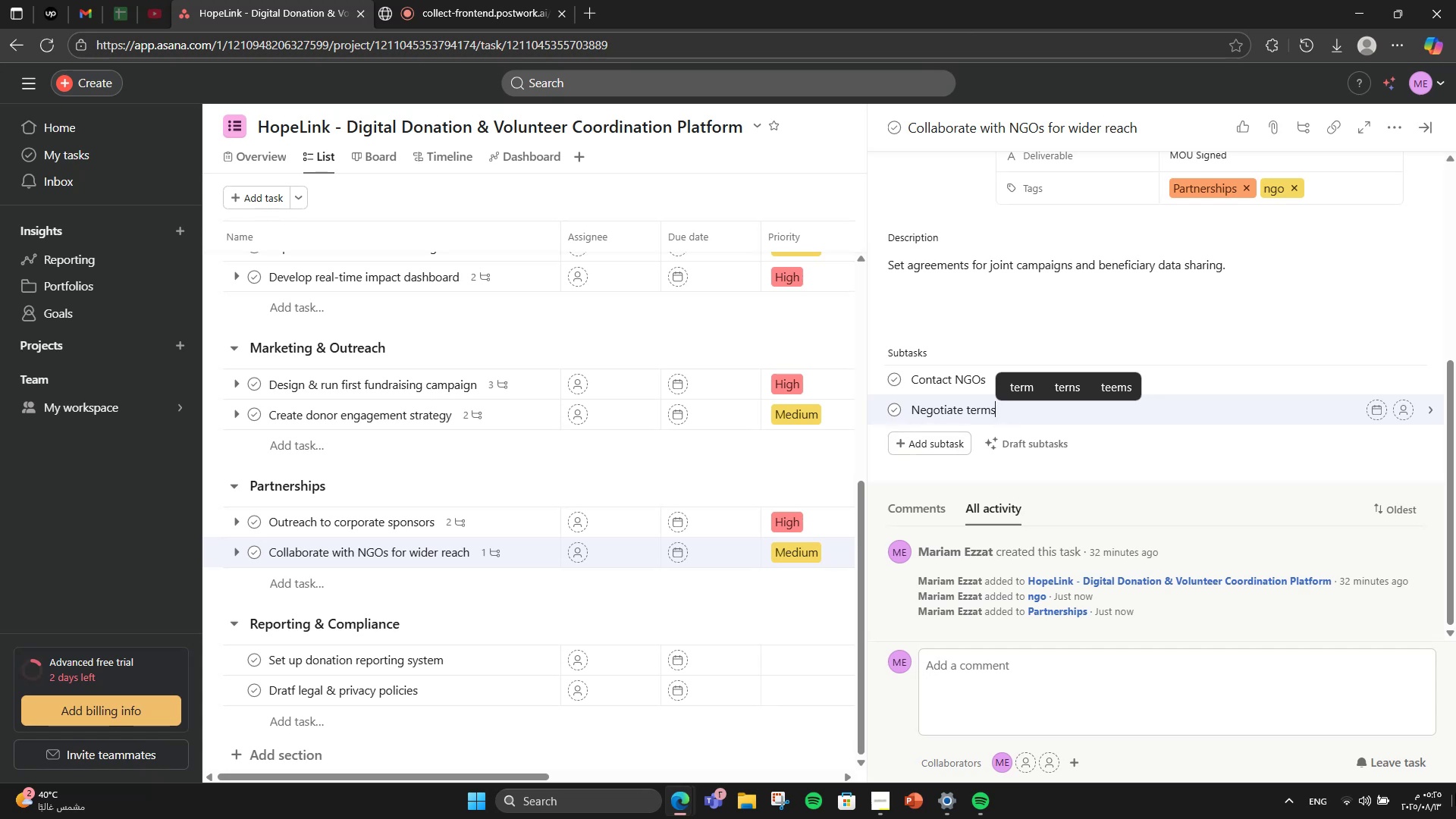 
scroll: coordinate [1188, 446], scroll_direction: up, amount: 2.0
 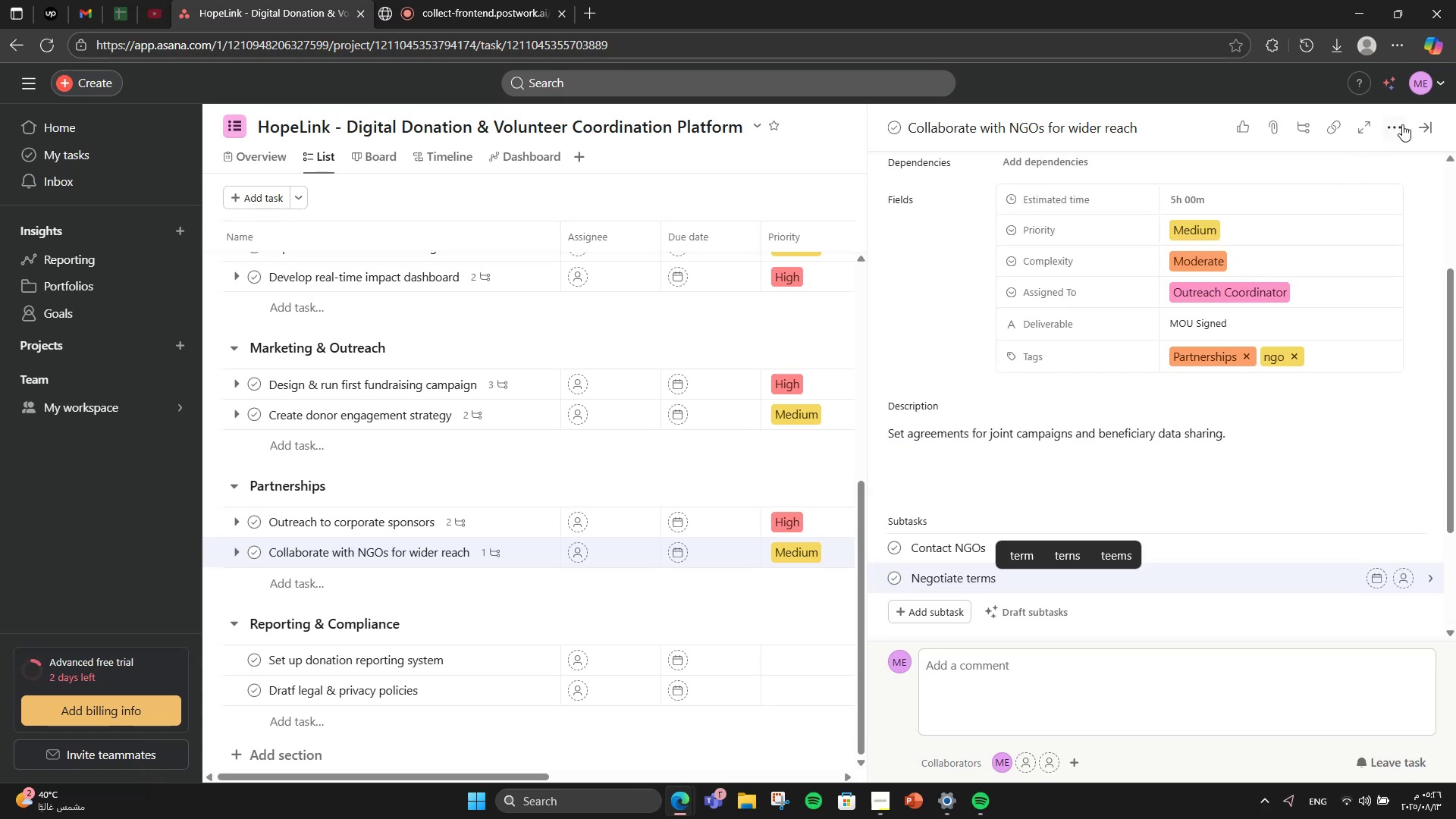 
left_click([1415, 120])
 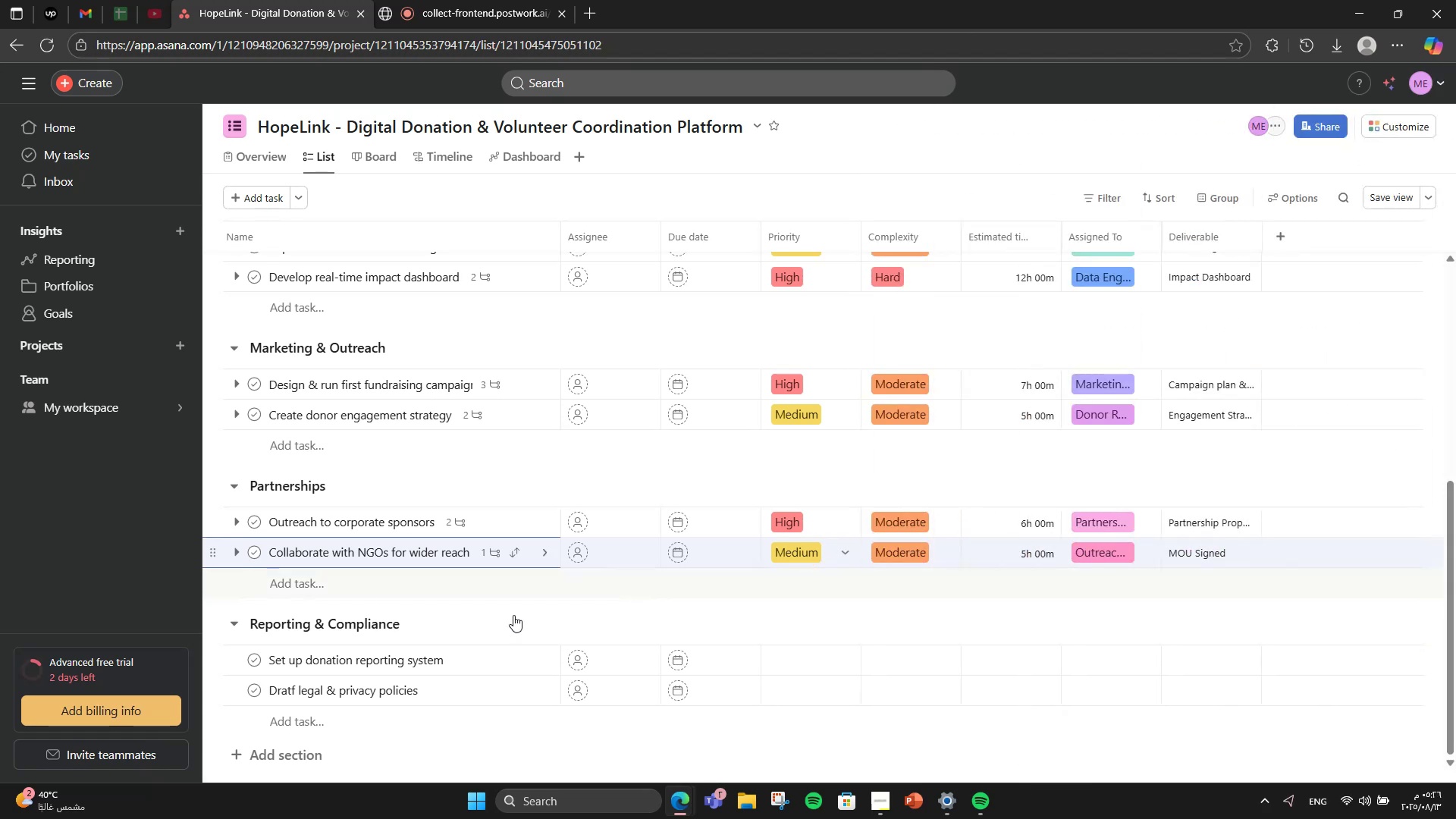 
scroll: coordinate [470, 649], scroll_direction: down, amount: 2.0
 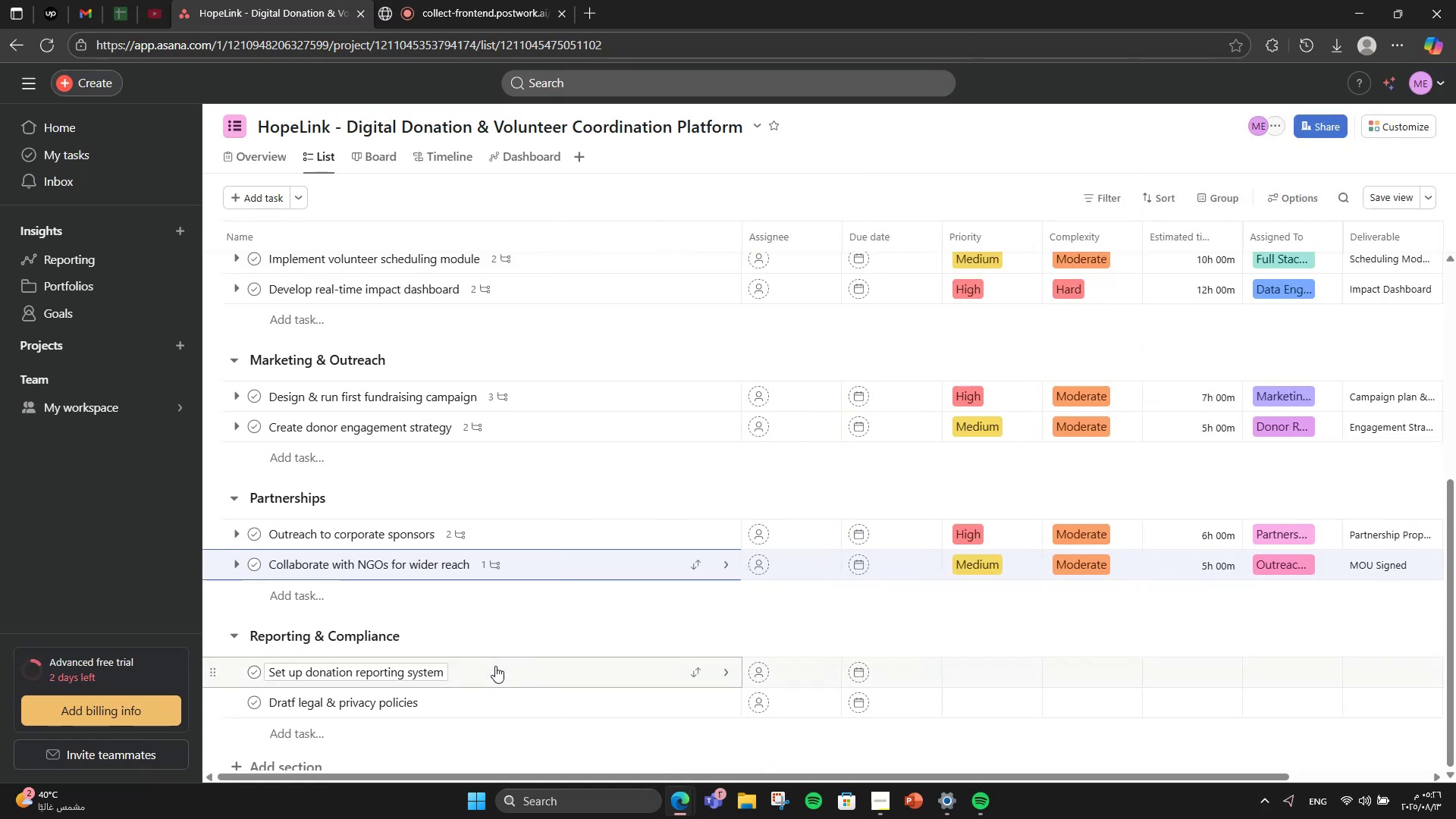 
left_click([495, 666])
 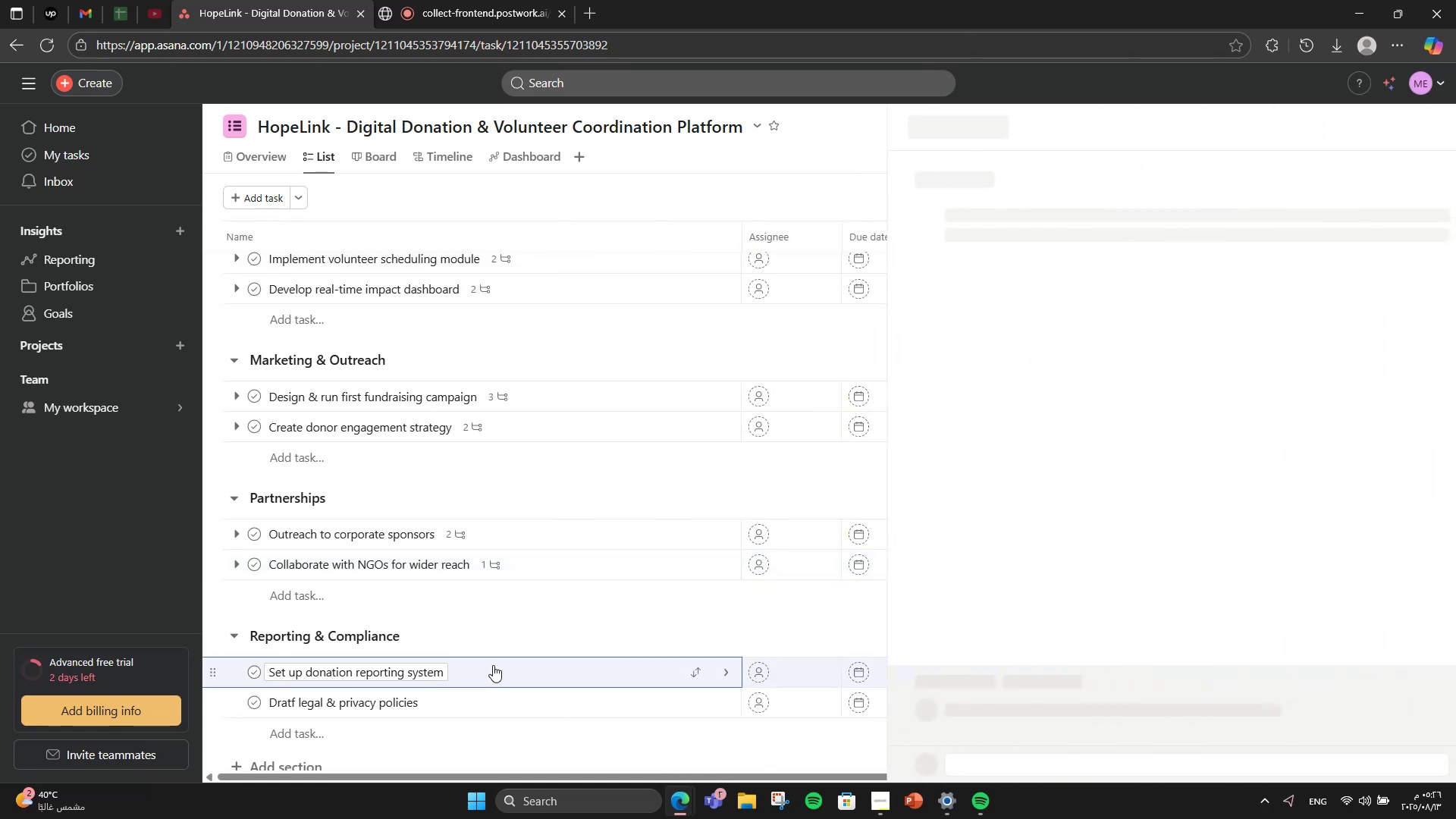 
scroll: coordinate [1260, 504], scroll_direction: down, amount: 2.0
 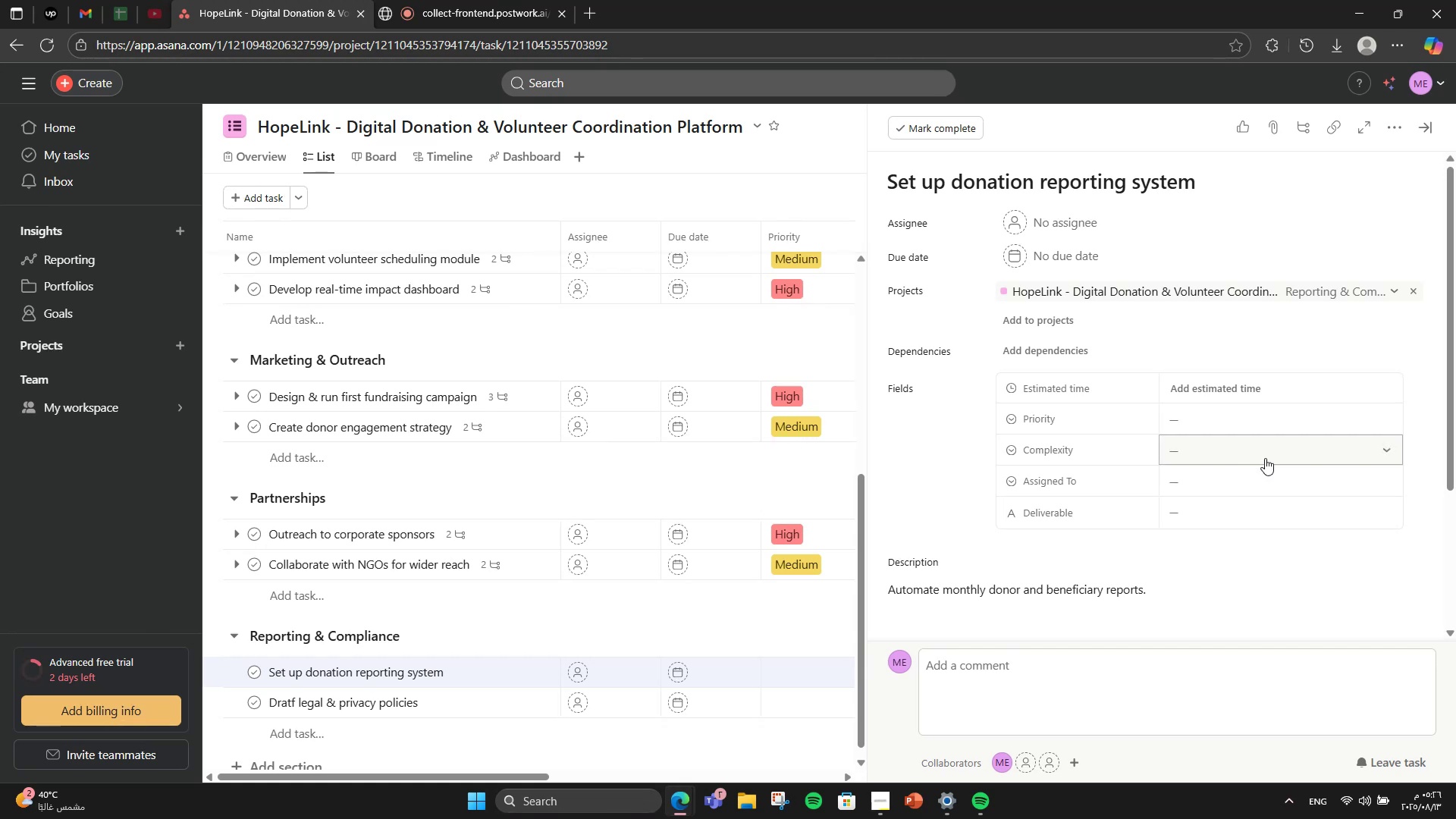 
wait(11.46)
 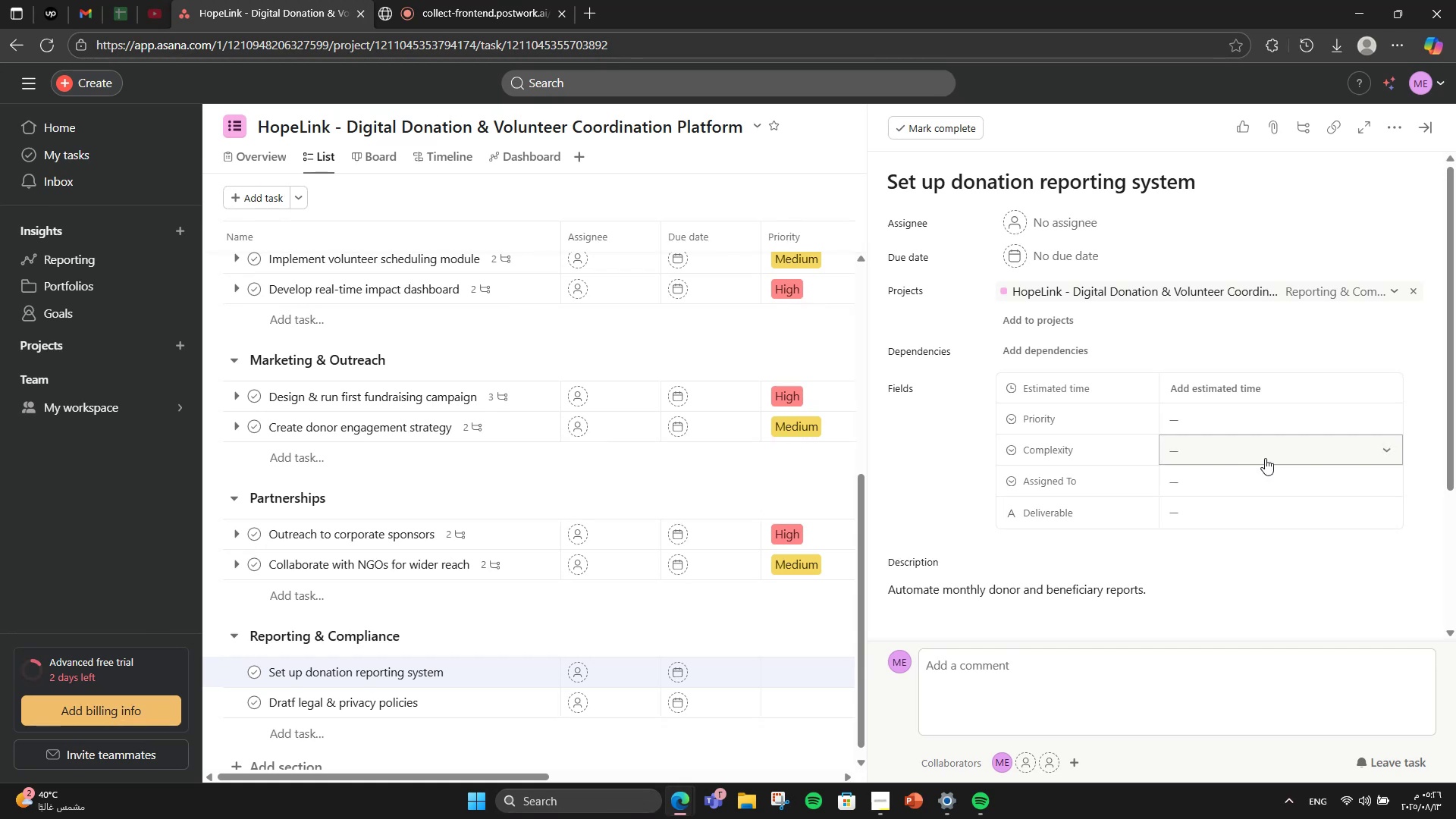 
left_click([1316, 430])
 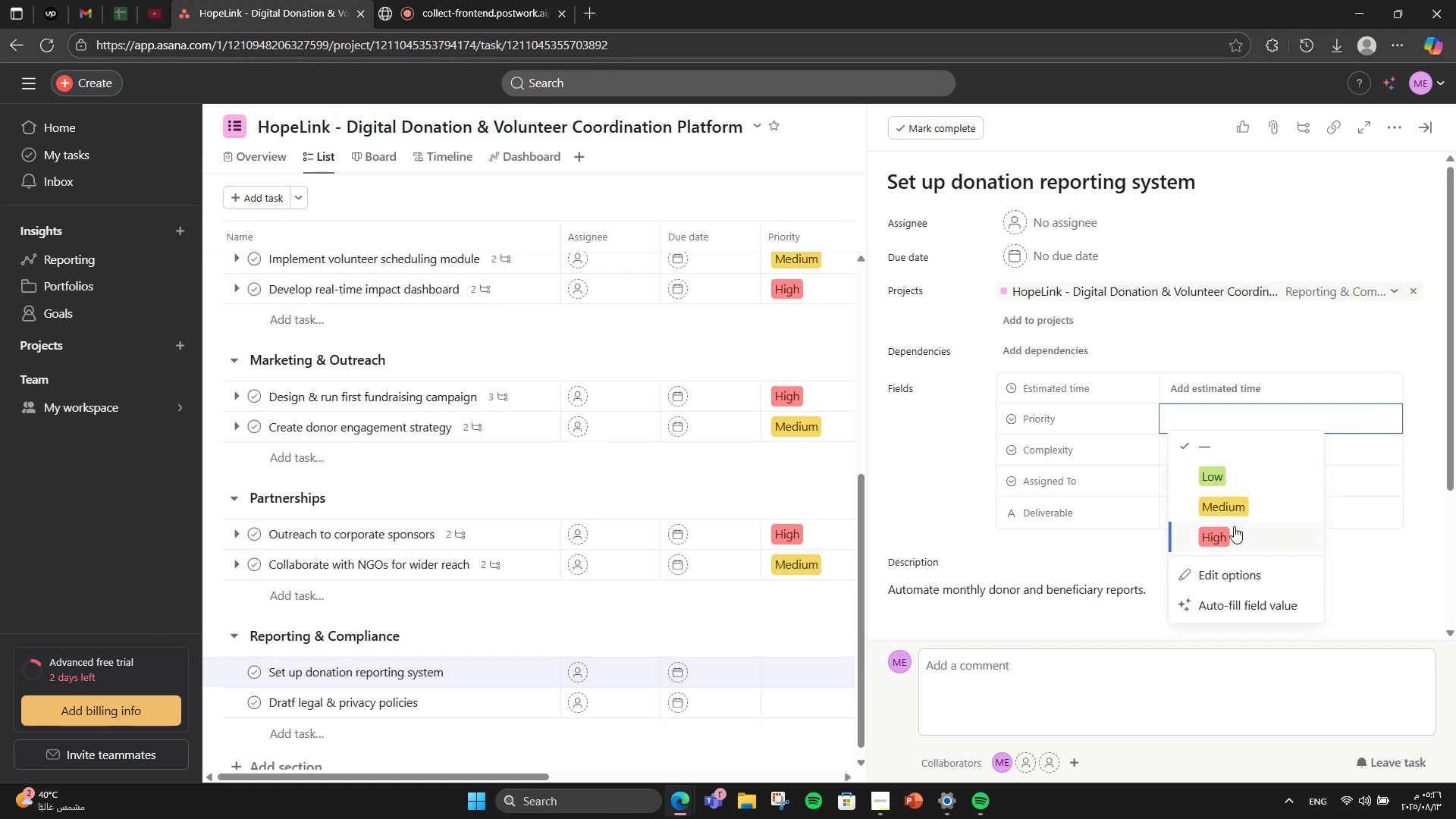 
left_click([1231, 531])
 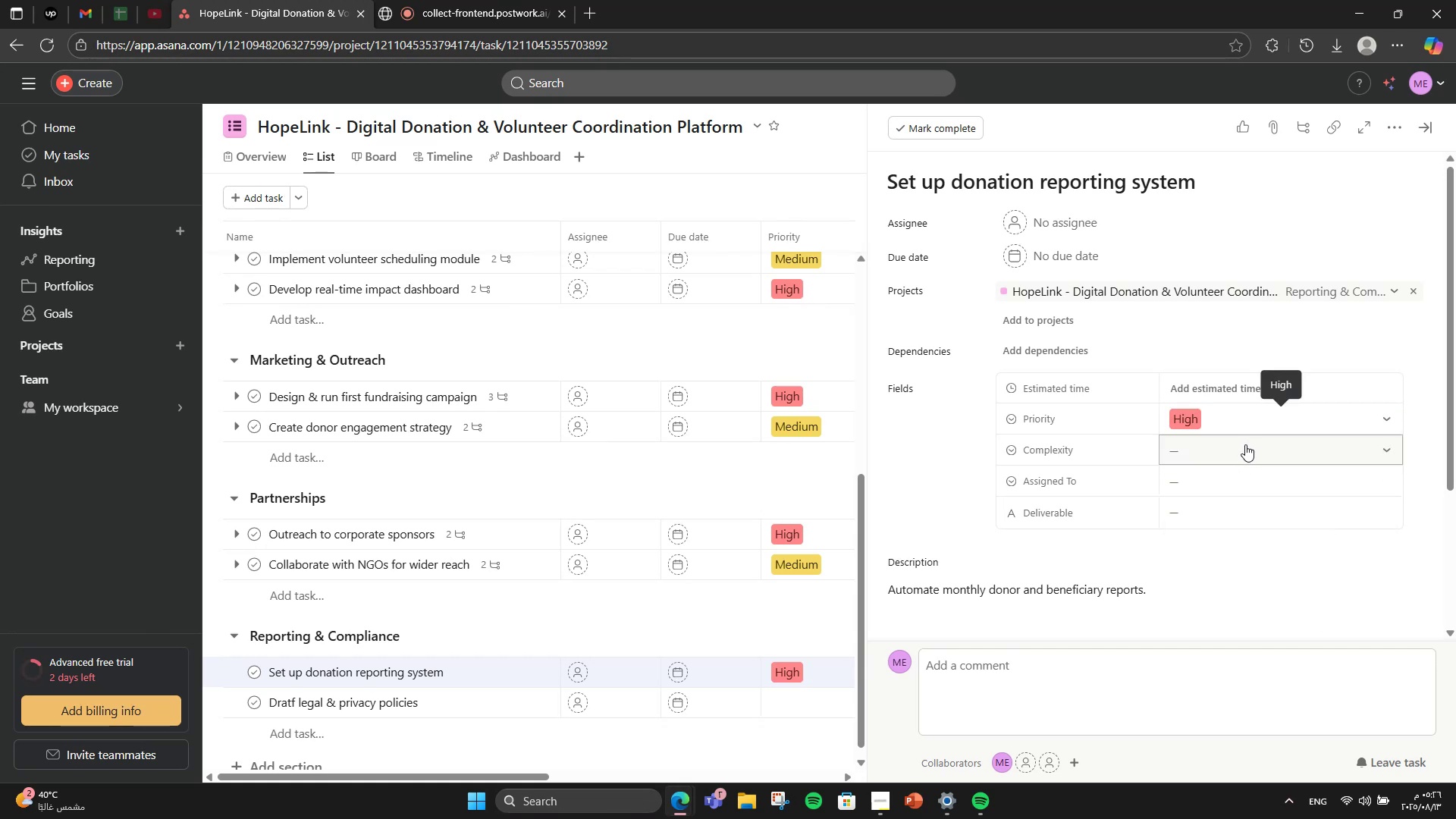 
left_click([1245, 444])
 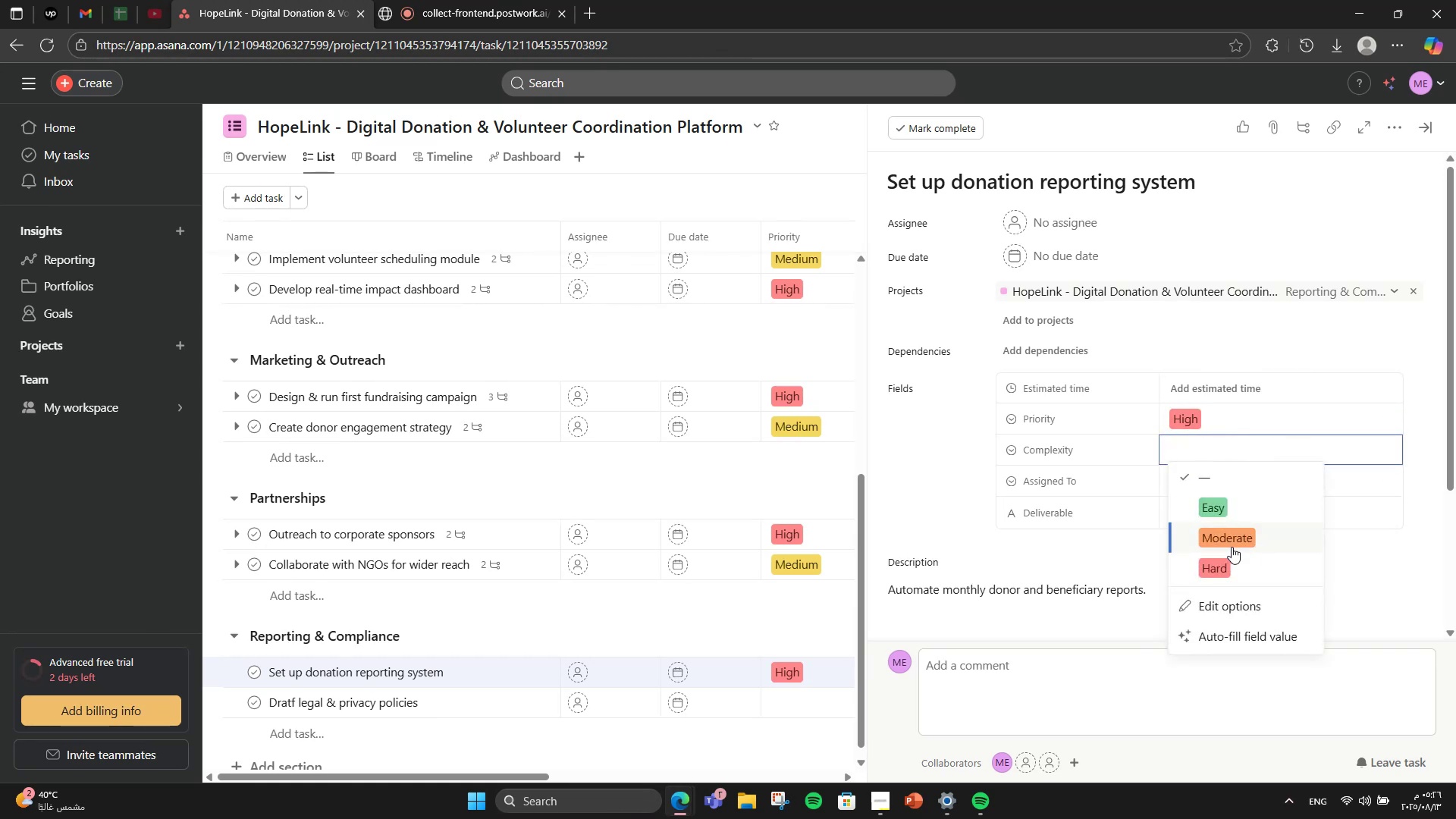 
left_click([1232, 547])
 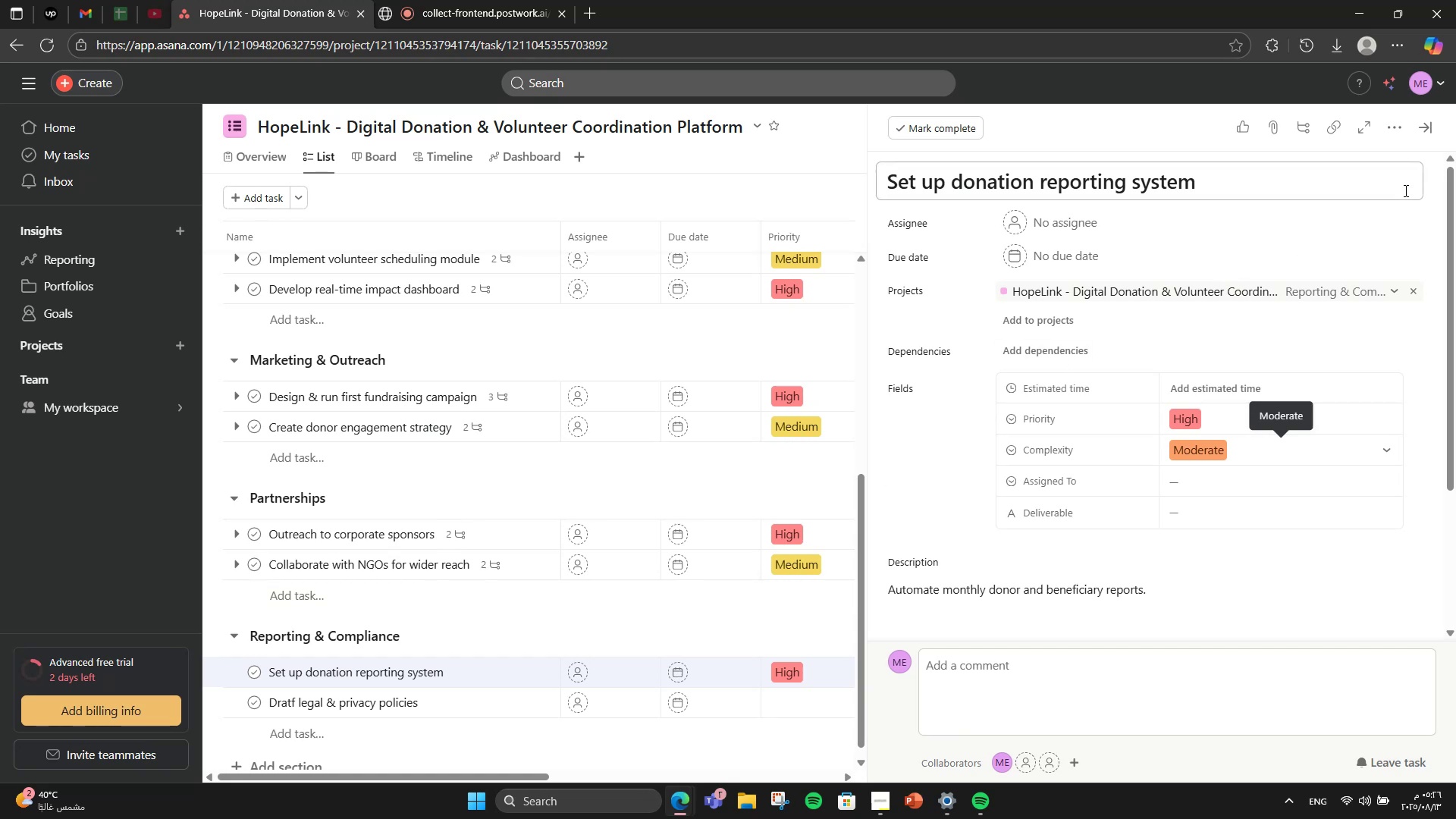 
left_click([1424, 130])
 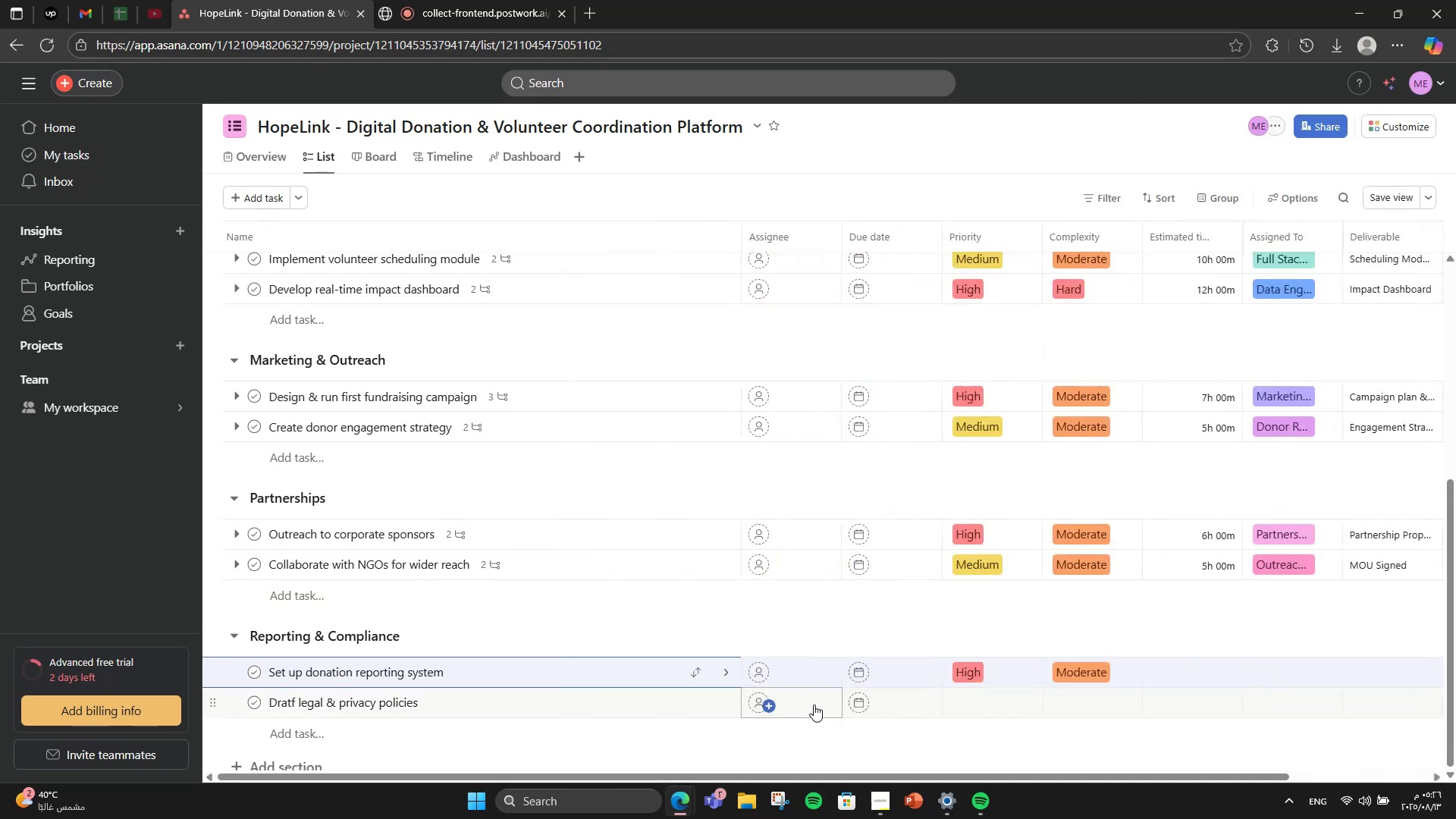 
left_click([814, 704])
 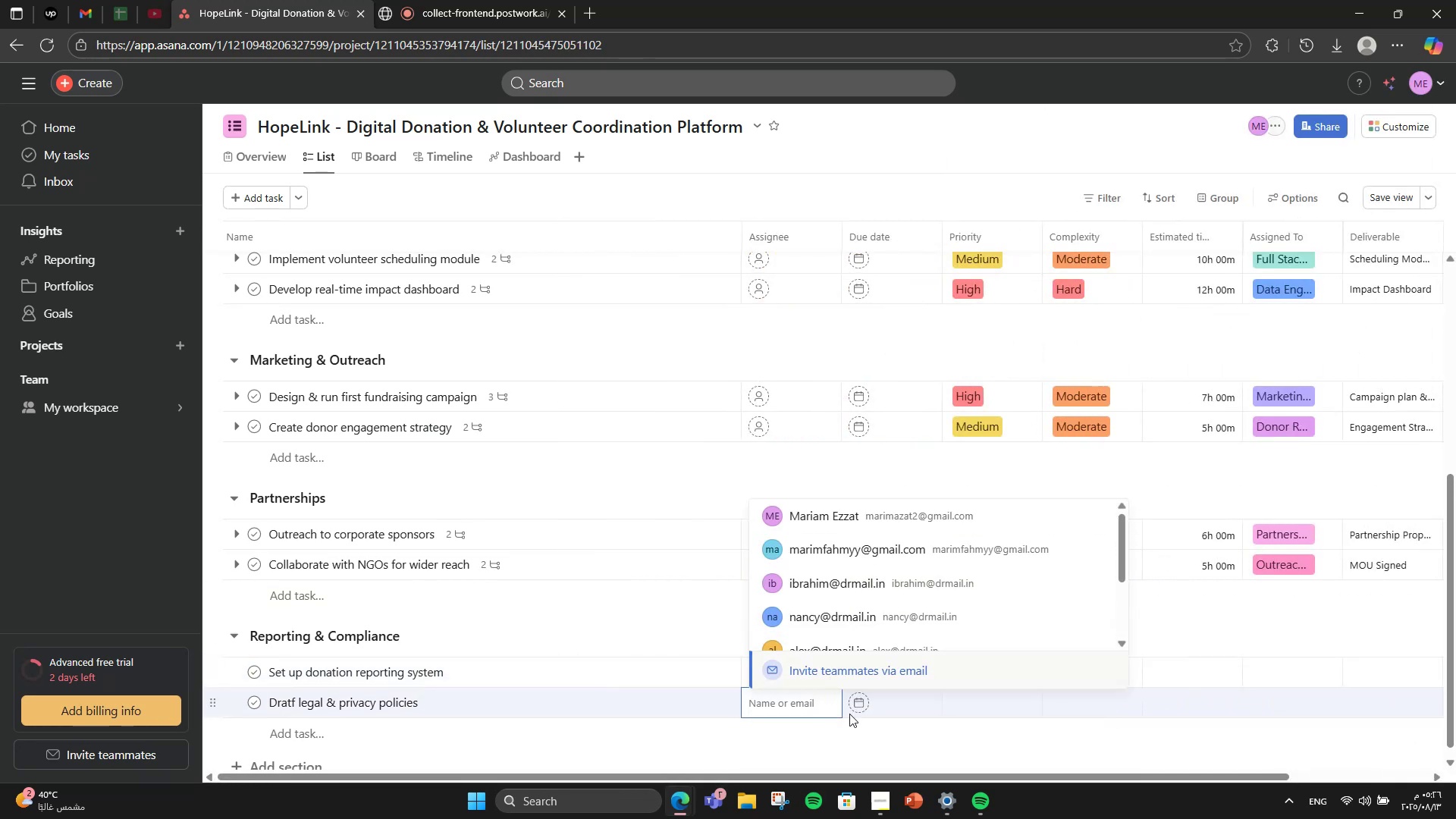 
left_click([893, 715])
 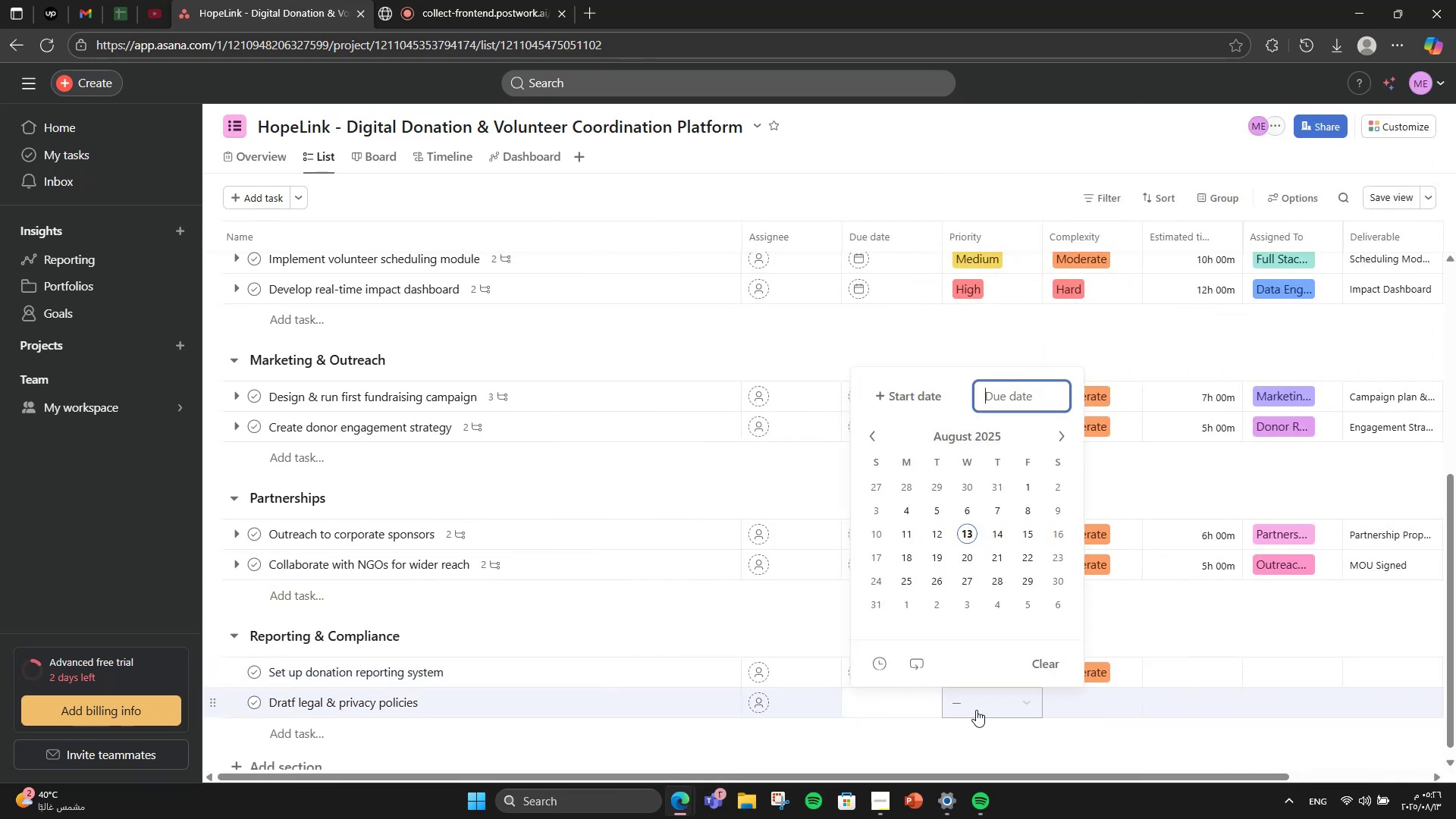 
left_click([977, 709])
 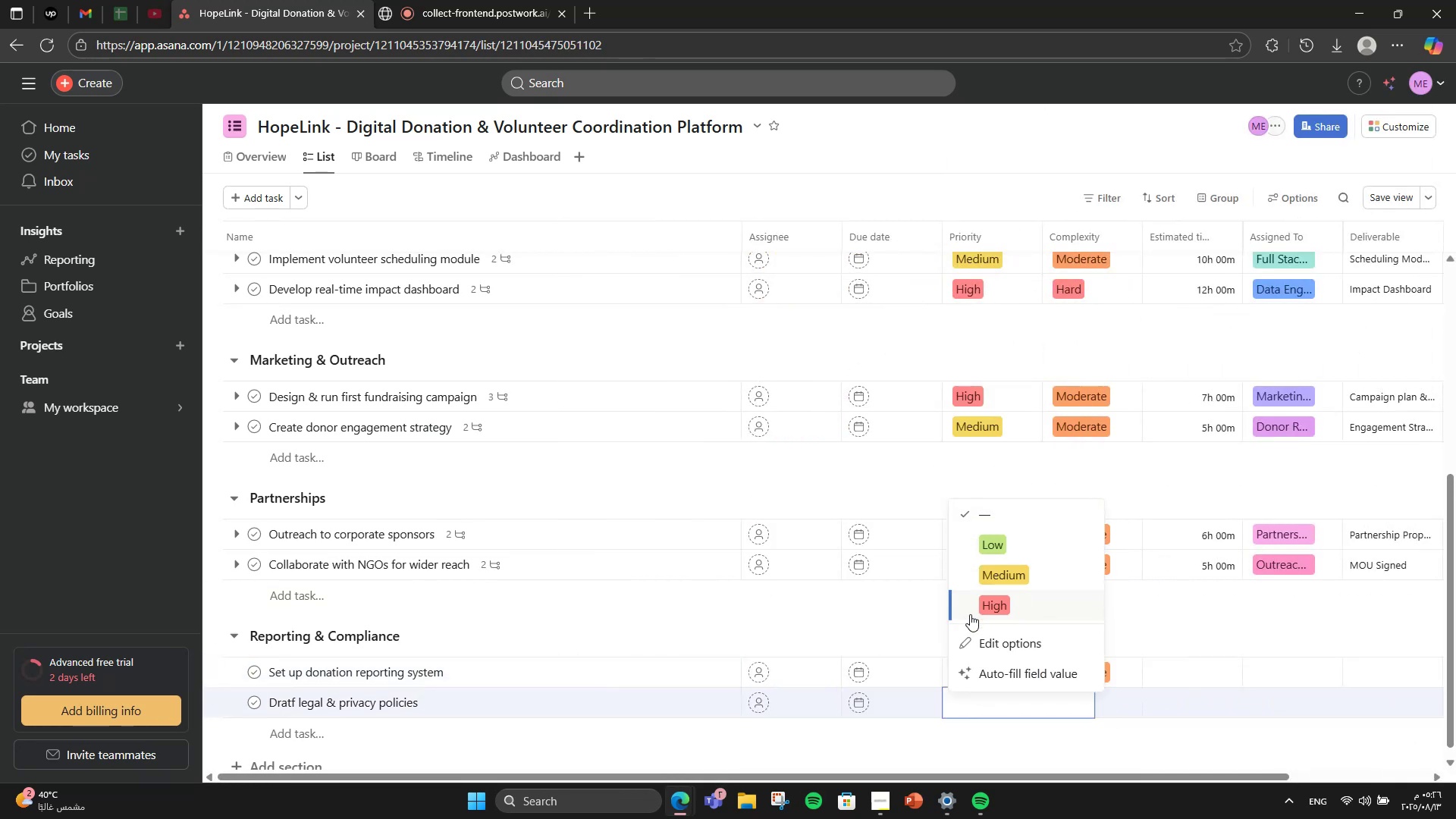 
left_click([971, 614])
 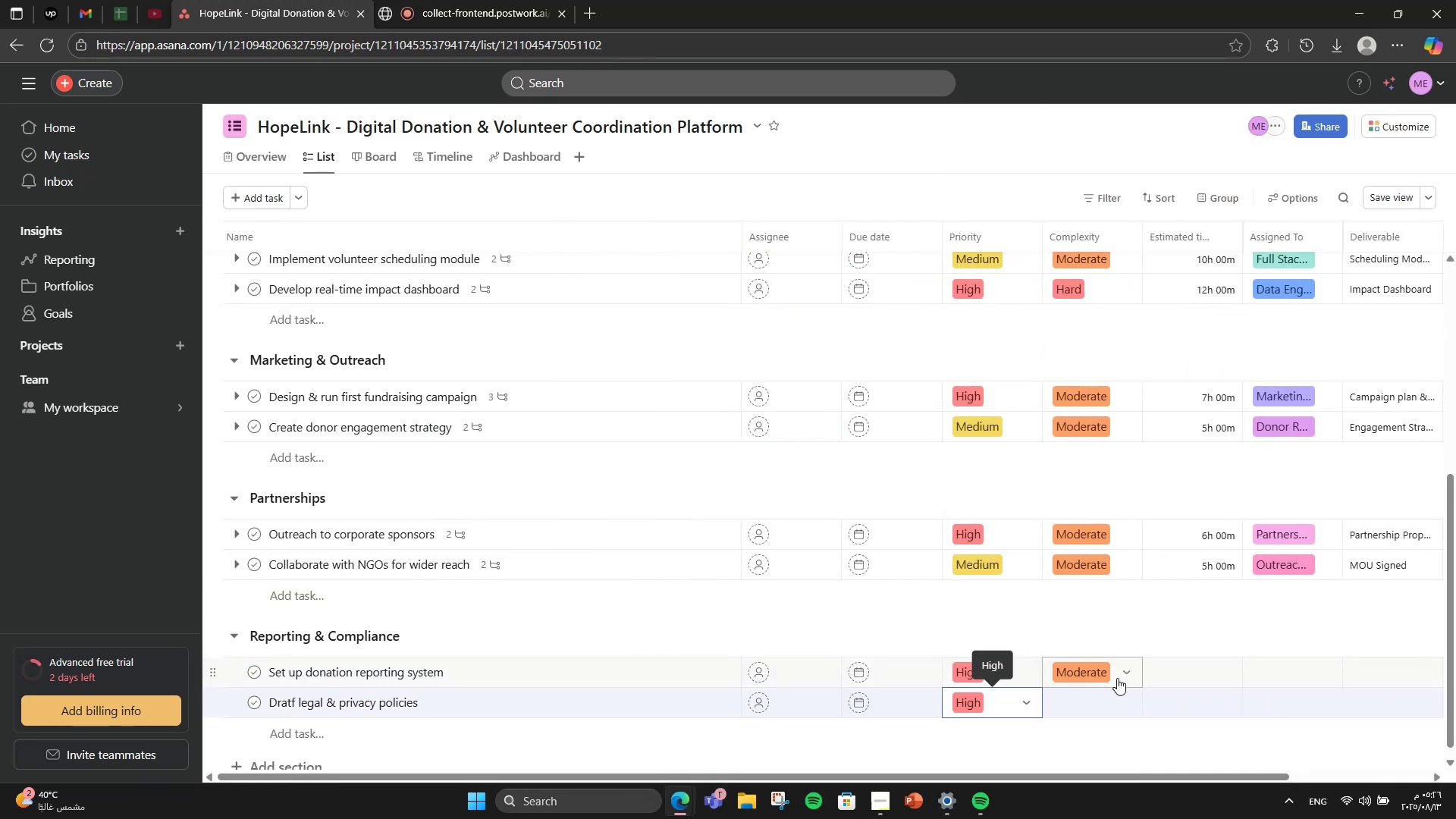 
left_click([1091, 704])
 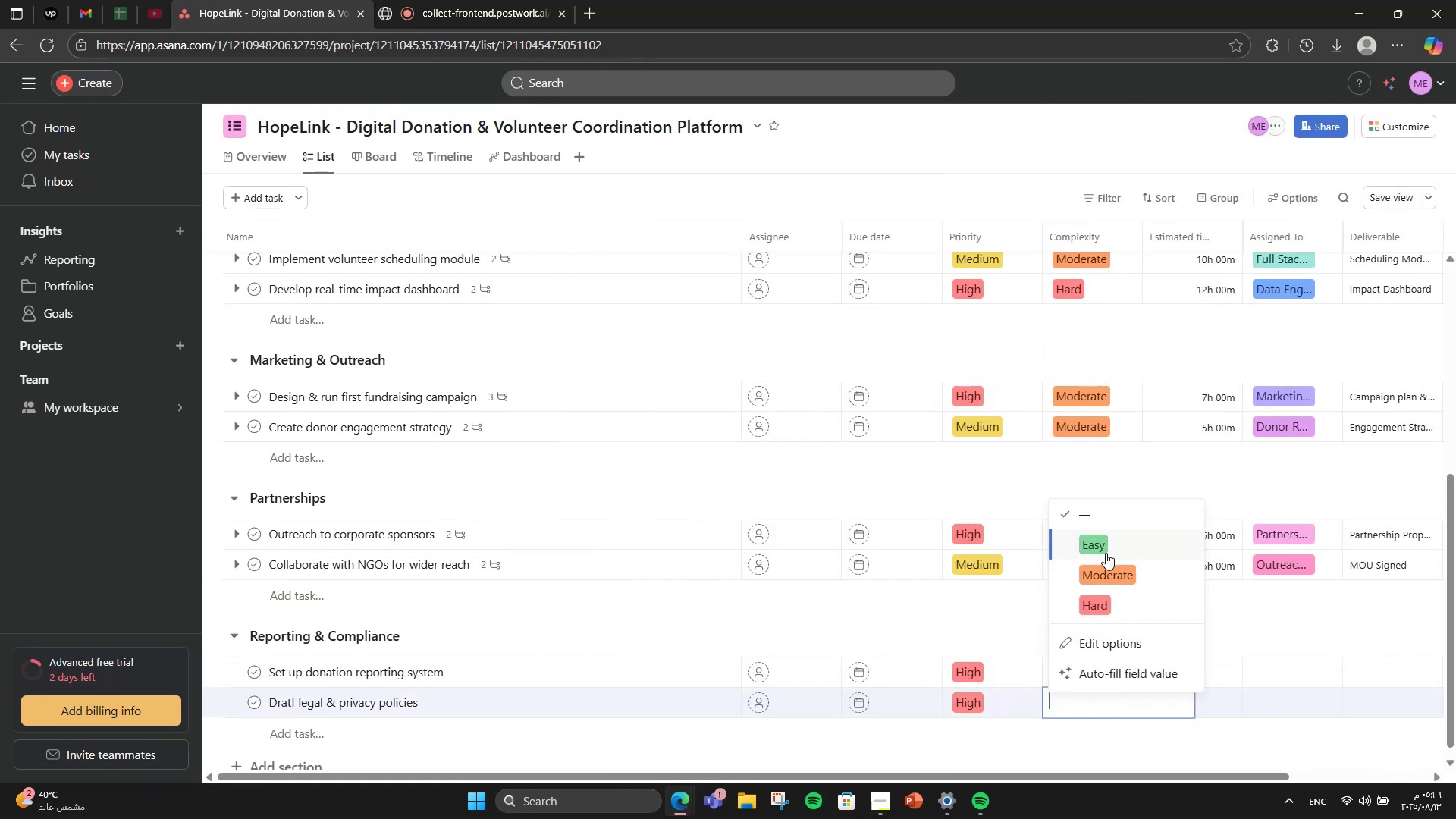 
left_click([1106, 553])
 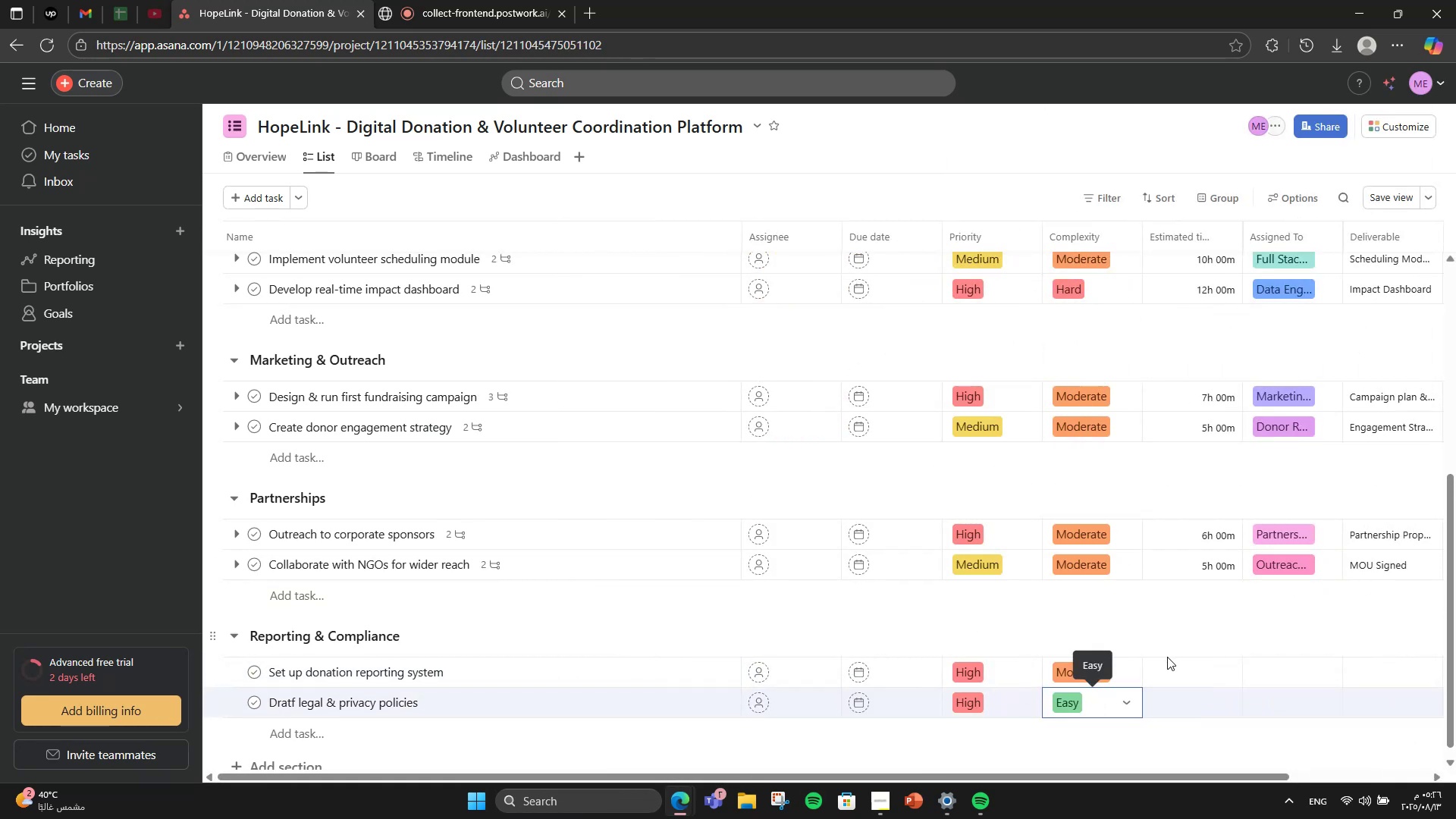 
left_click([1167, 657])
 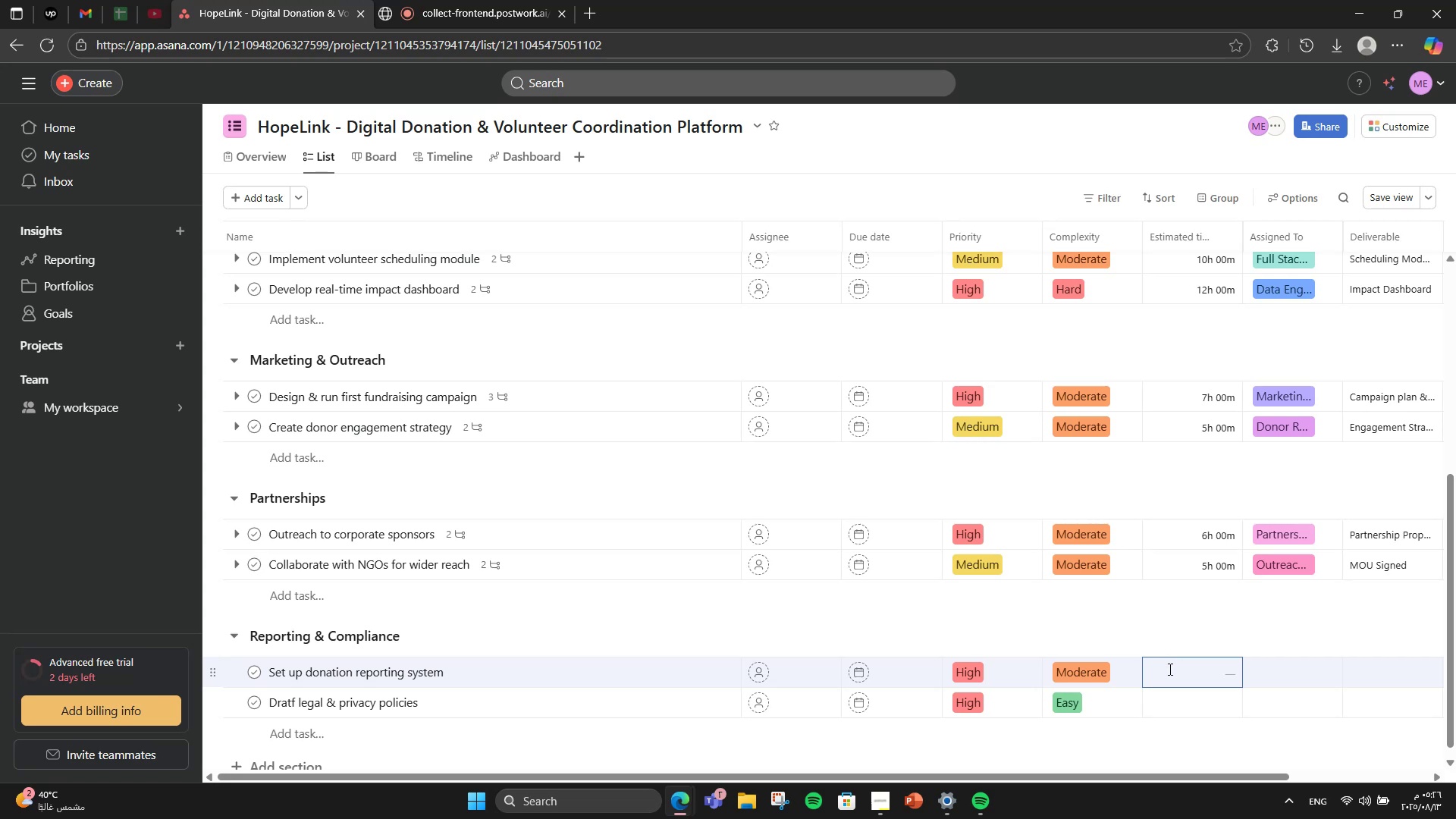 
left_click([1169, 669])
 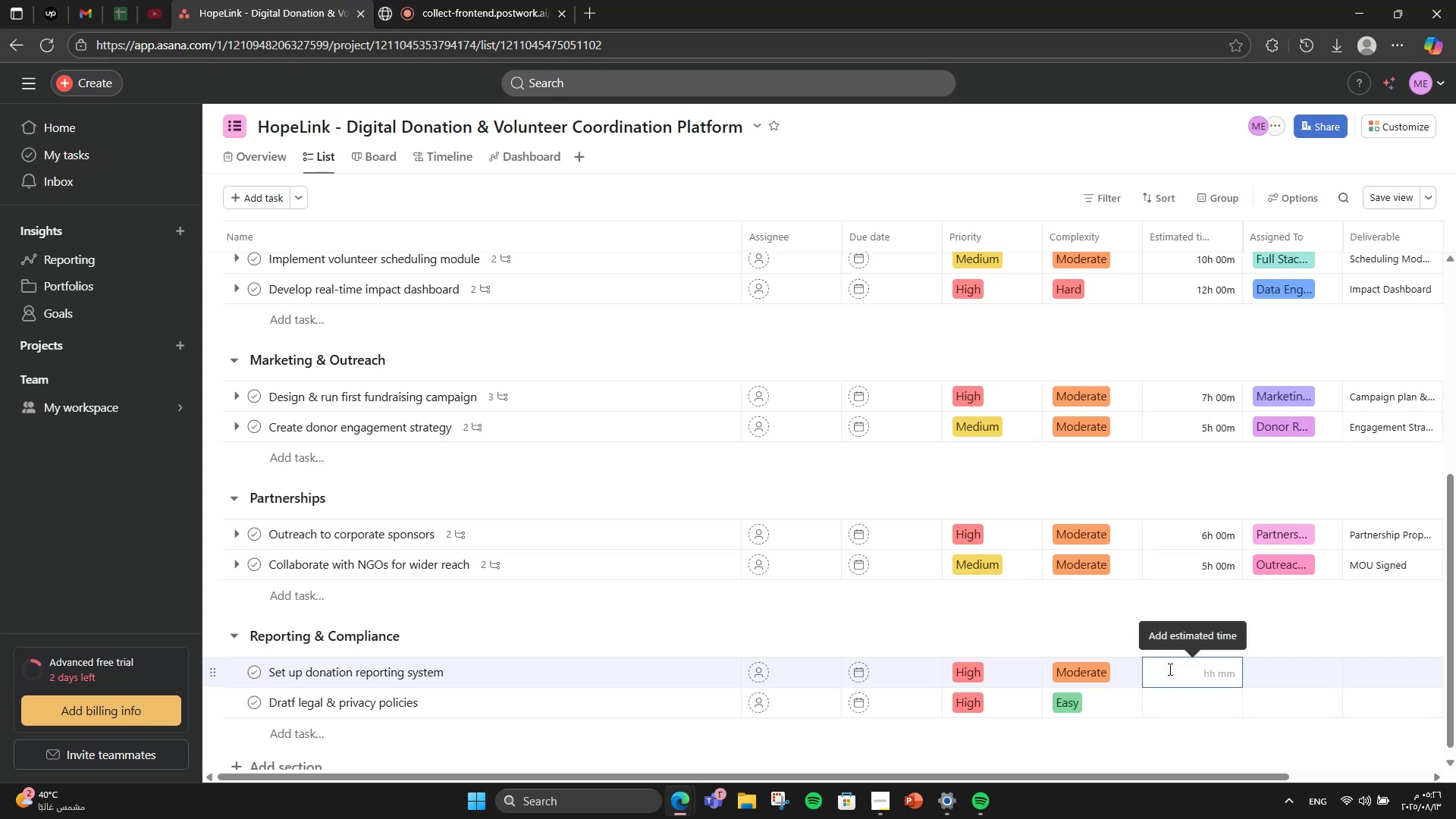 
key(Numpad6)
 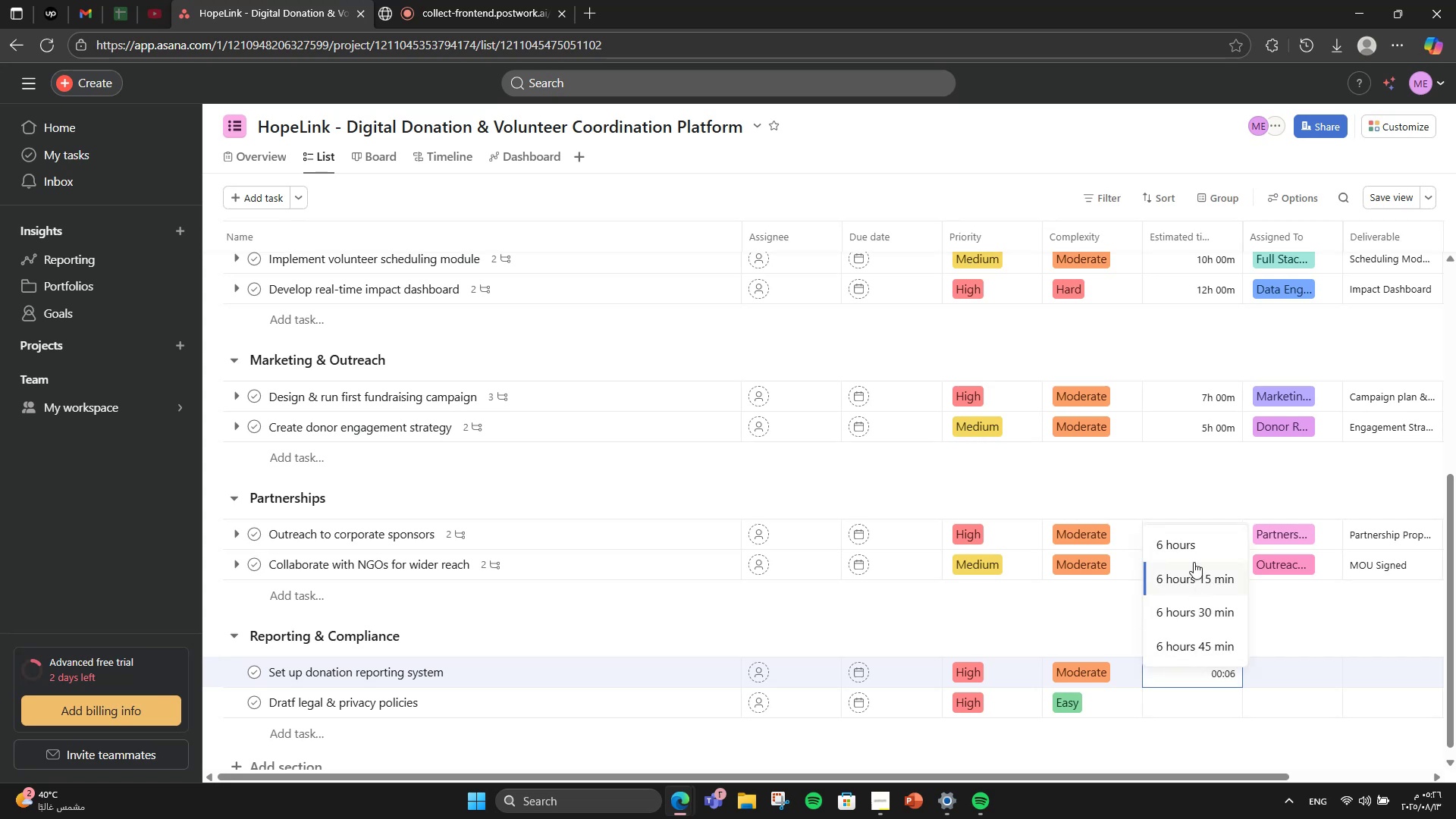 
left_click([1191, 544])
 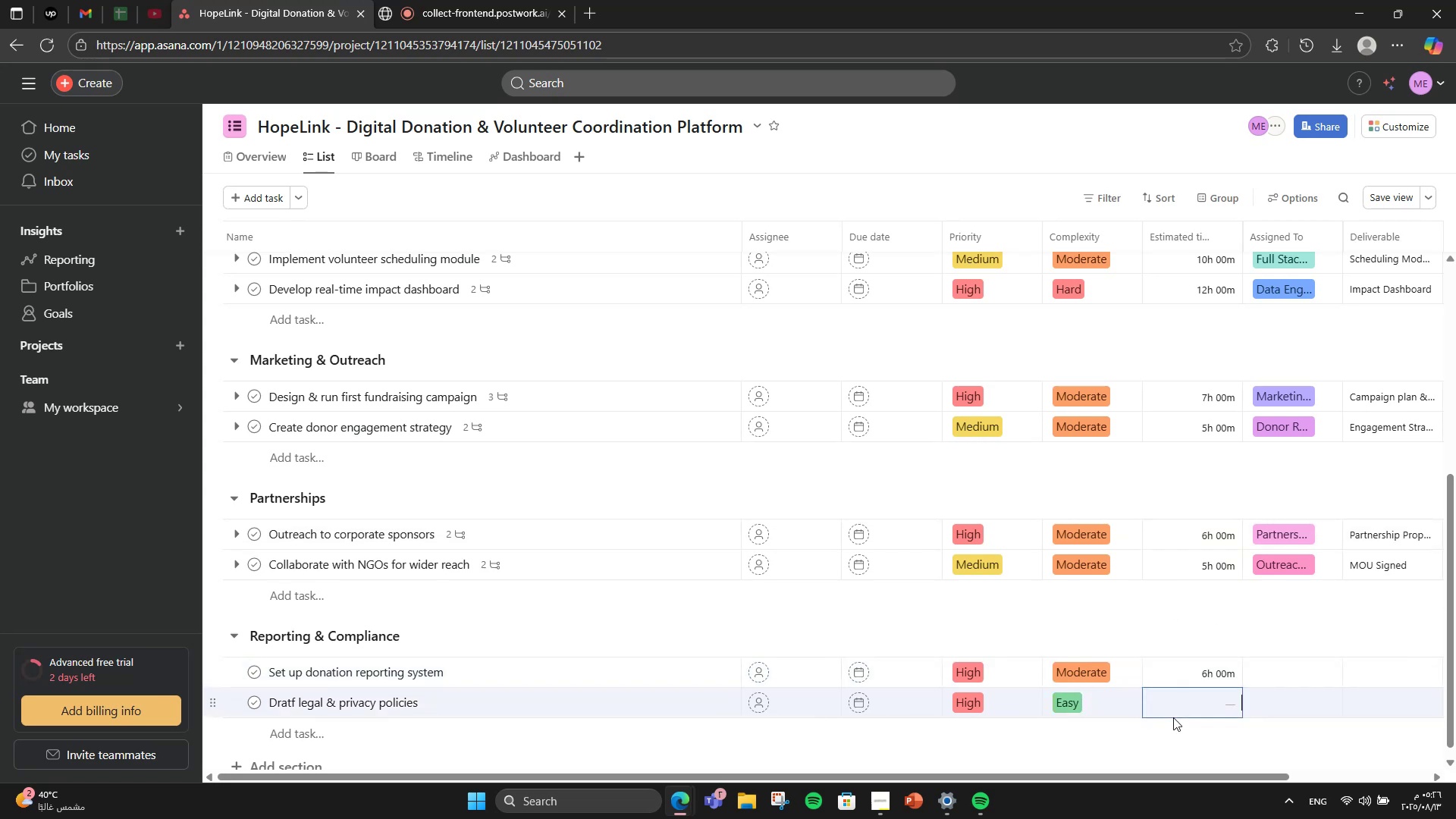 
double_click([1178, 701])
 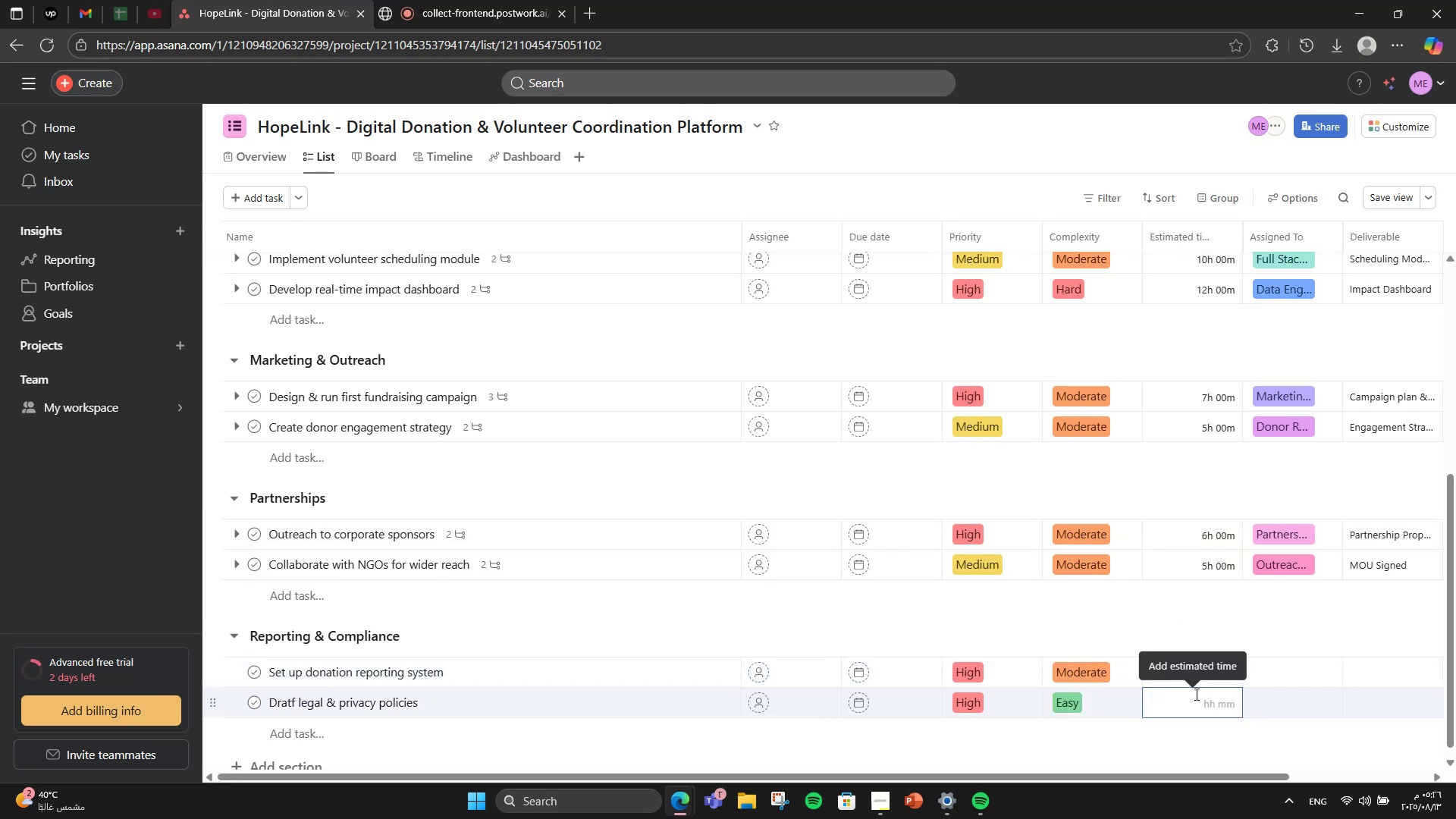 
key(Numpad4)
 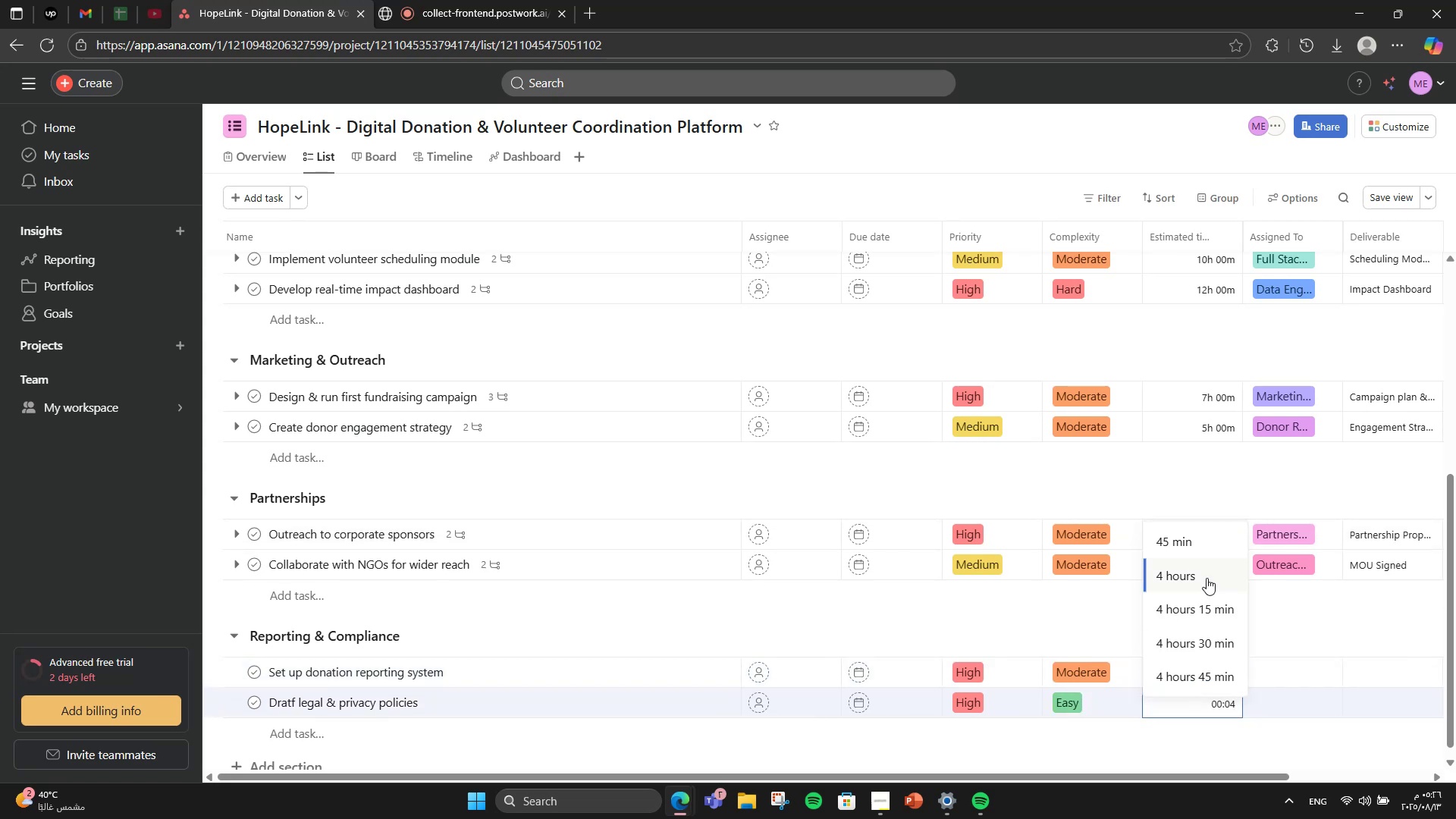 
left_click([1207, 568])
 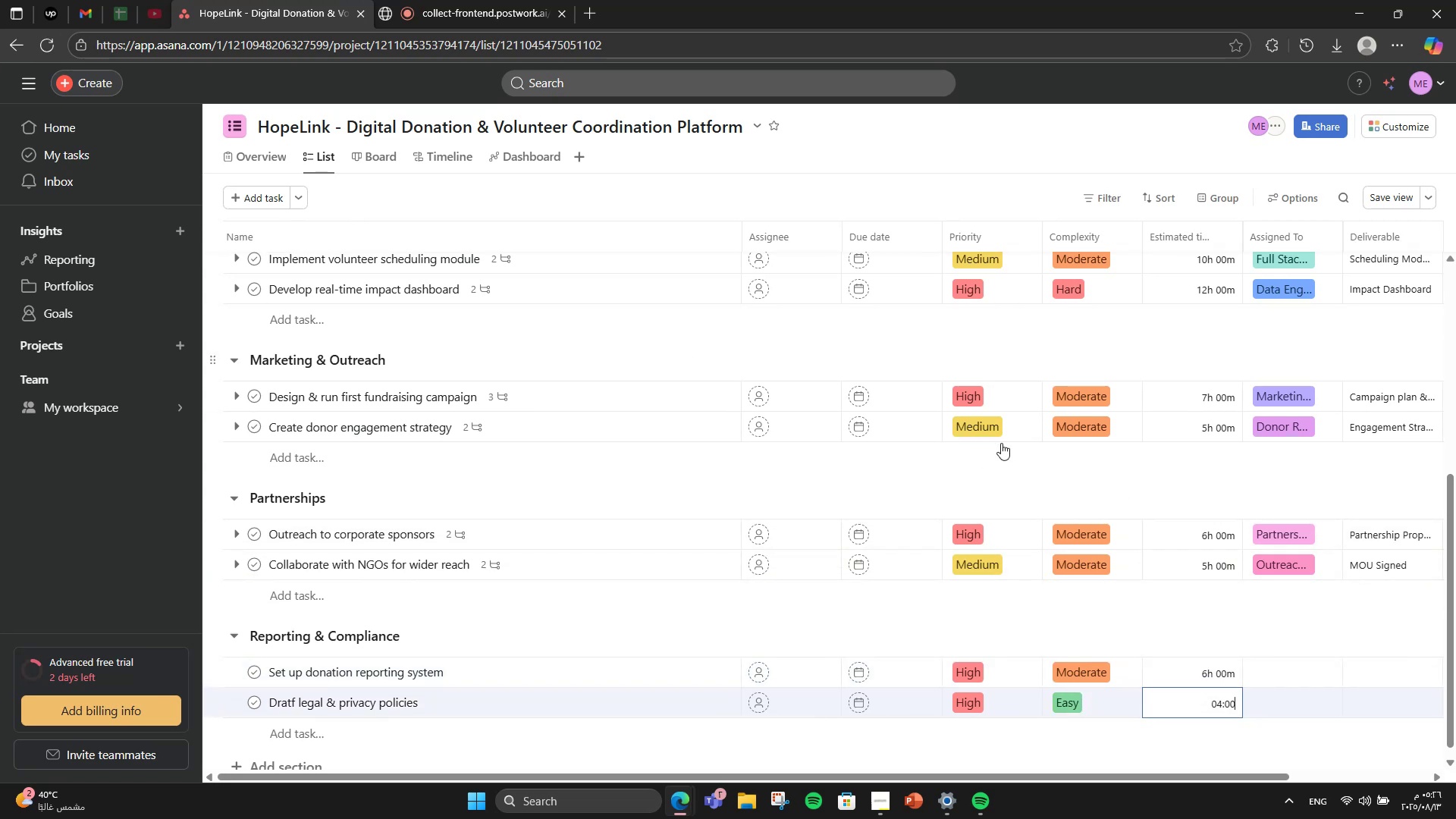 
left_click([1263, 674])
 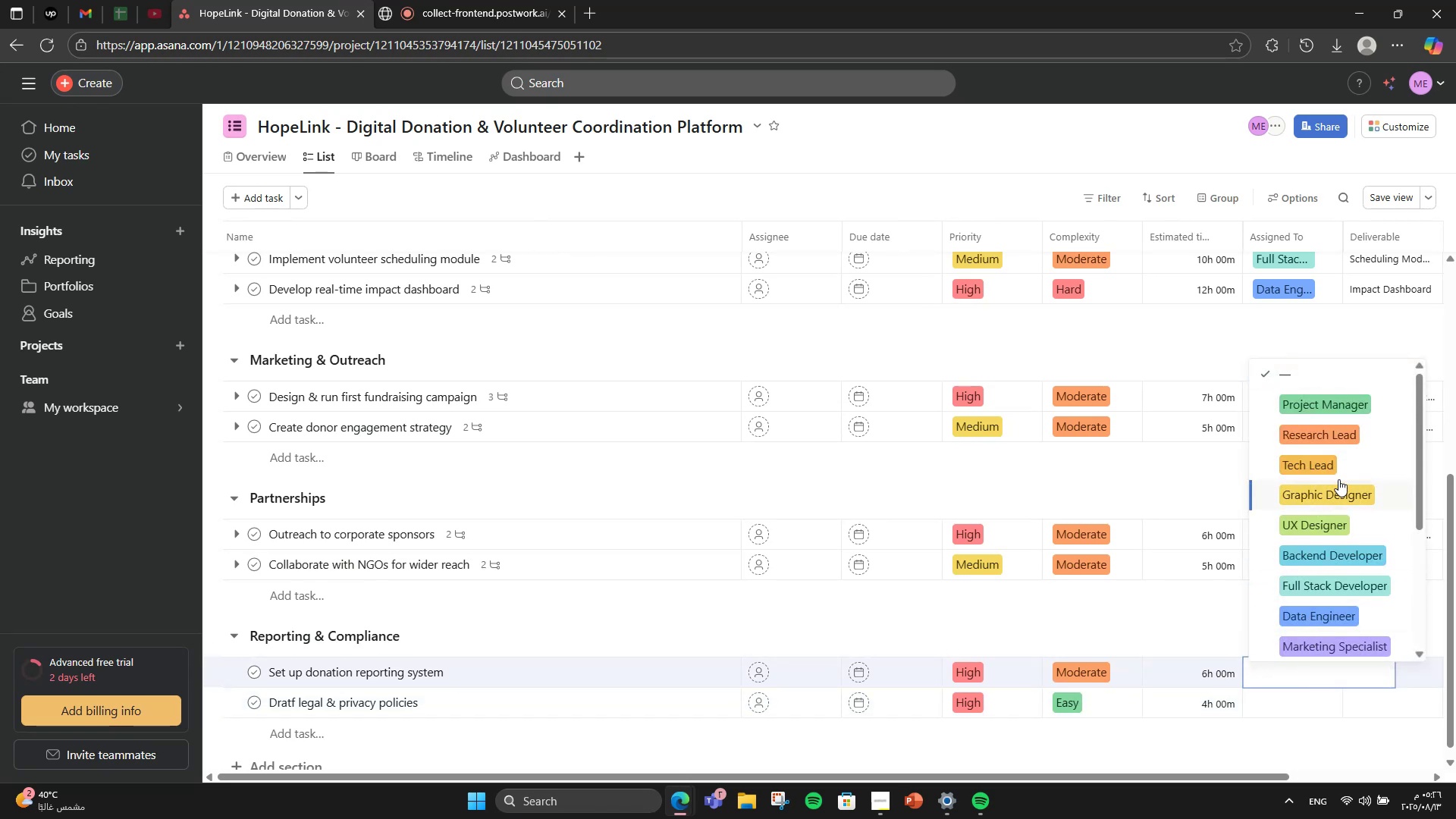 
scroll: coordinate [1335, 524], scroll_direction: down, amount: 6.0
 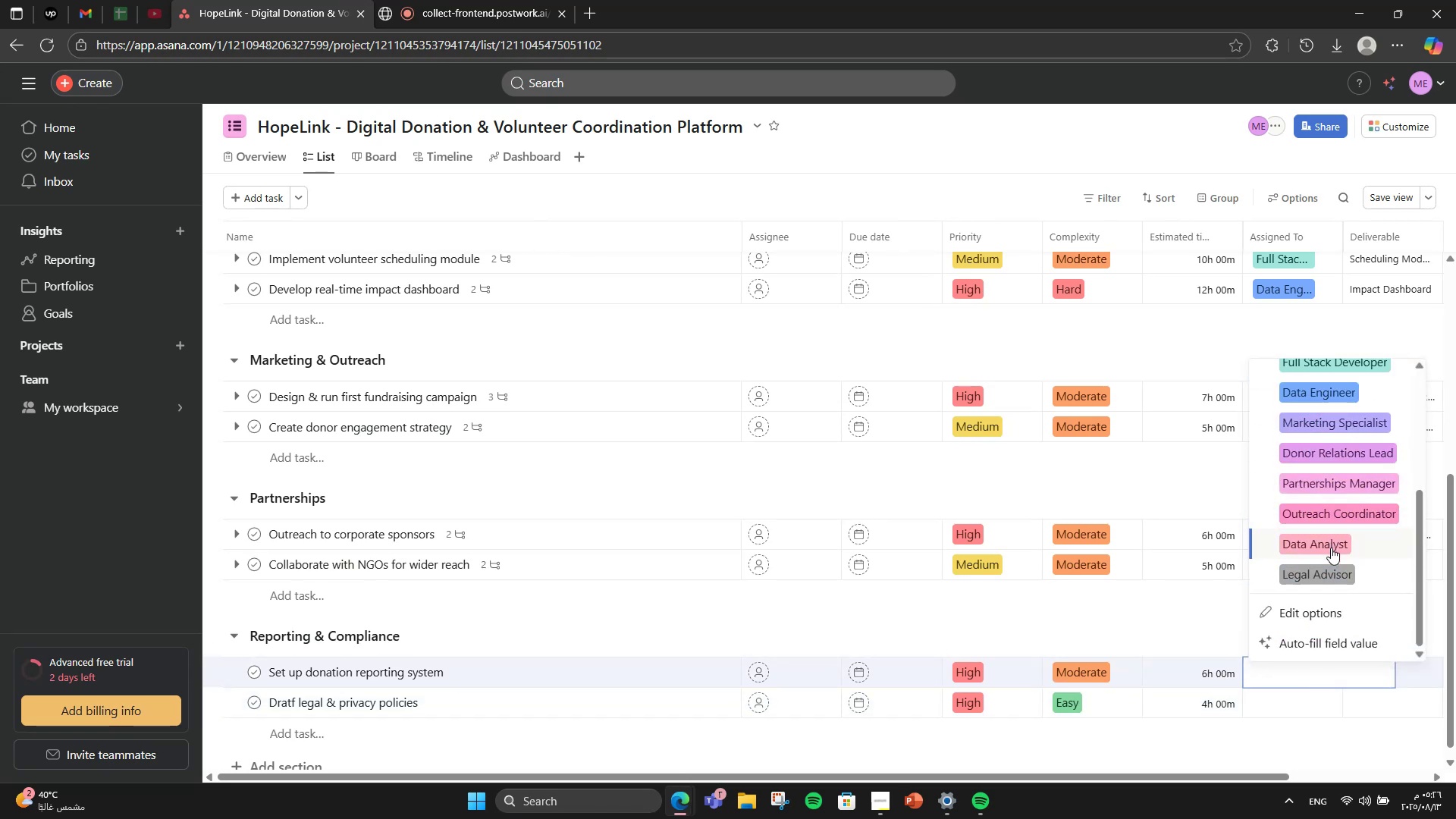 
left_click([1331, 548])
 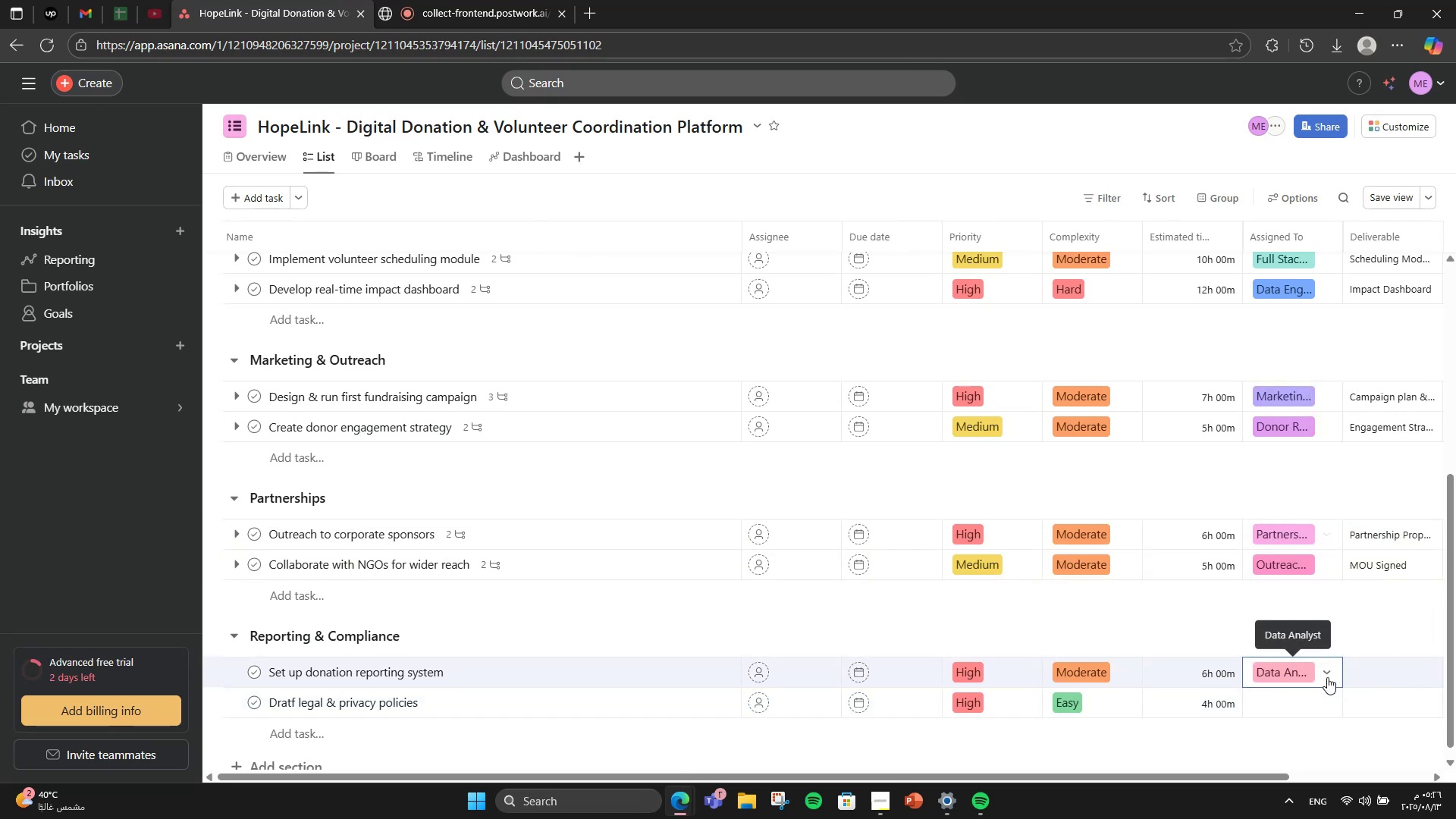 
left_click([1313, 704])
 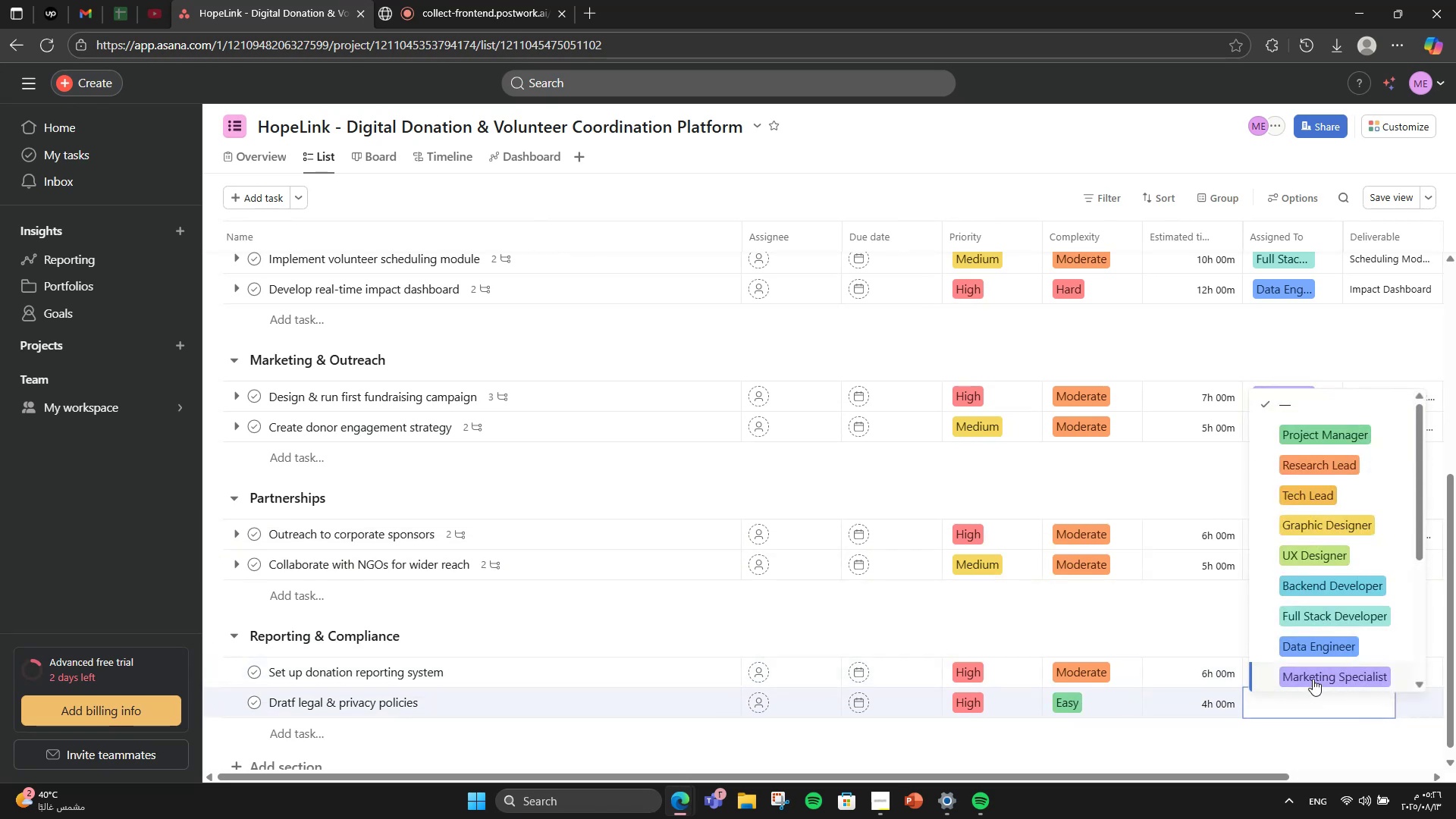 
scroll: coordinate [1311, 539], scroll_direction: down, amount: 5.0
 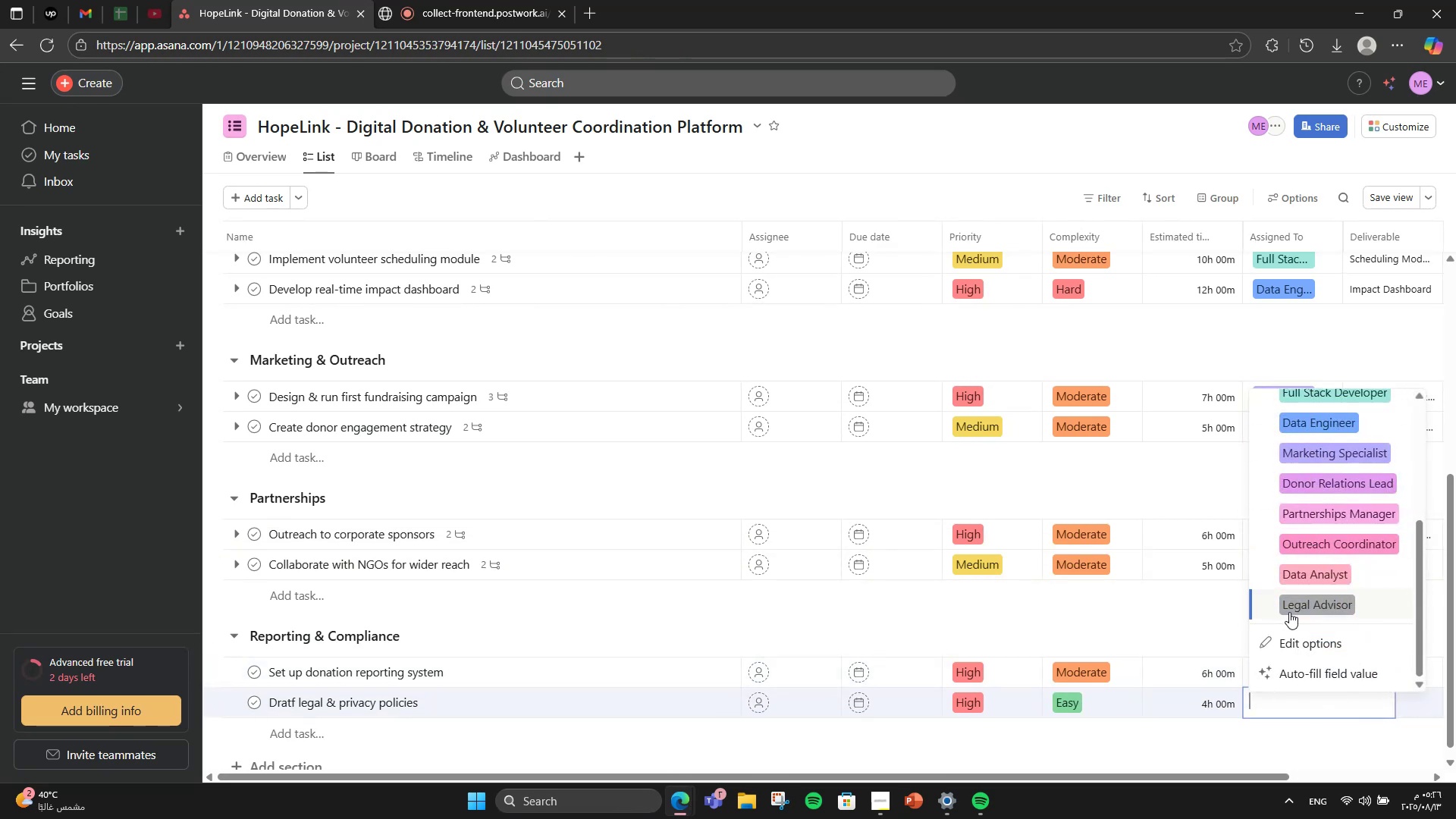 
left_click([1289, 612])
 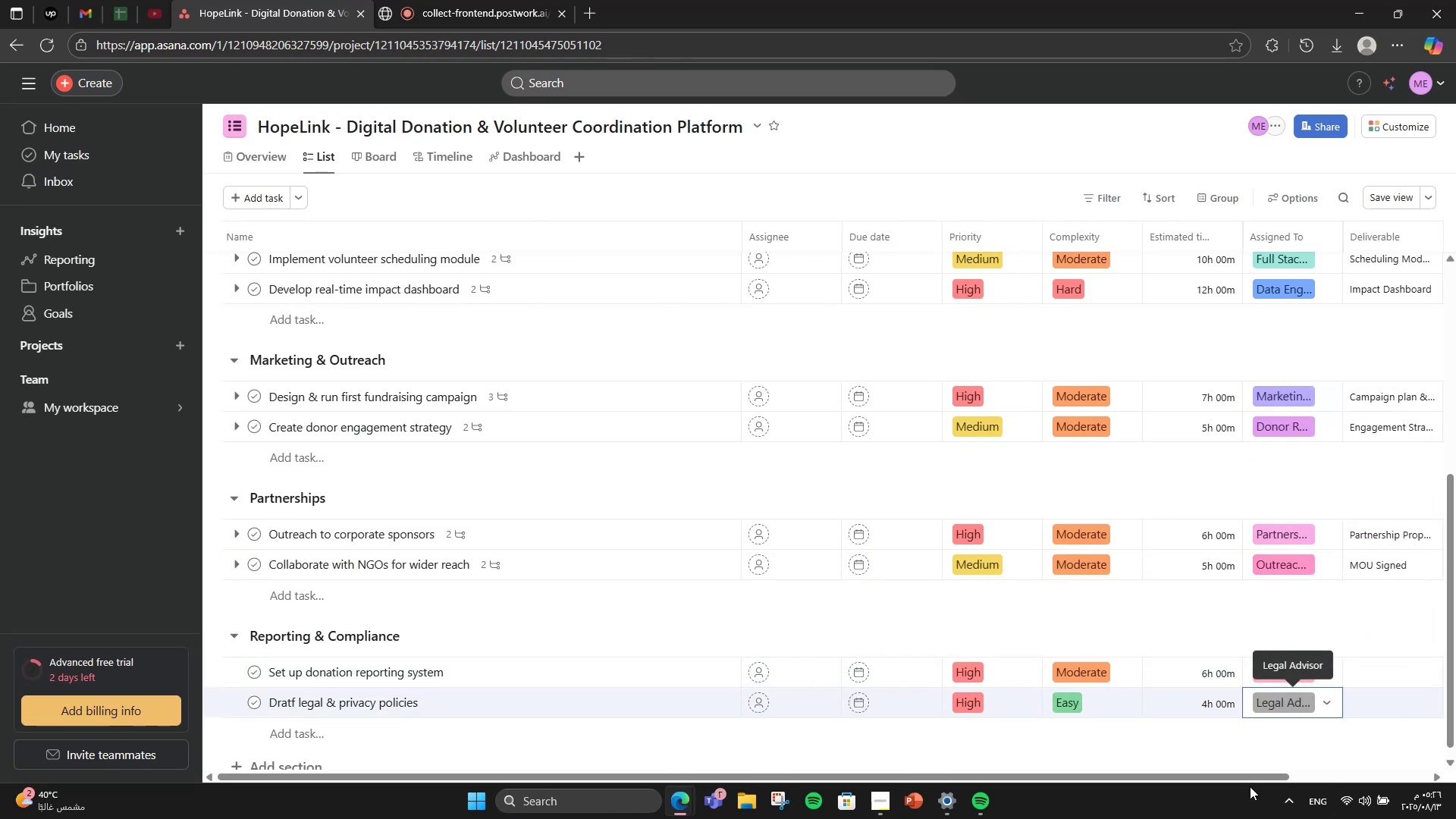 
left_click_drag(start_coordinate=[1244, 777], to_coordinate=[1448, 770])
 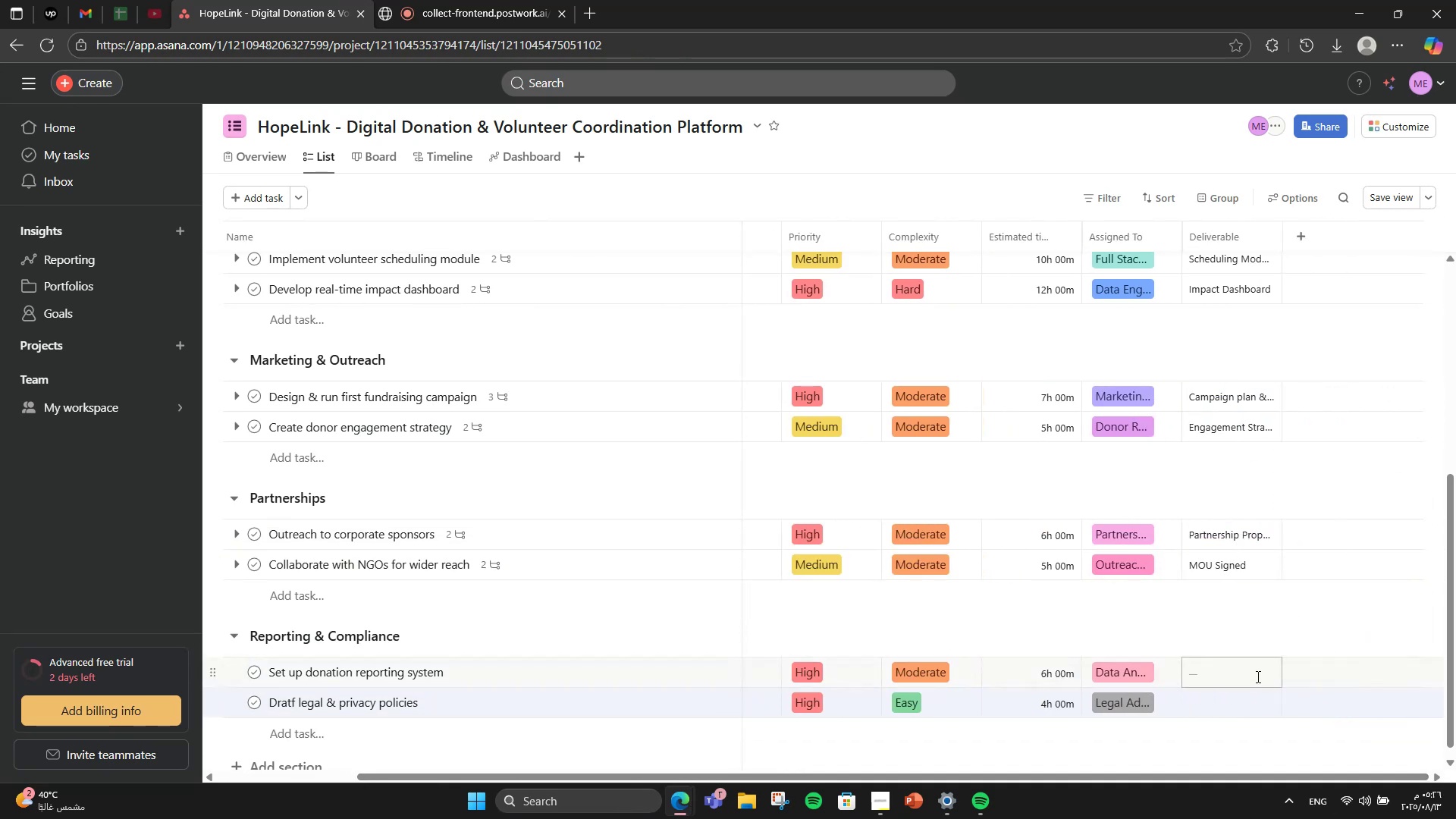 
left_click([1253, 675])
 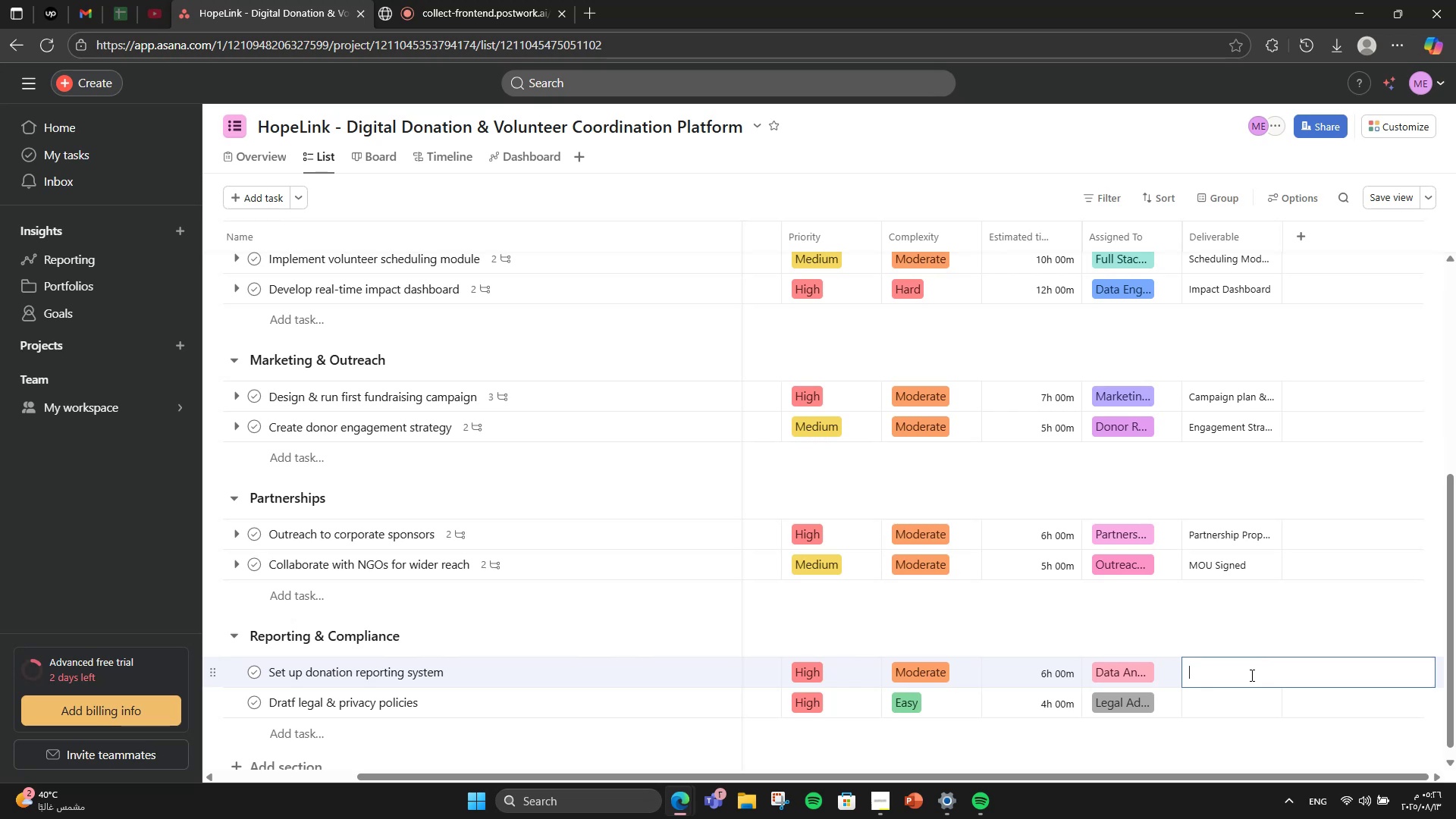 
type(Reporting Auti)
key(Backspace)
type(omation)
 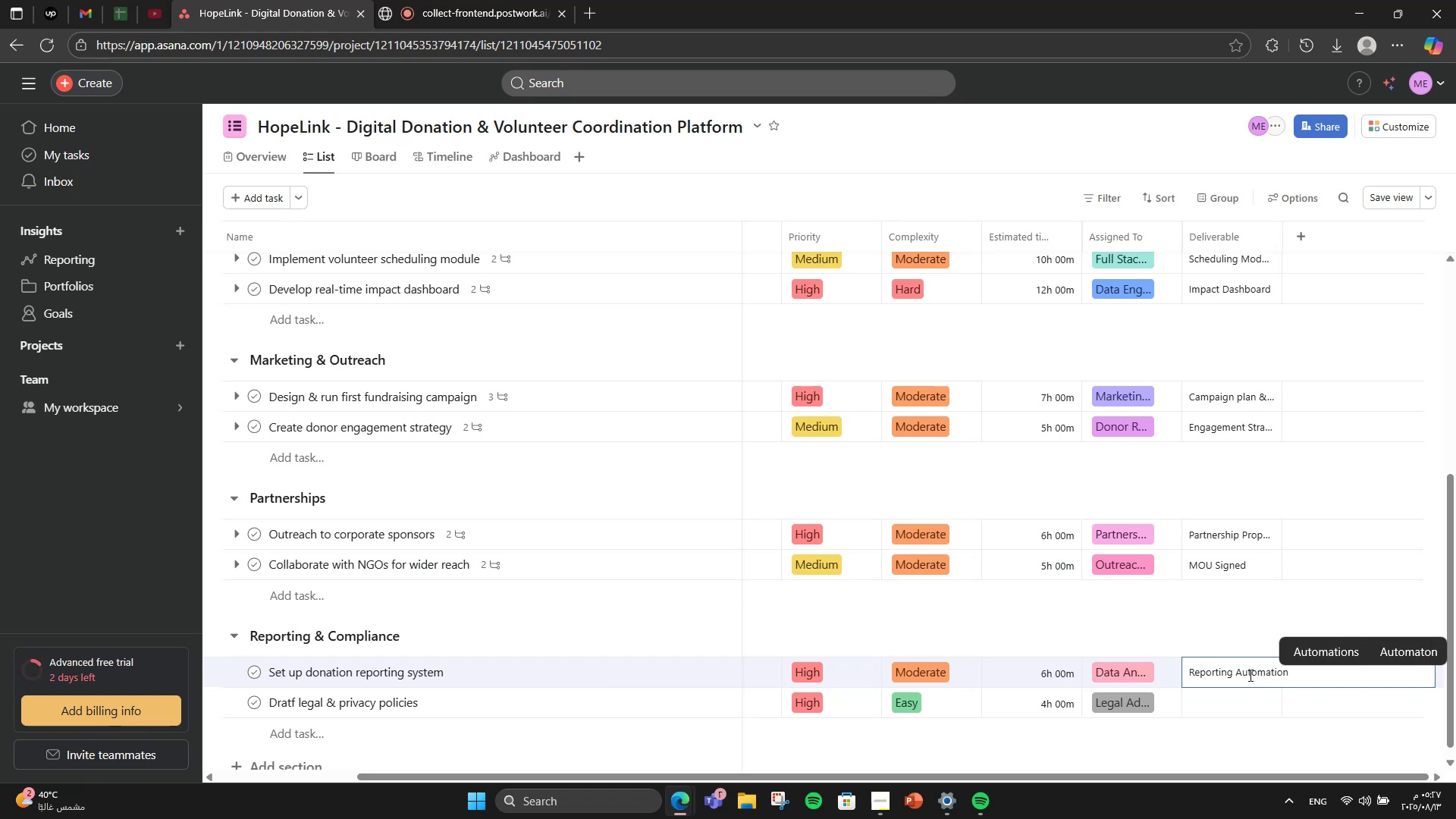 
left_click([1235, 701])
 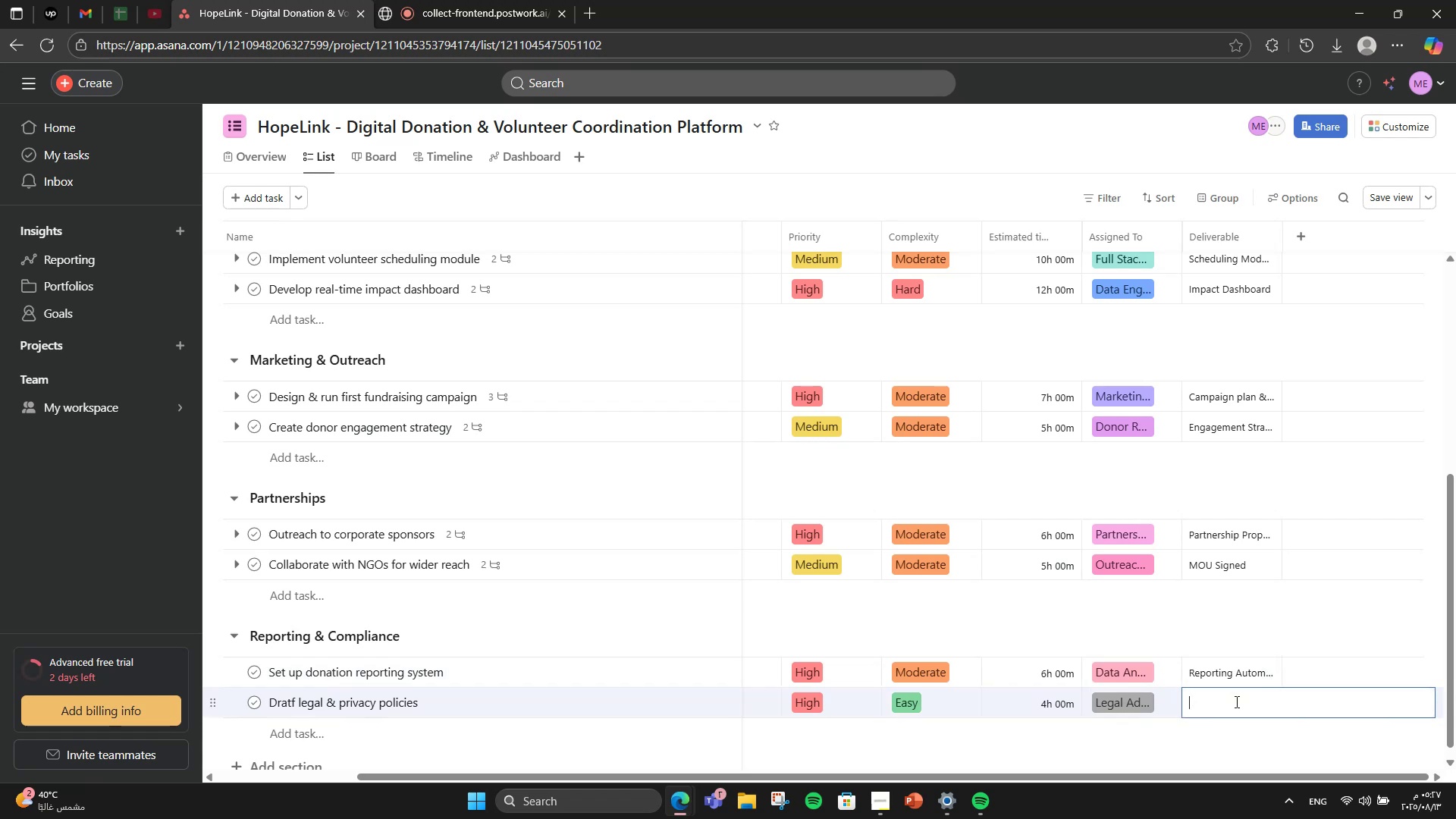 
type(Legal Policy Dov)
key(Backspace)
type(cumenr)
key(Backspace)
type(t)
 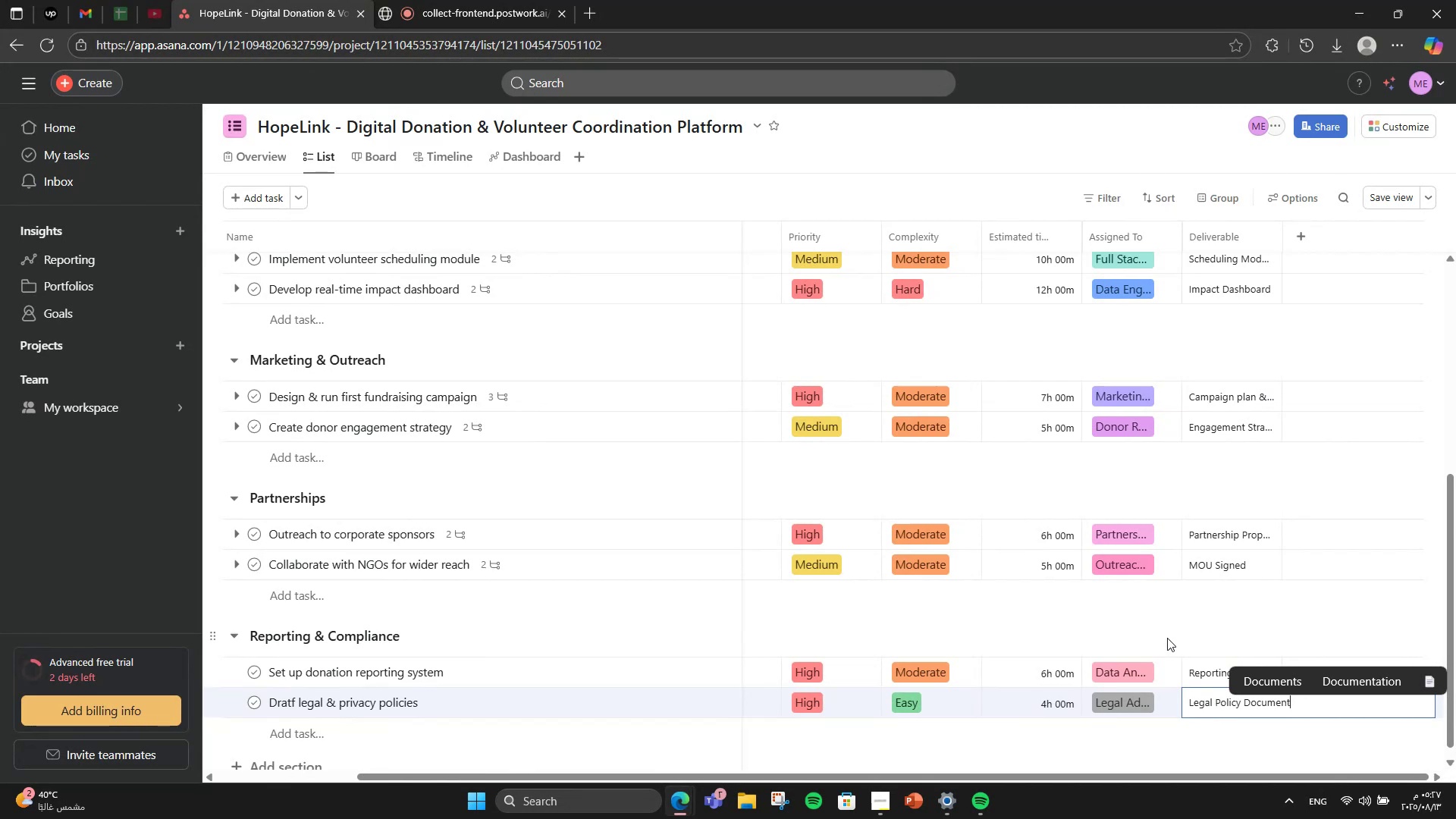 
left_click([1167, 638])
 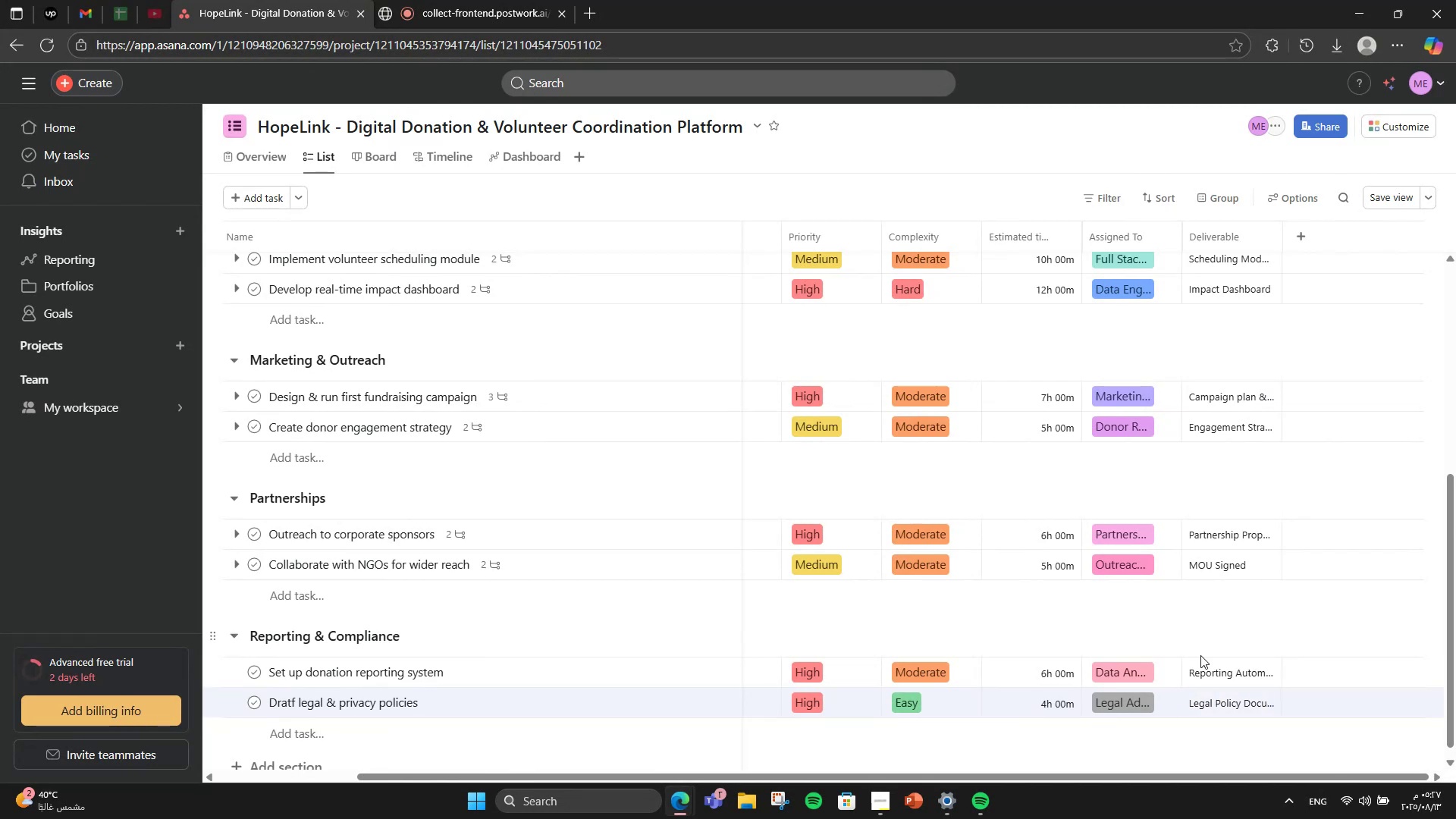 
scroll: coordinate [1455, 676], scroll_direction: up, amount: 3.0
 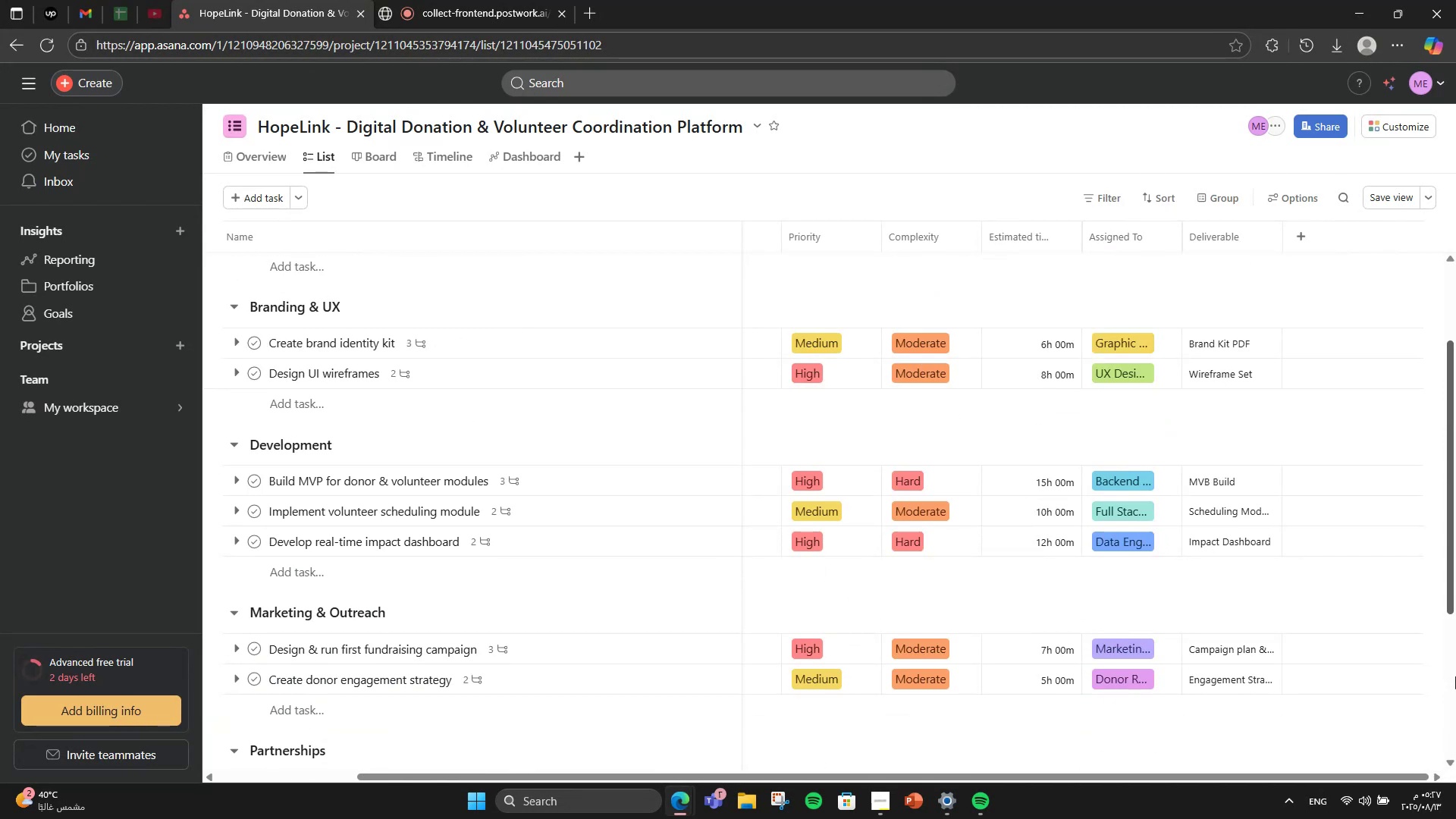 
scroll: coordinate [1444, 672], scroll_direction: down, amount: 4.0
 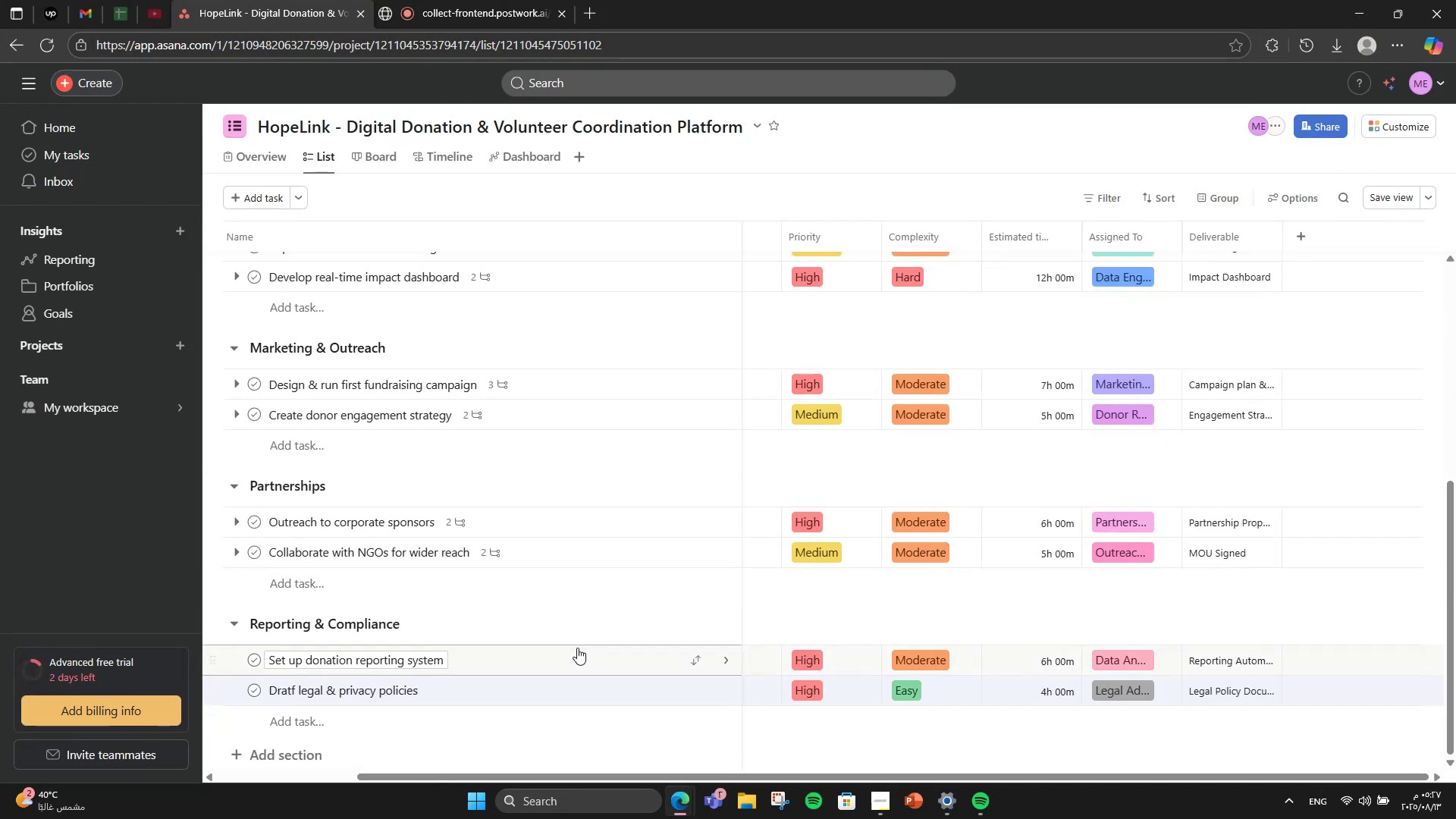 
left_click([573, 649])
 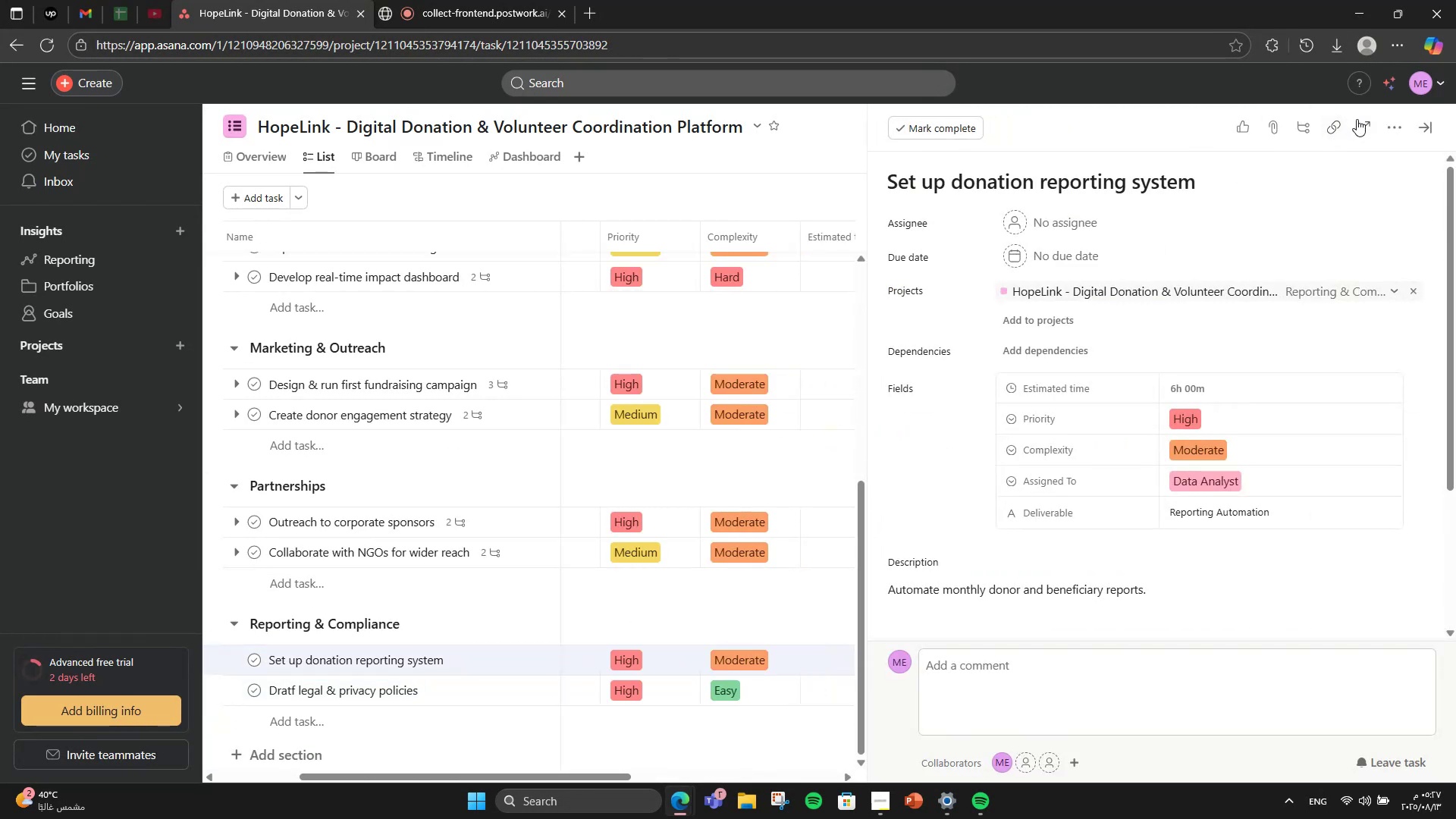 
left_click([1388, 132])
 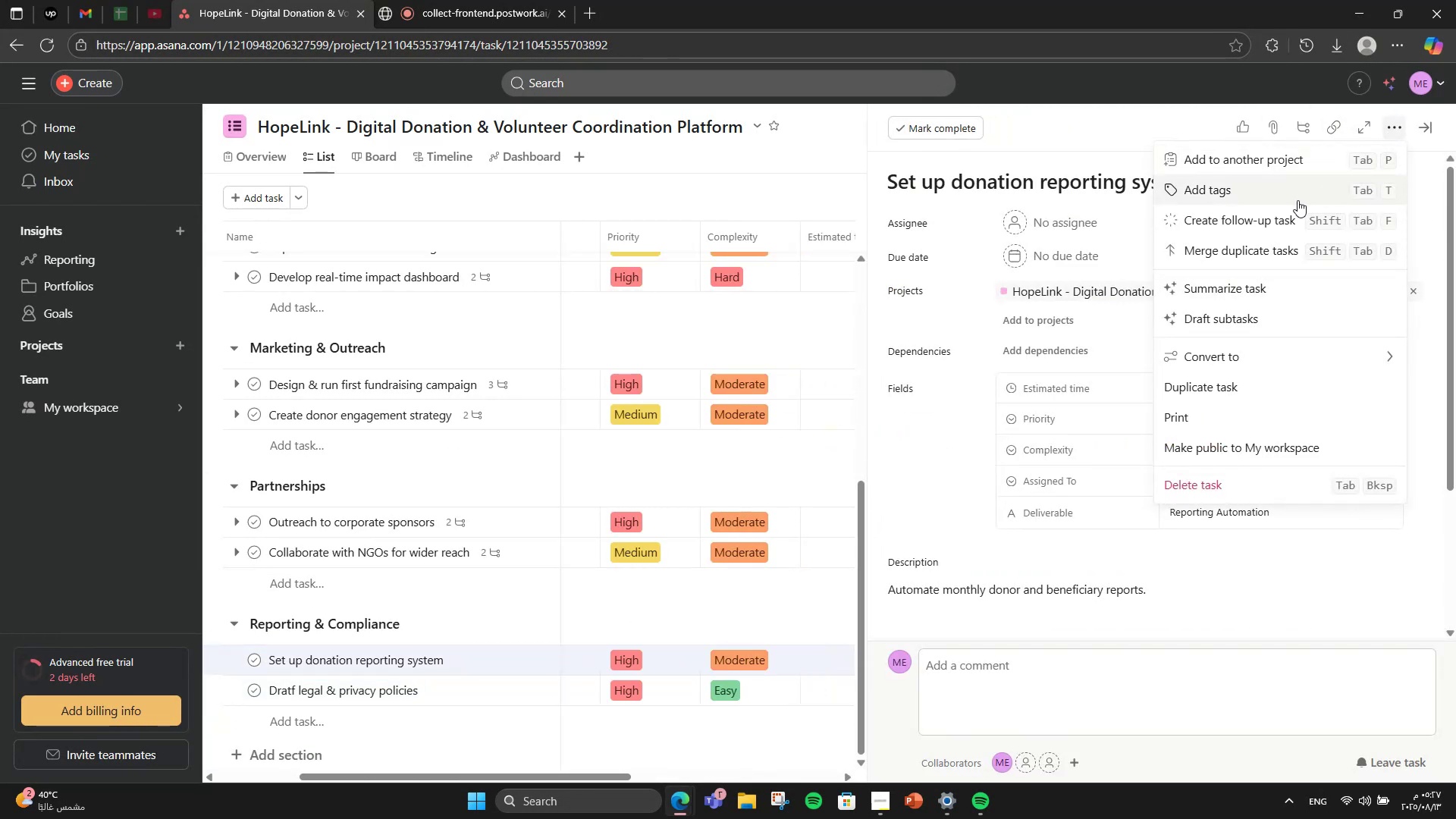 
left_click([1298, 200])
 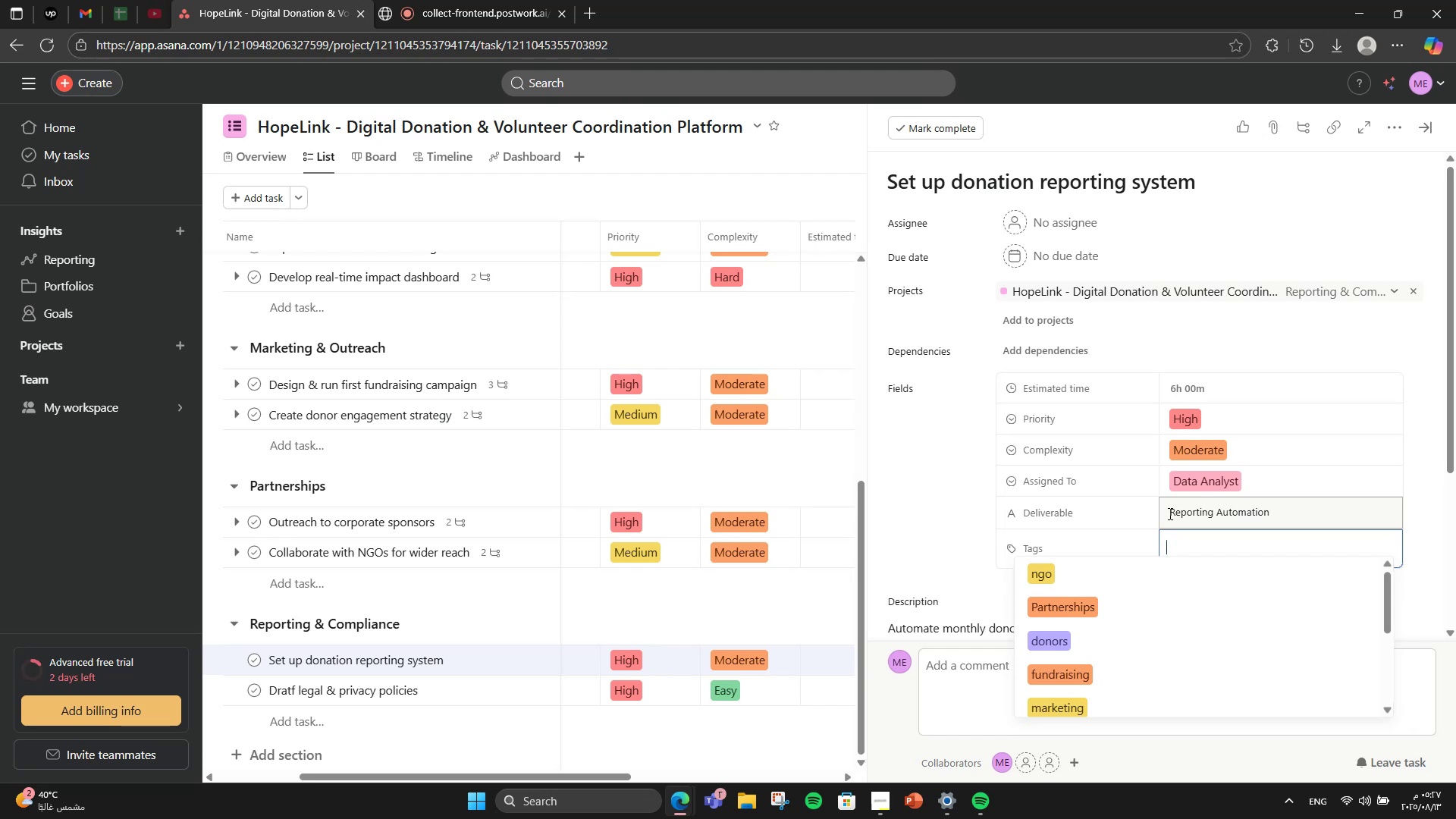 
type(comp)
 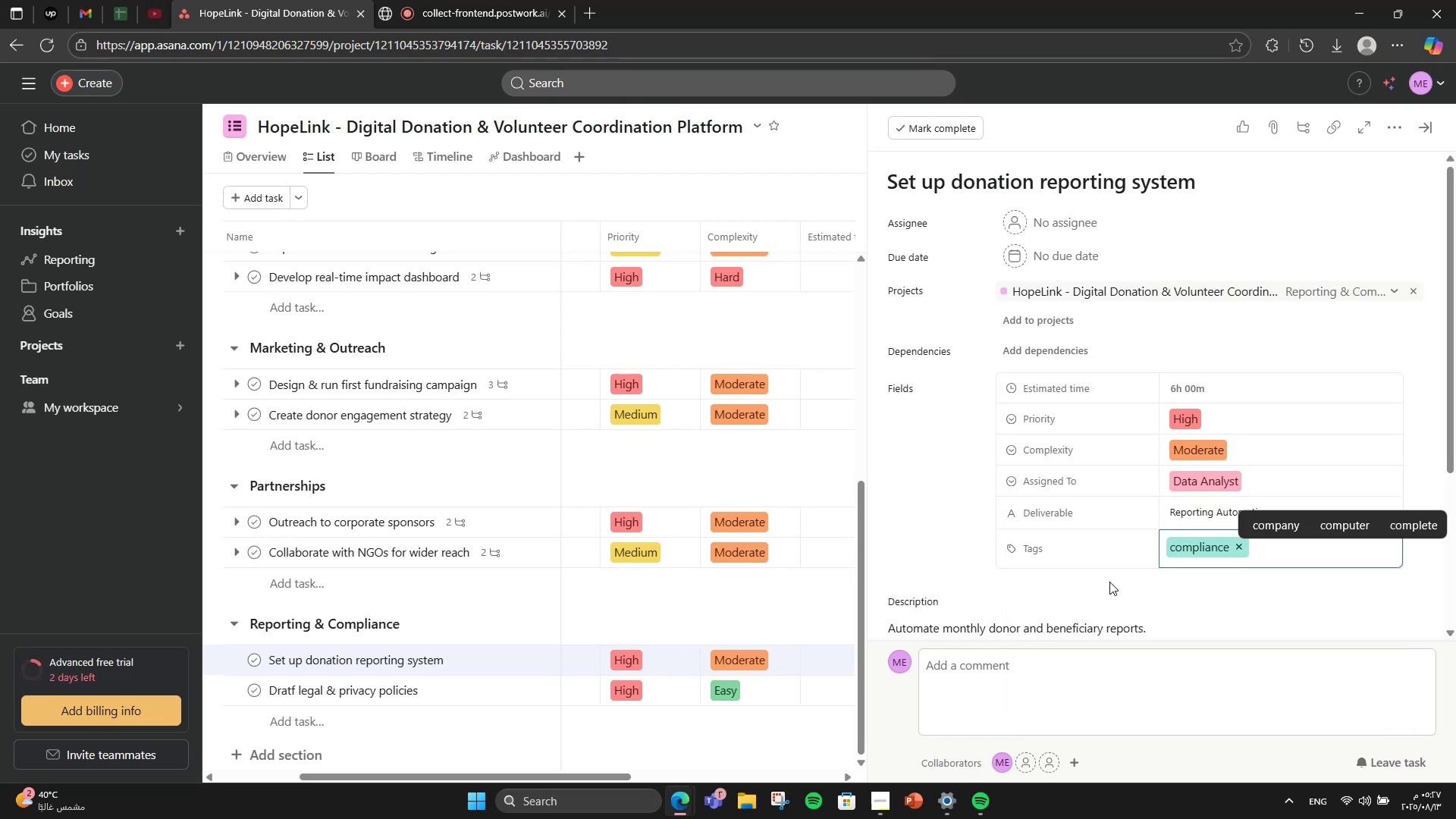 
wait(5.45)
 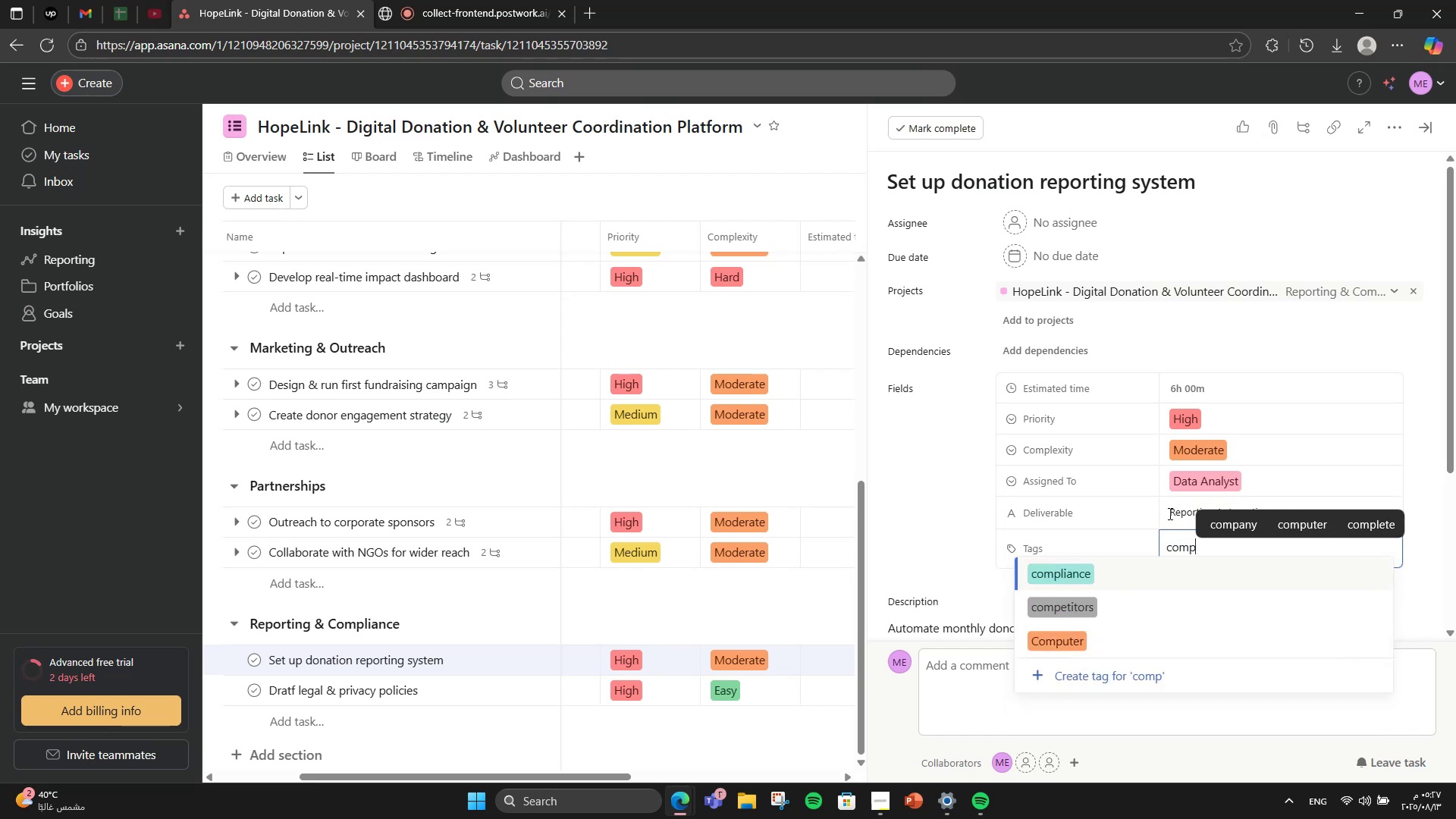 
type(lr)
key(Backspace)
type(ega)
 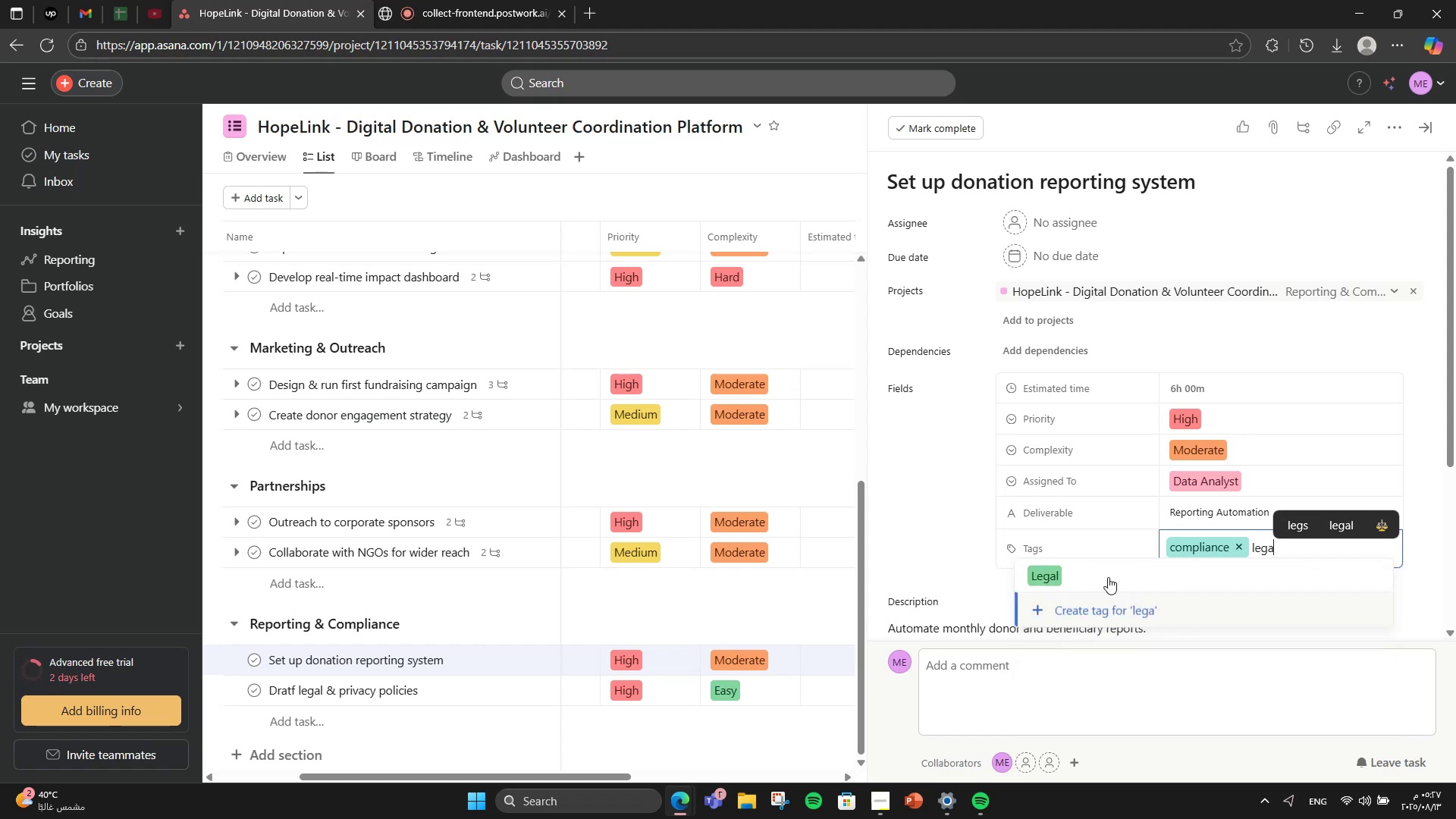 
left_click([1112, 569])
 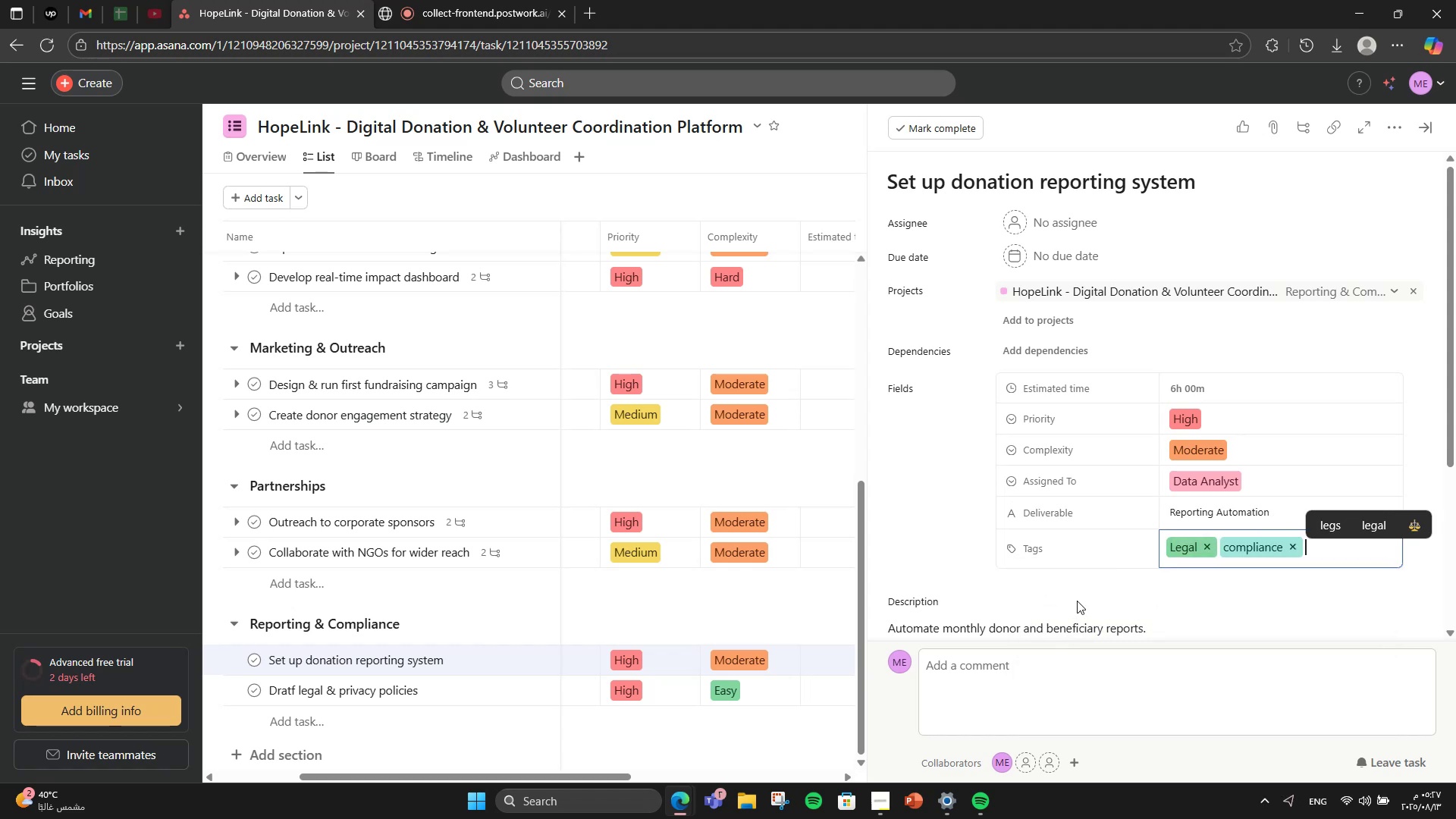 
scroll: coordinate [962, 516], scroll_direction: down, amount: 3.0
 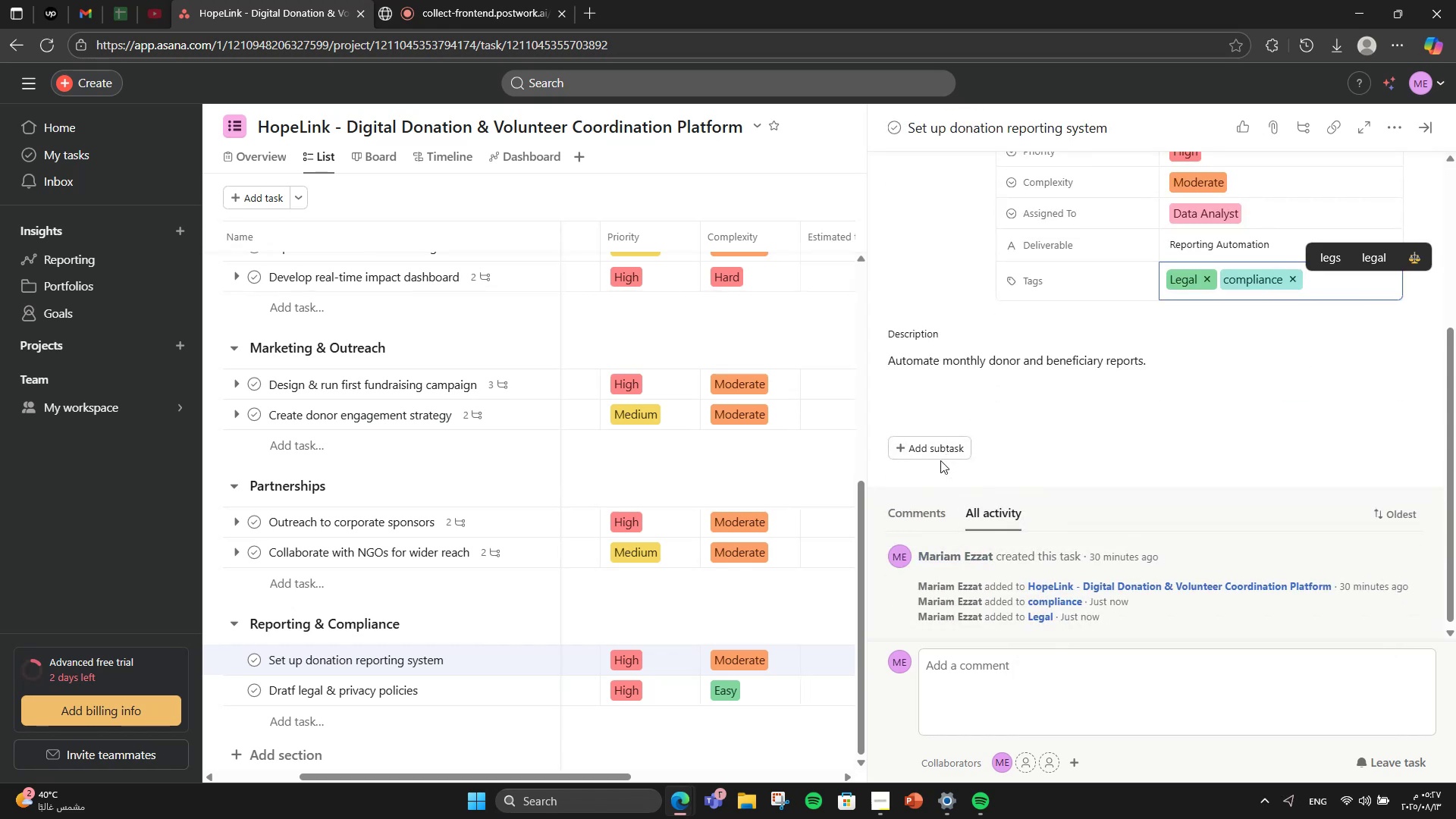 
left_click([944, 453])
 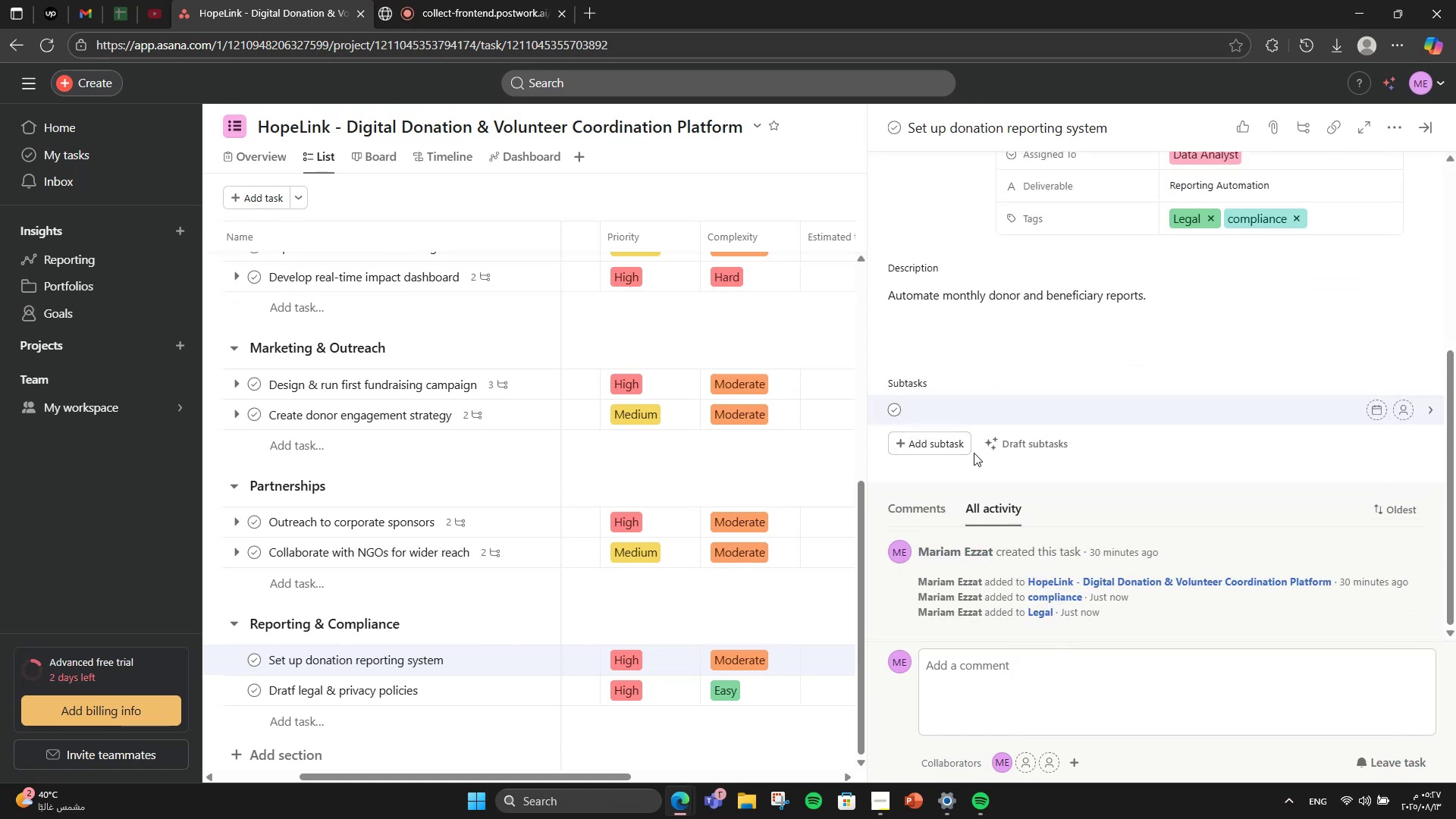 
type(Choose repot)
key(Backspace)
type(rting tool)
 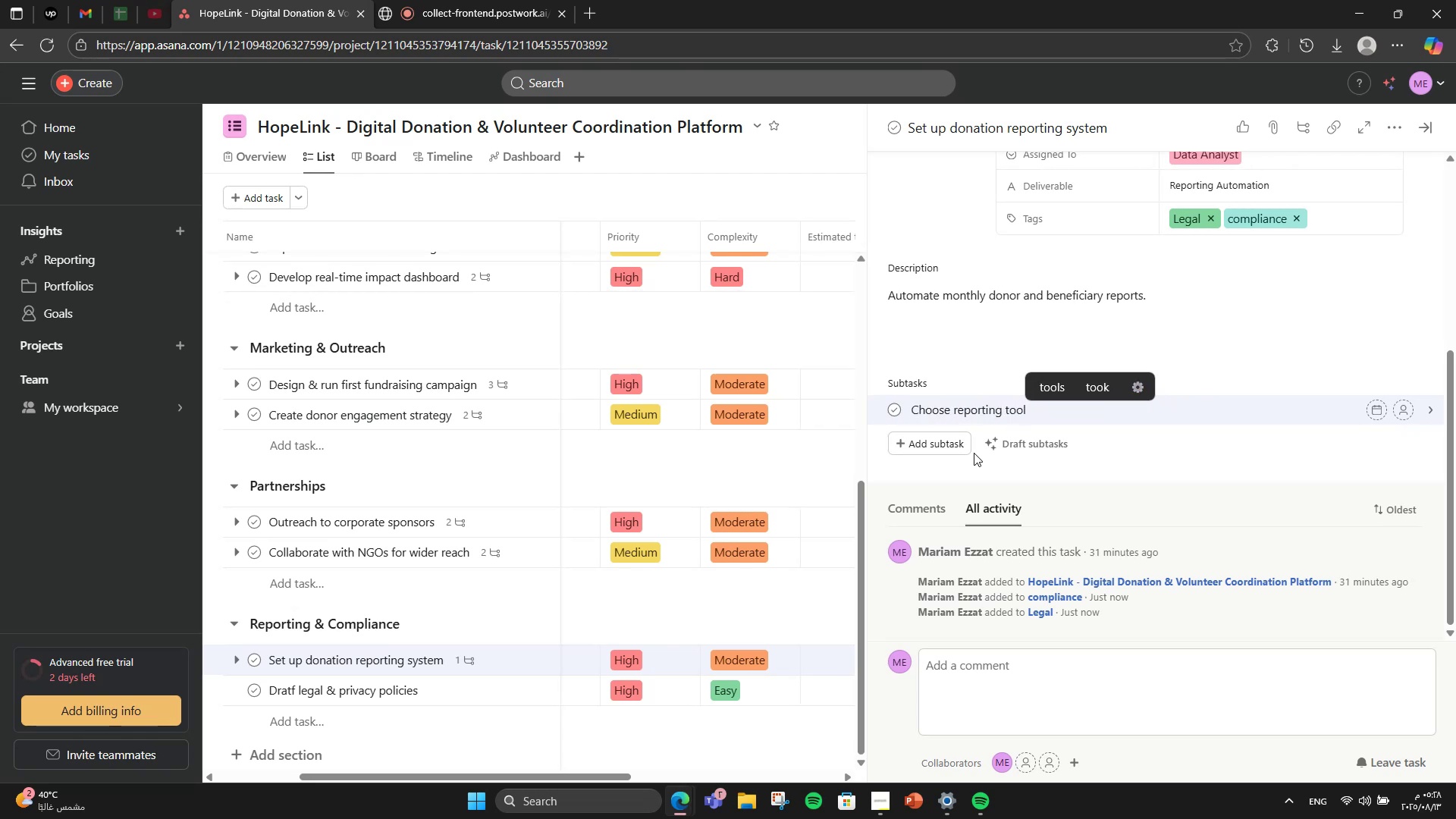 
key(Enter)
 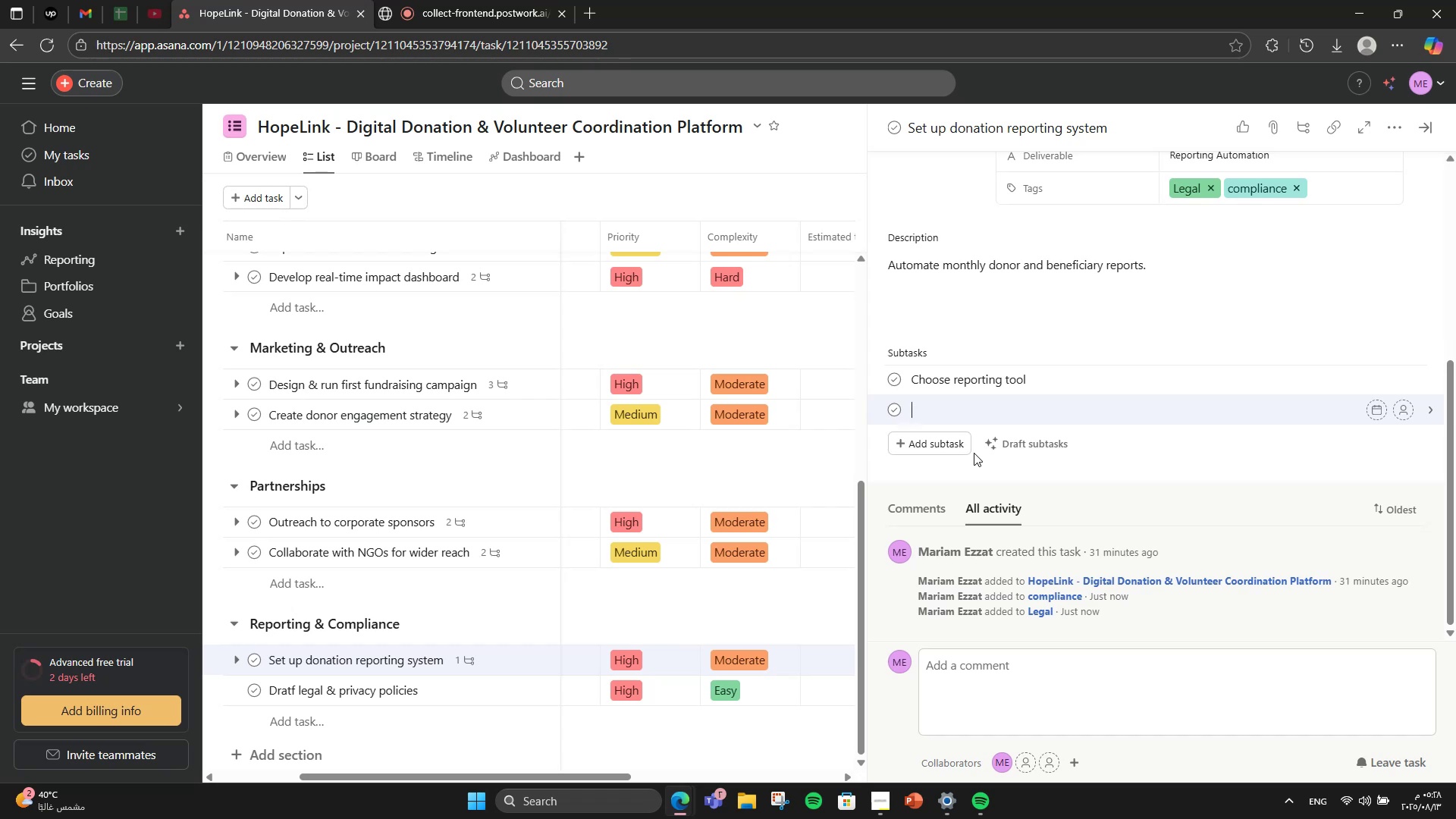 
type(Build )
 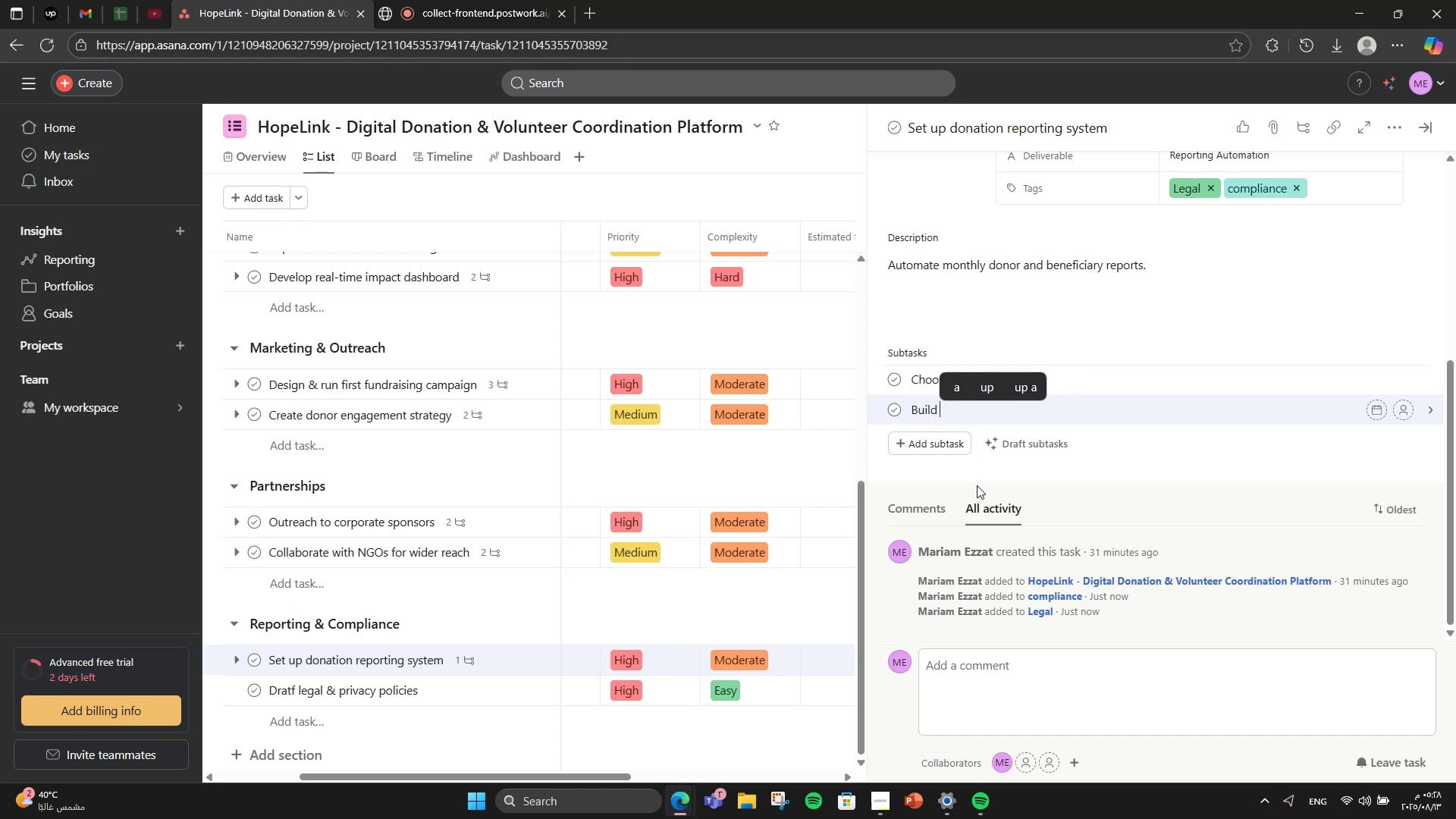 
wait(7.32)
 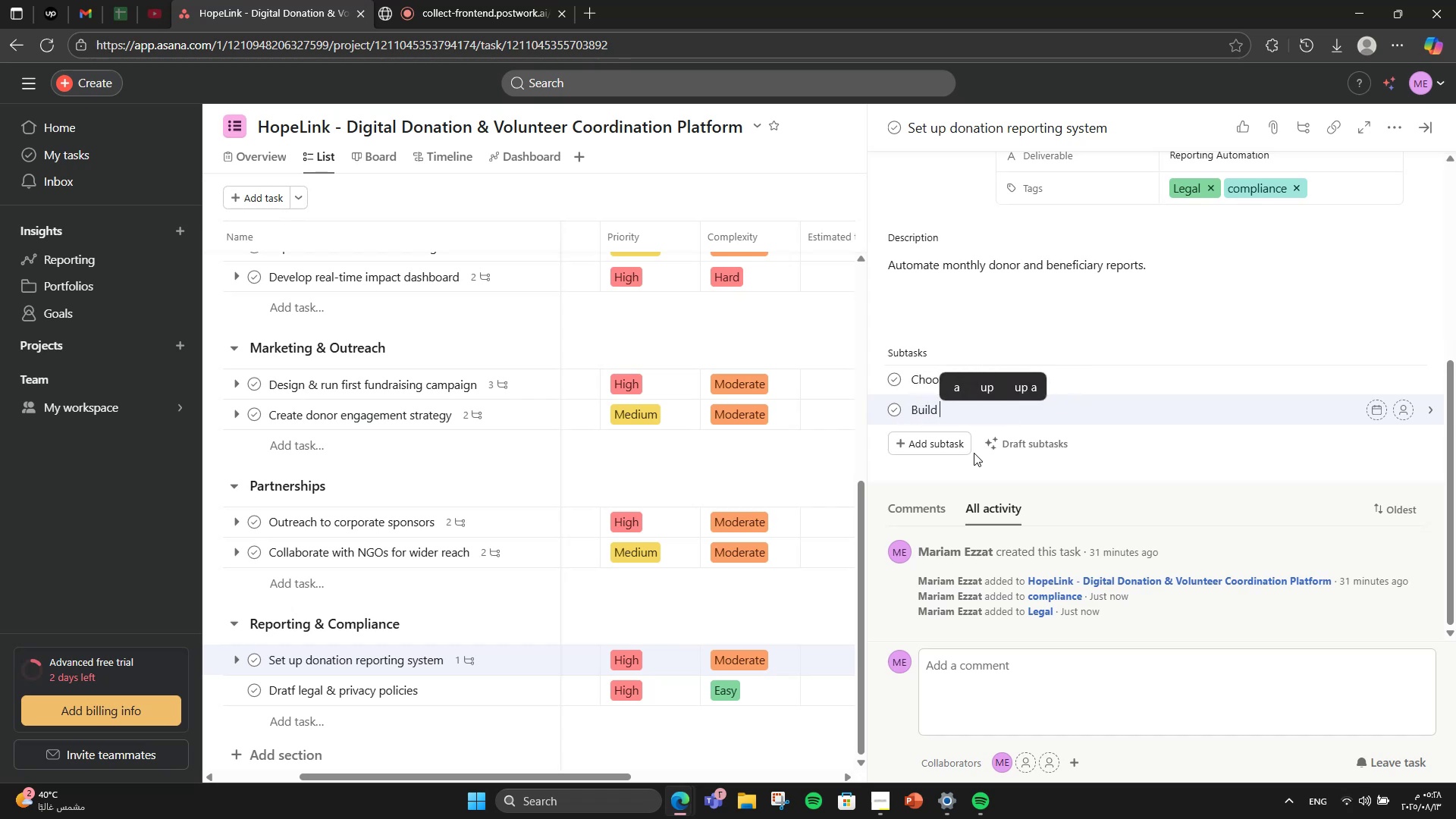 
type(report template)
 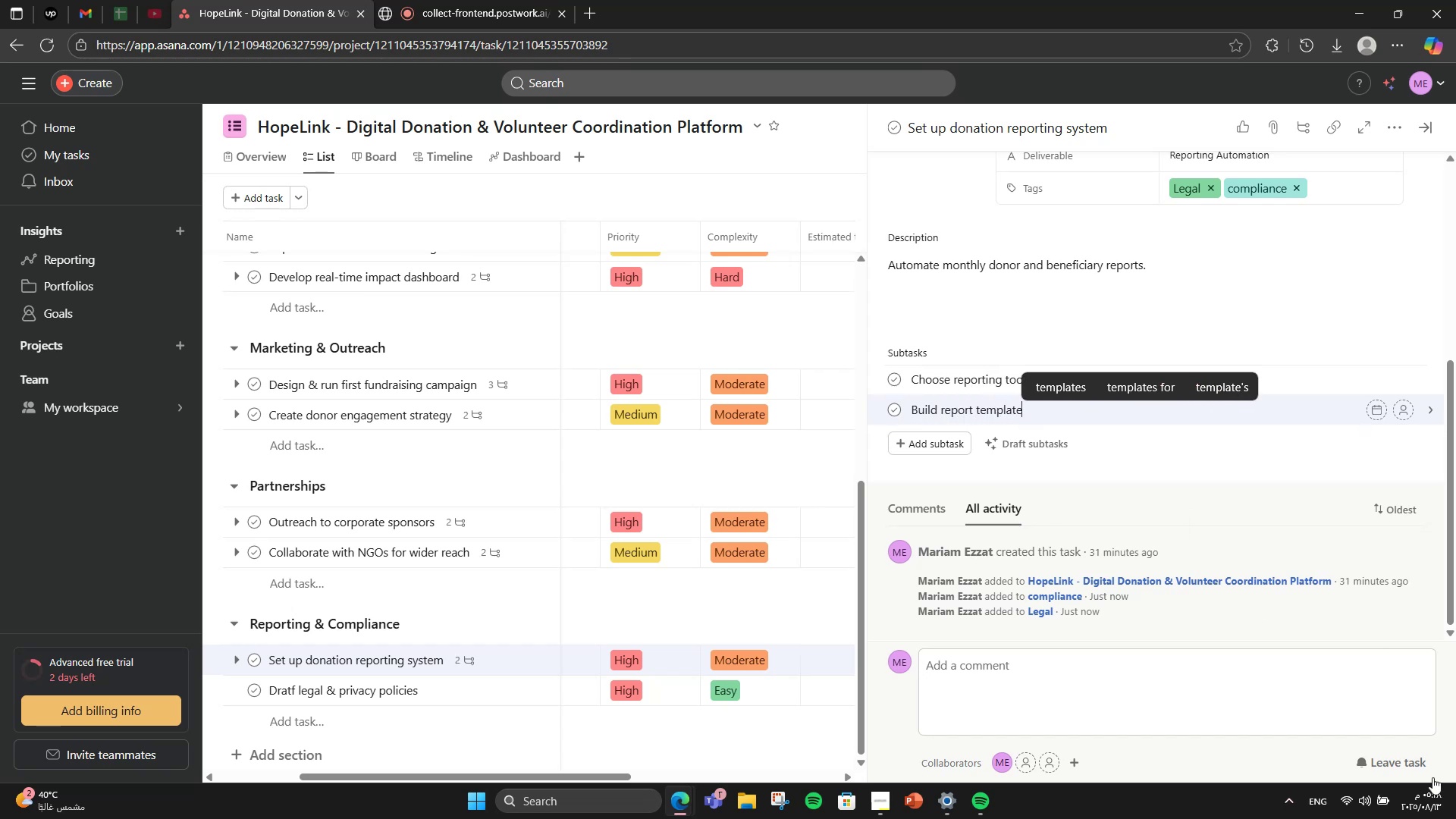 
left_click([1370, 805])
 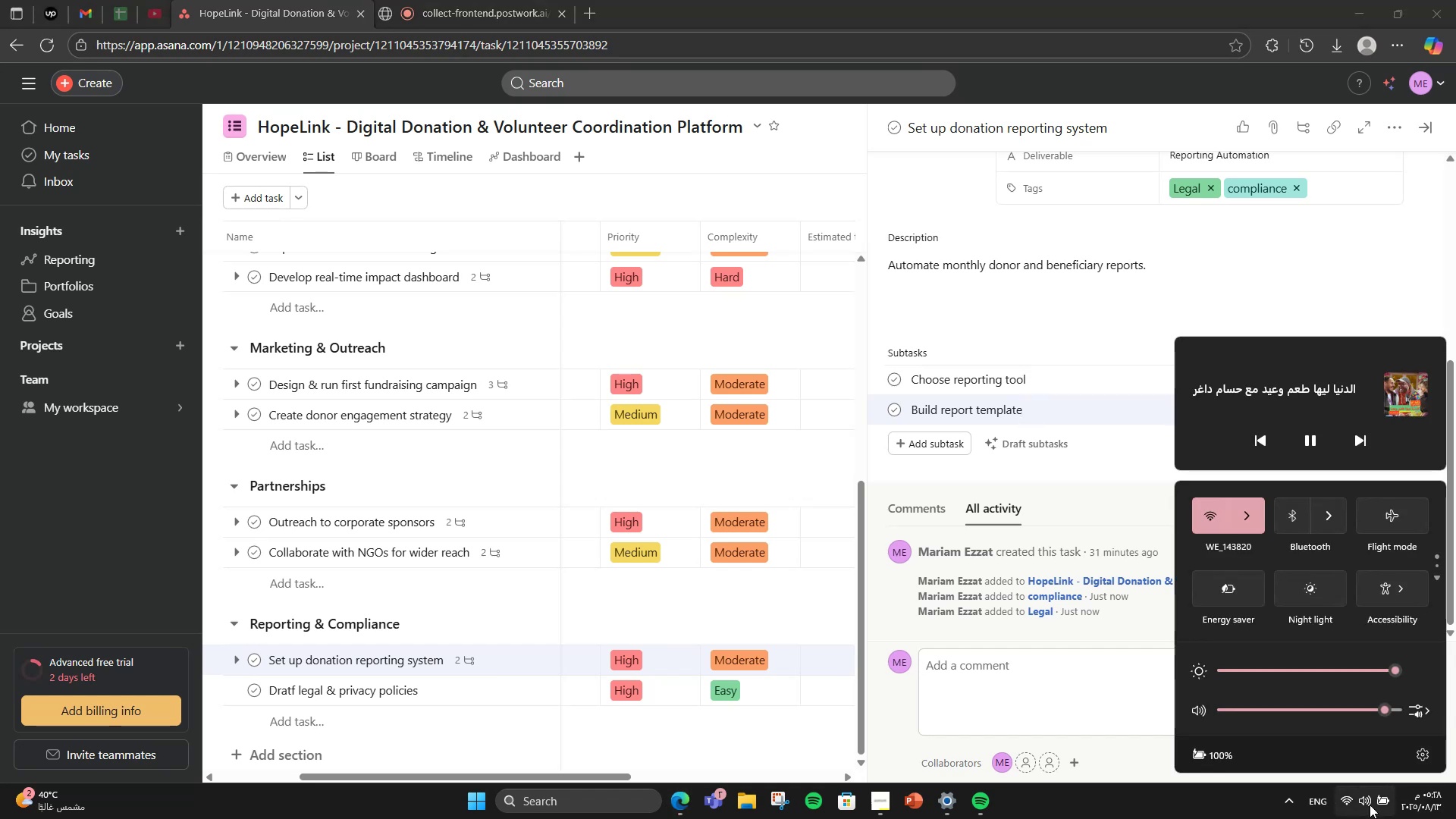 
left_click([1370, 805])
 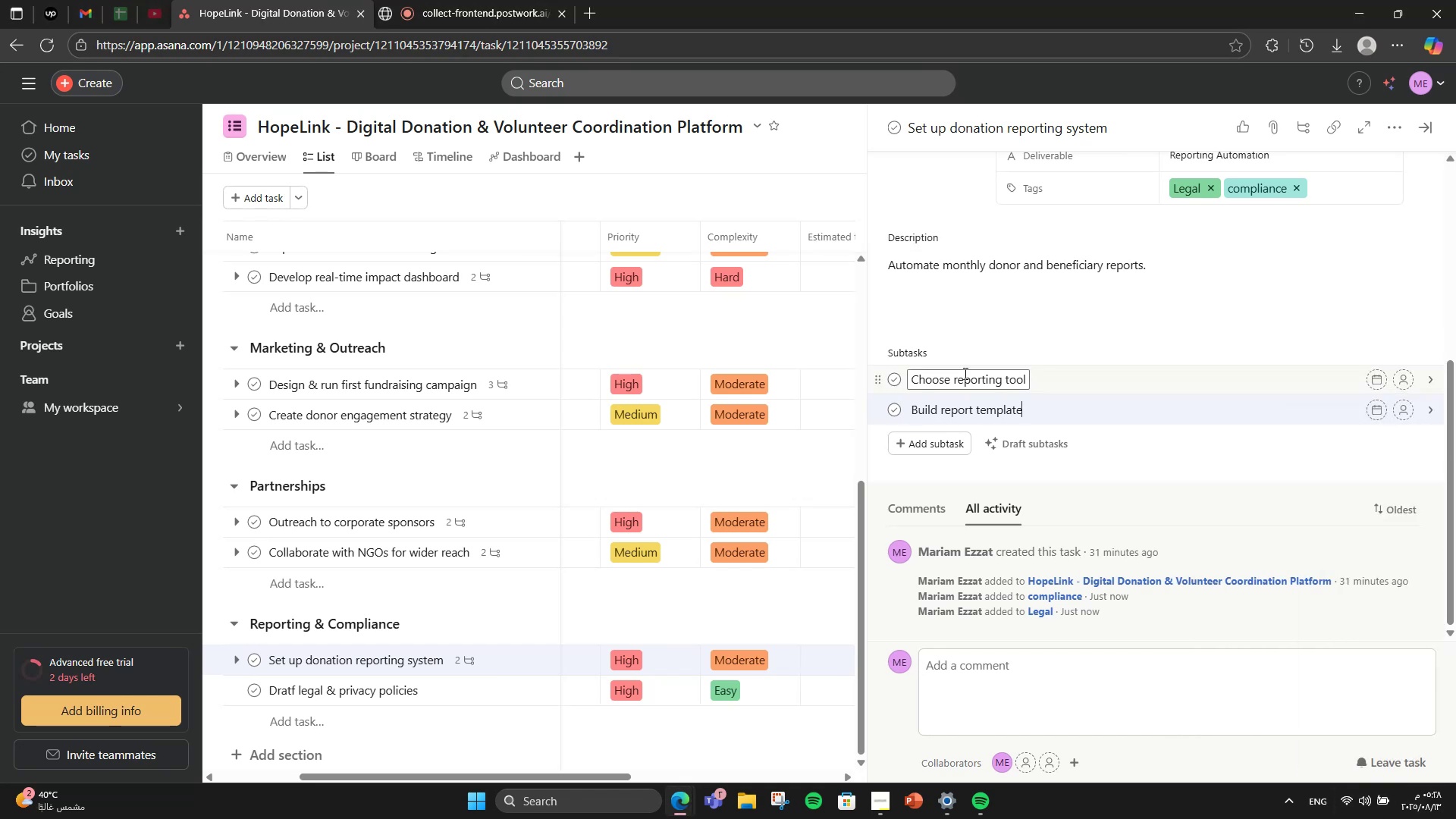 
scroll: coordinate [964, 375], scroll_direction: down, amount: 1.0
 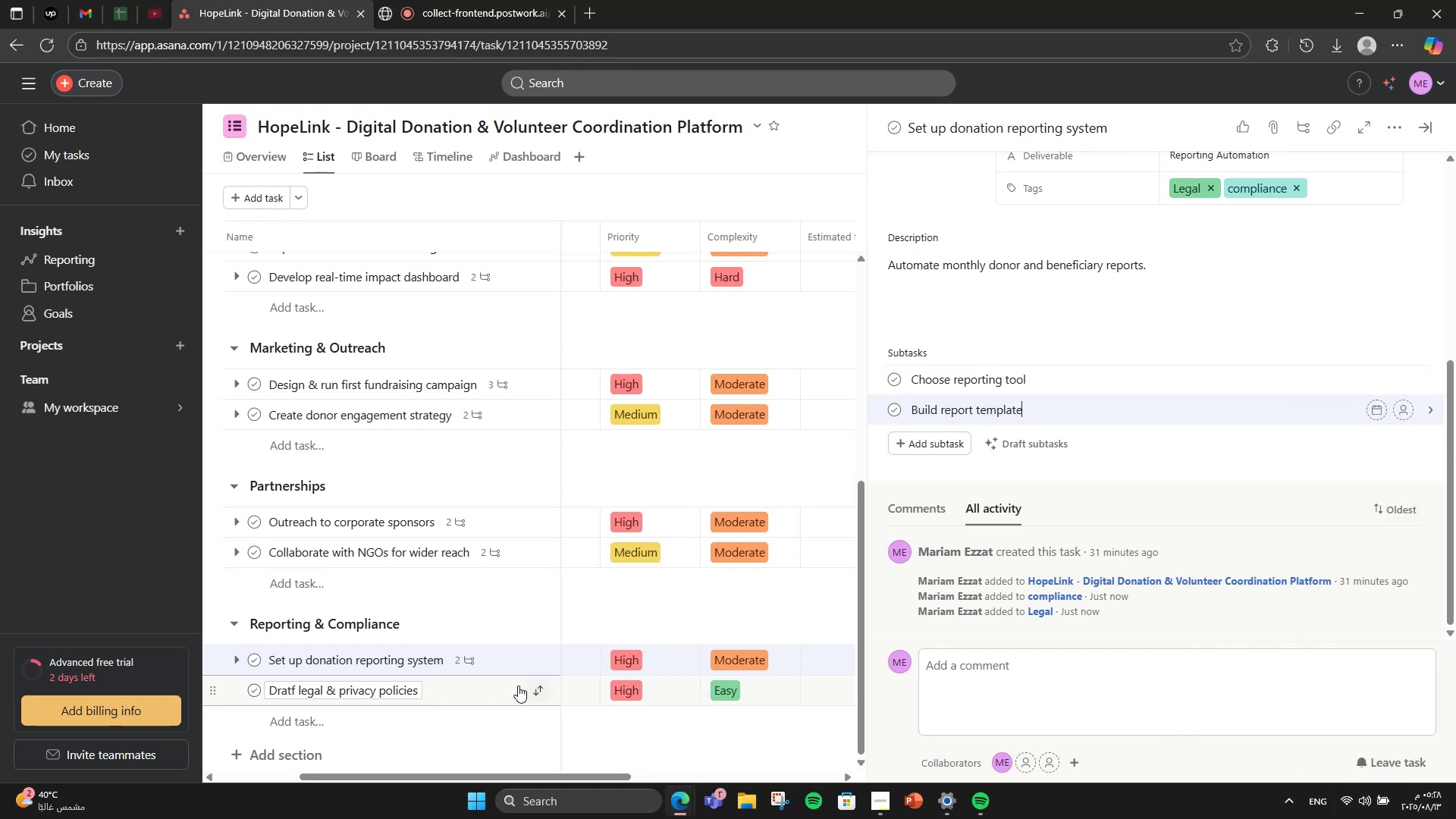 
left_click([497, 689])
 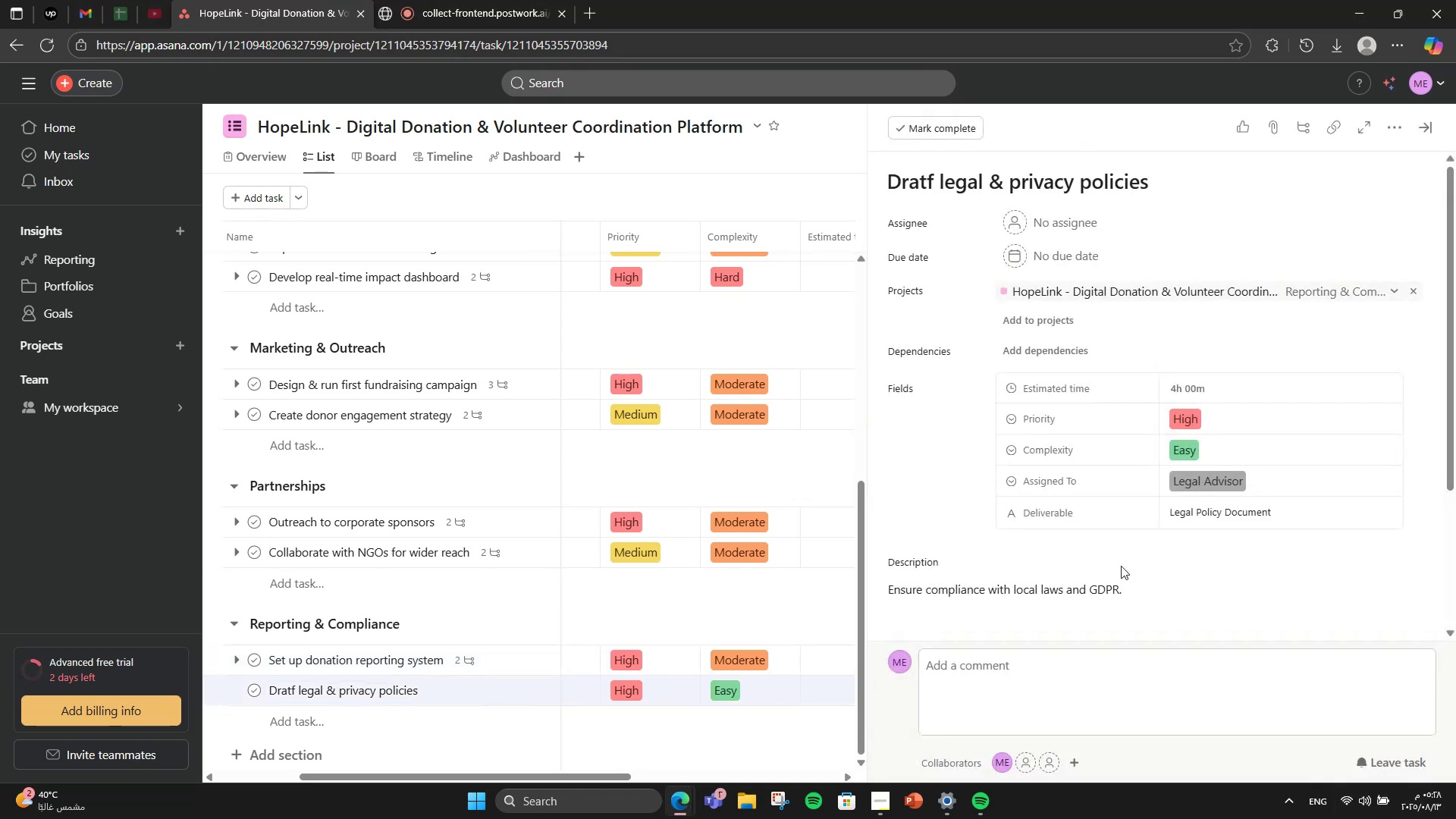 
scroll: coordinate [1151, 548], scroll_direction: down, amount: 3.0
 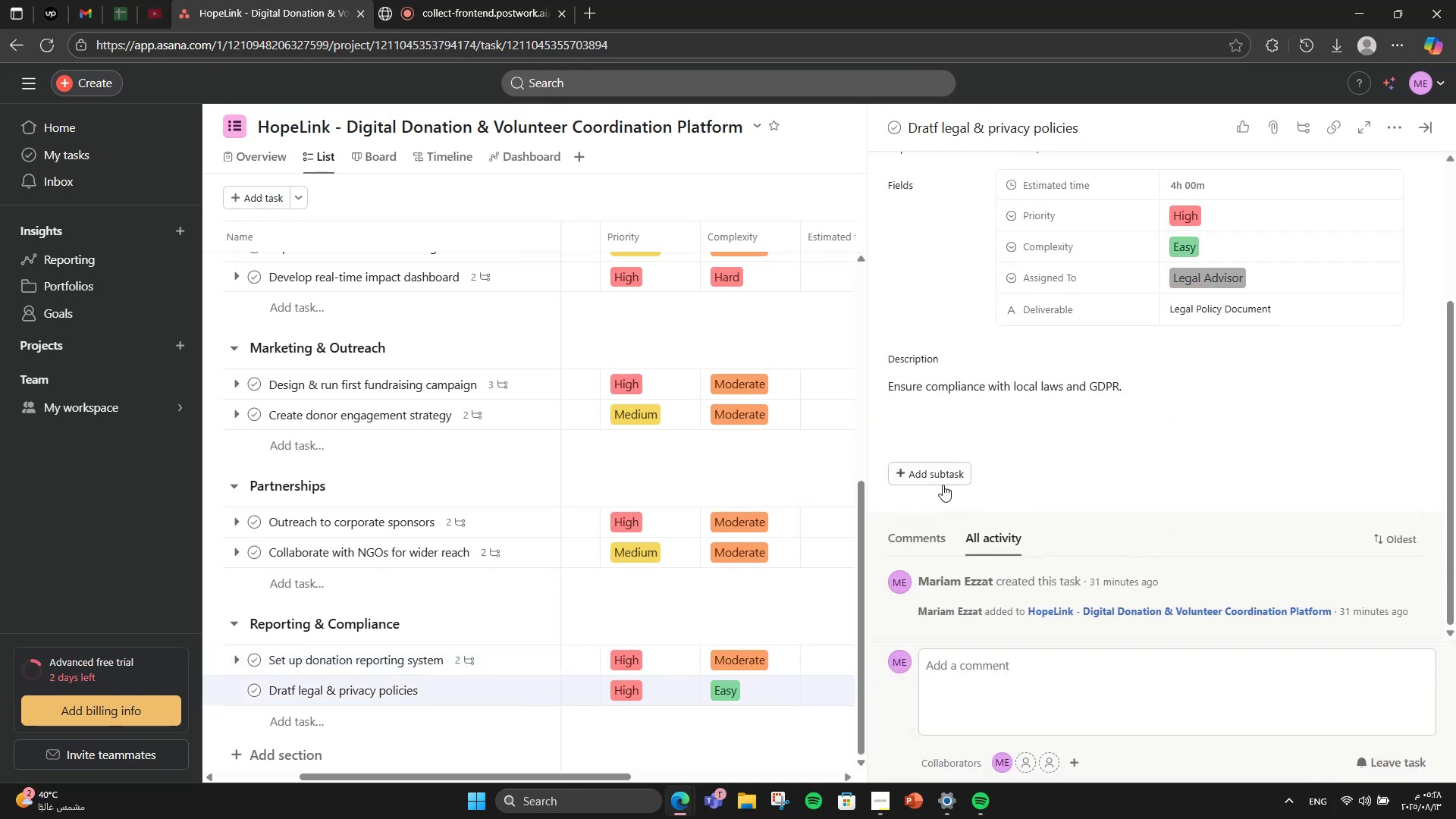 
left_click([940, 485])
 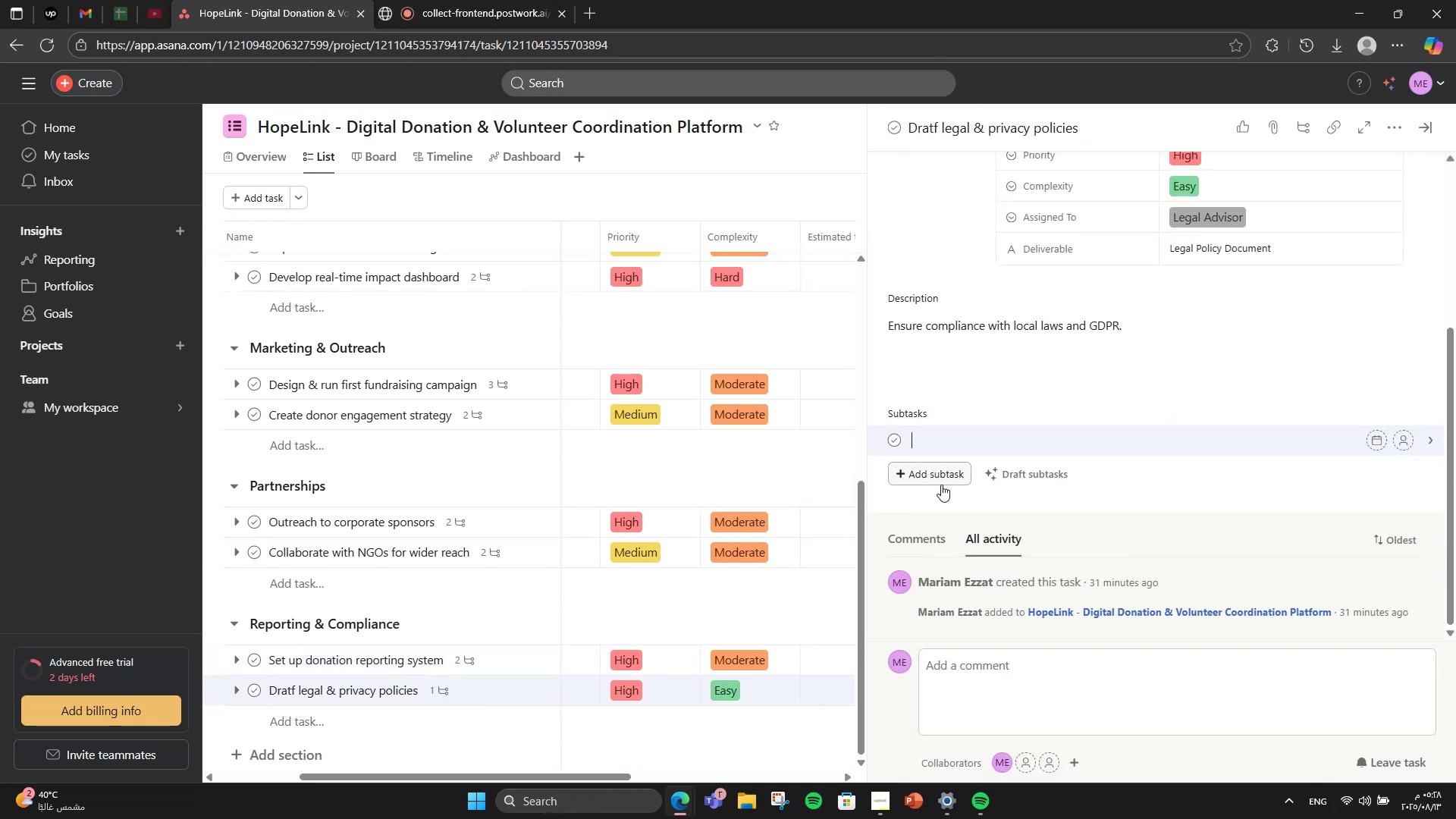 
type(Research laws)
 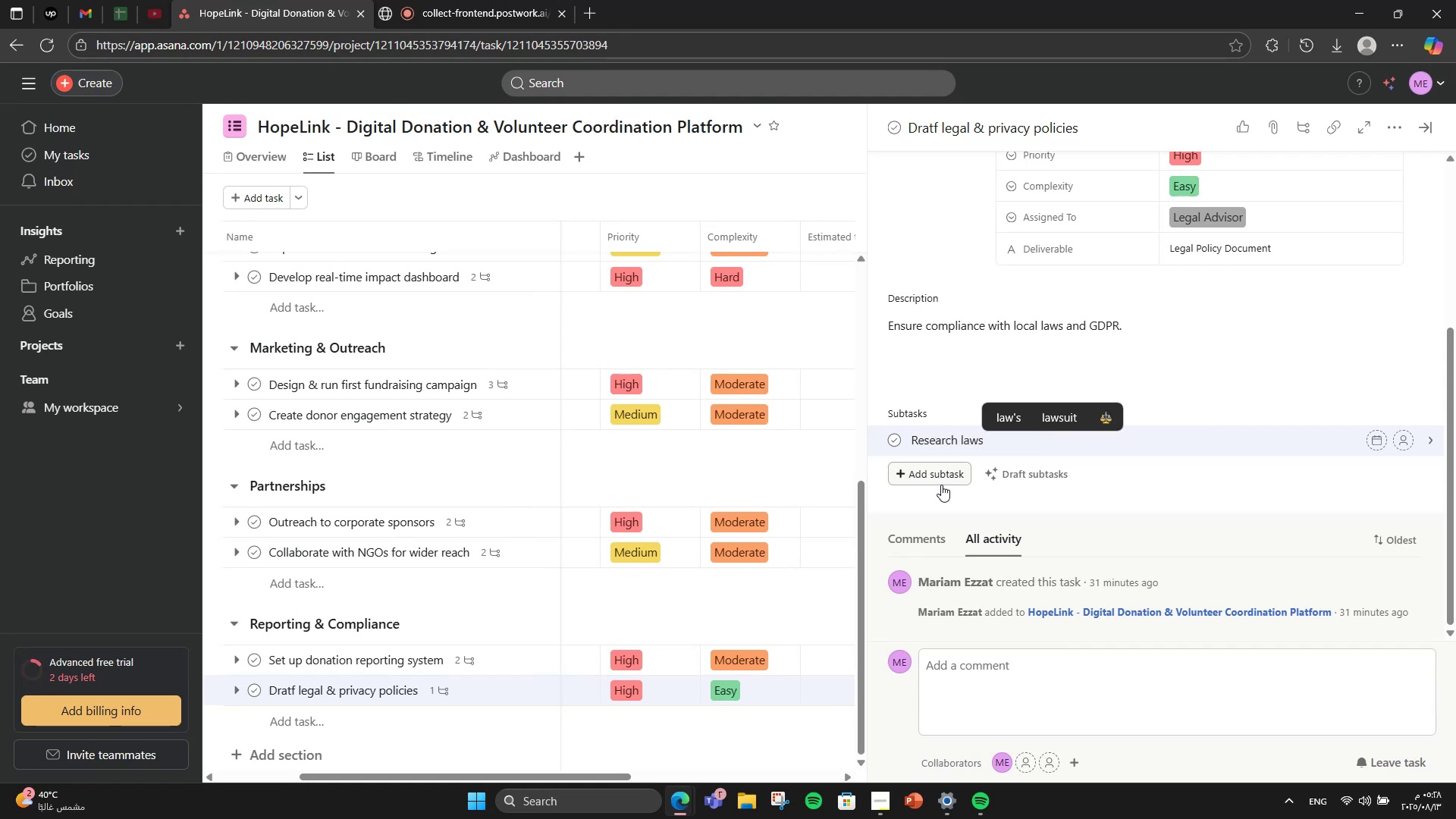 
key(Enter)
 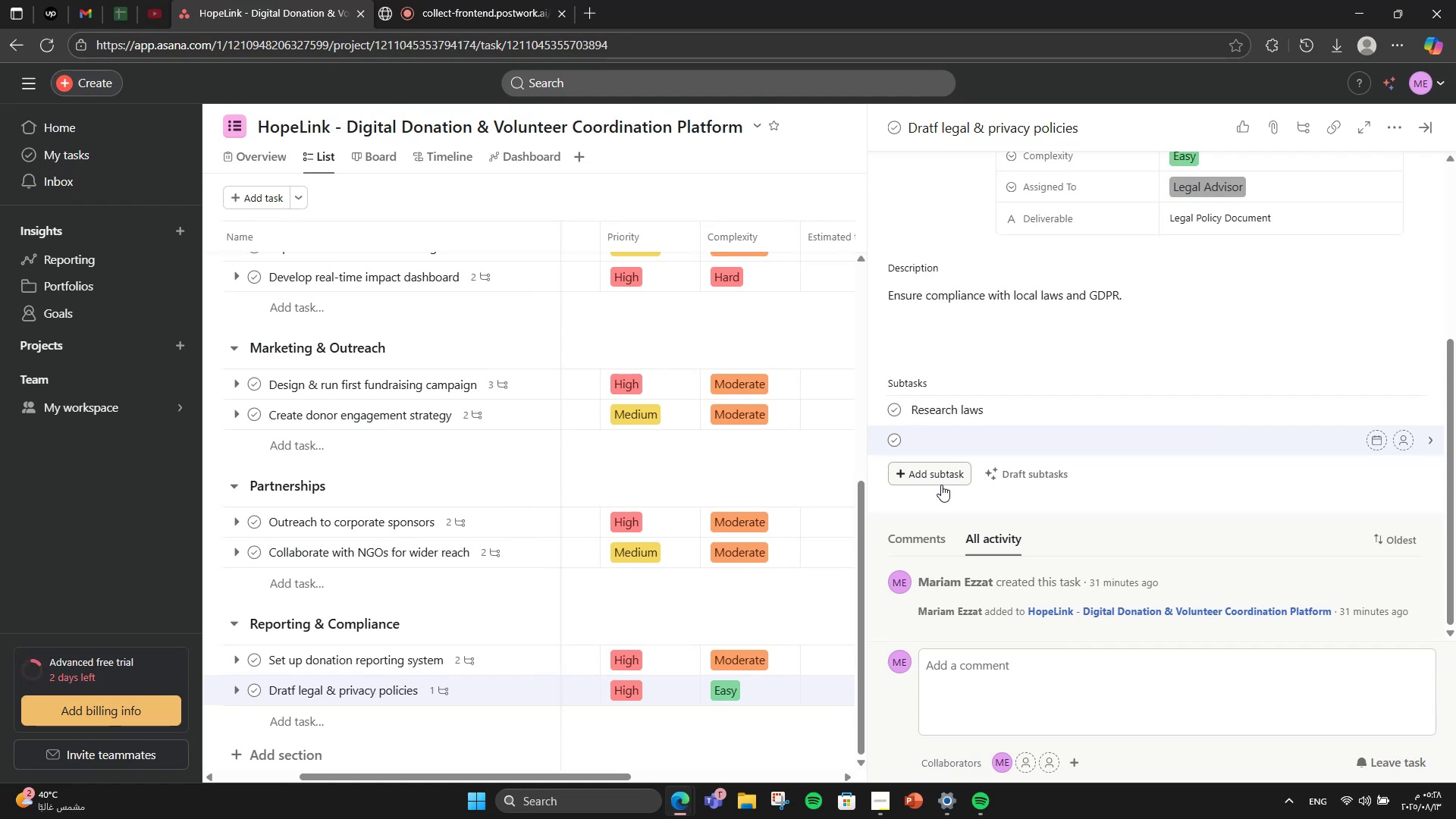 
type(Draft policy)
 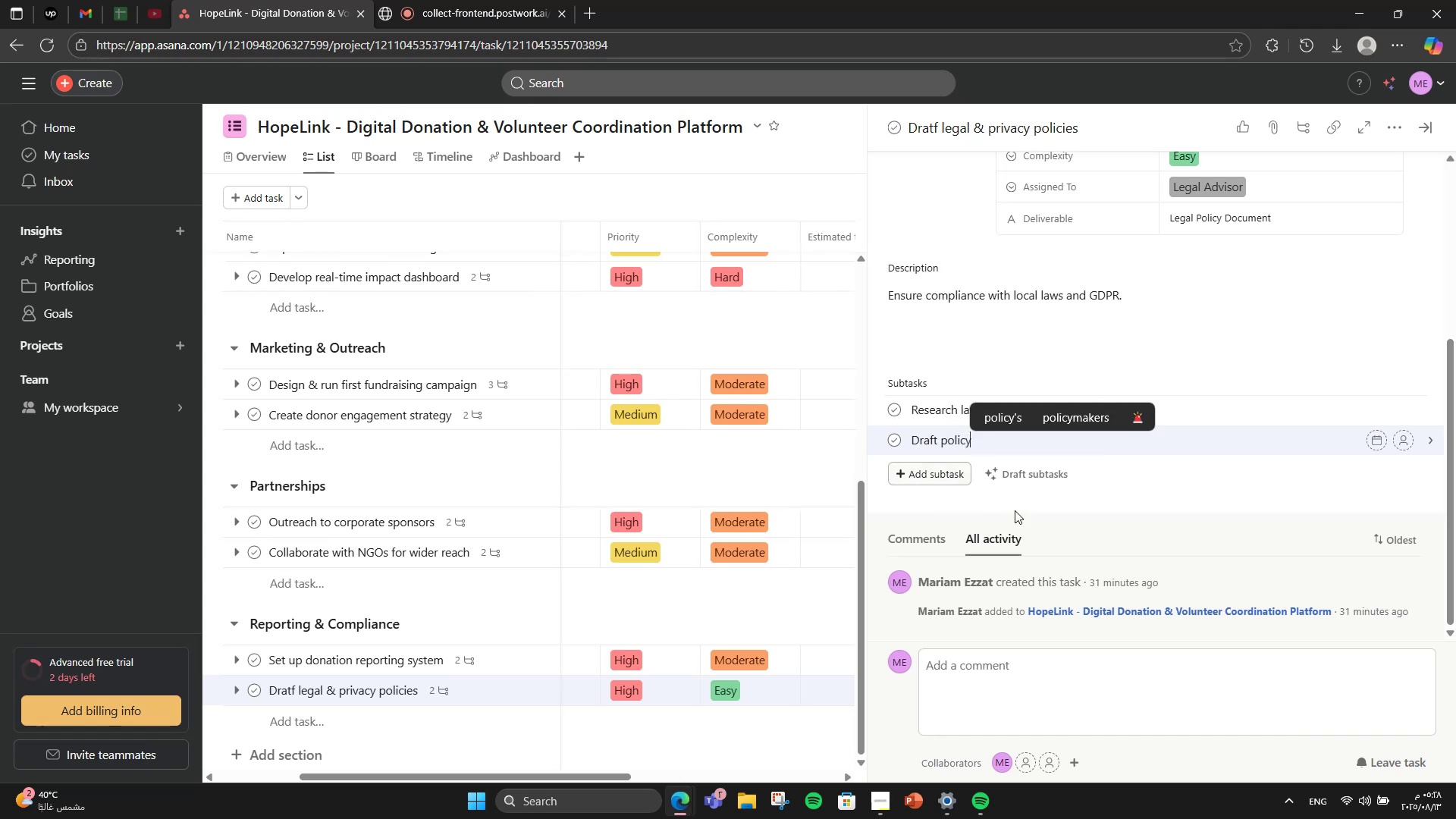 
scroll: coordinate [1348, 334], scroll_direction: up, amount: 2.0
 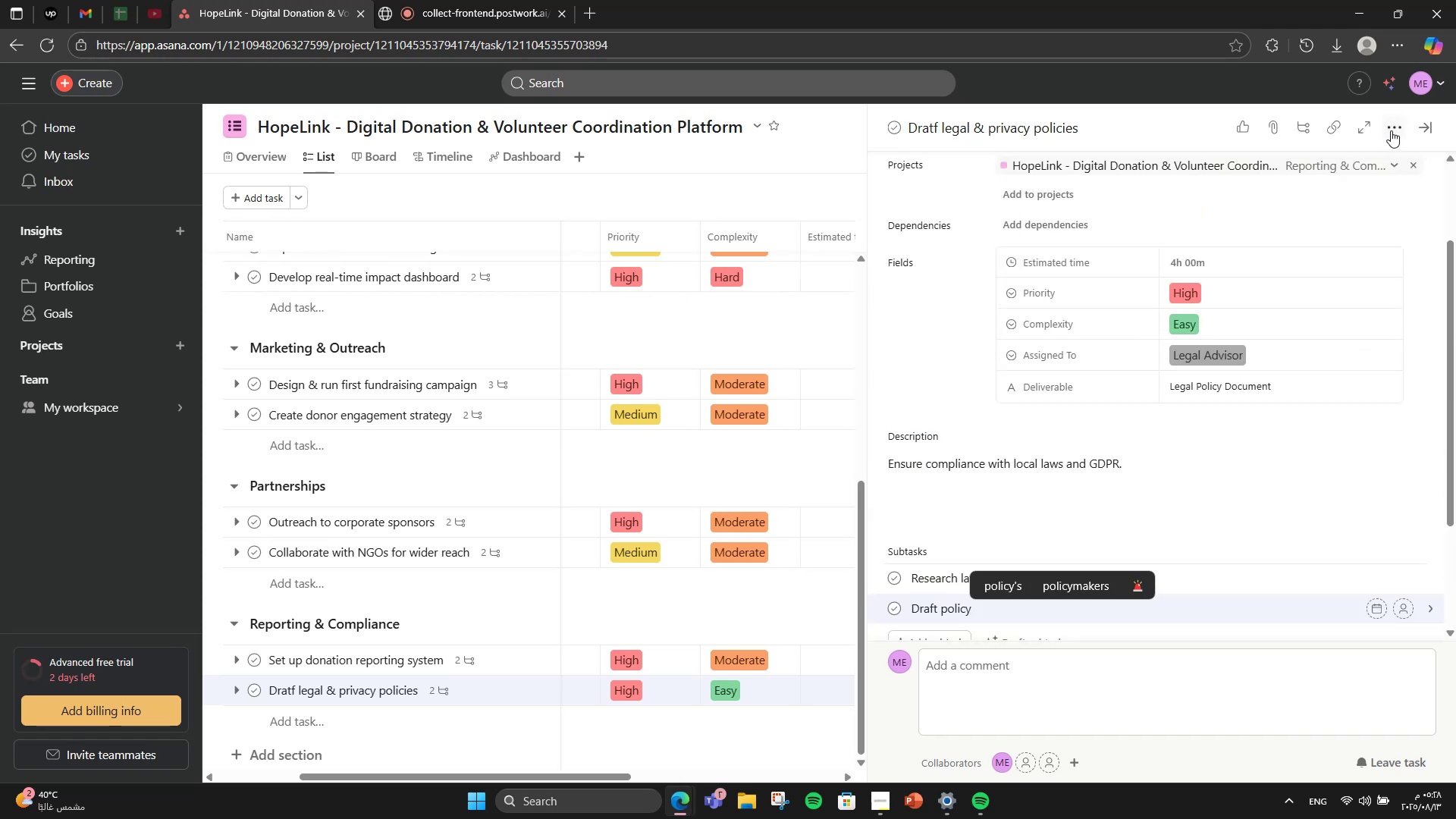 
left_click([1391, 130])
 